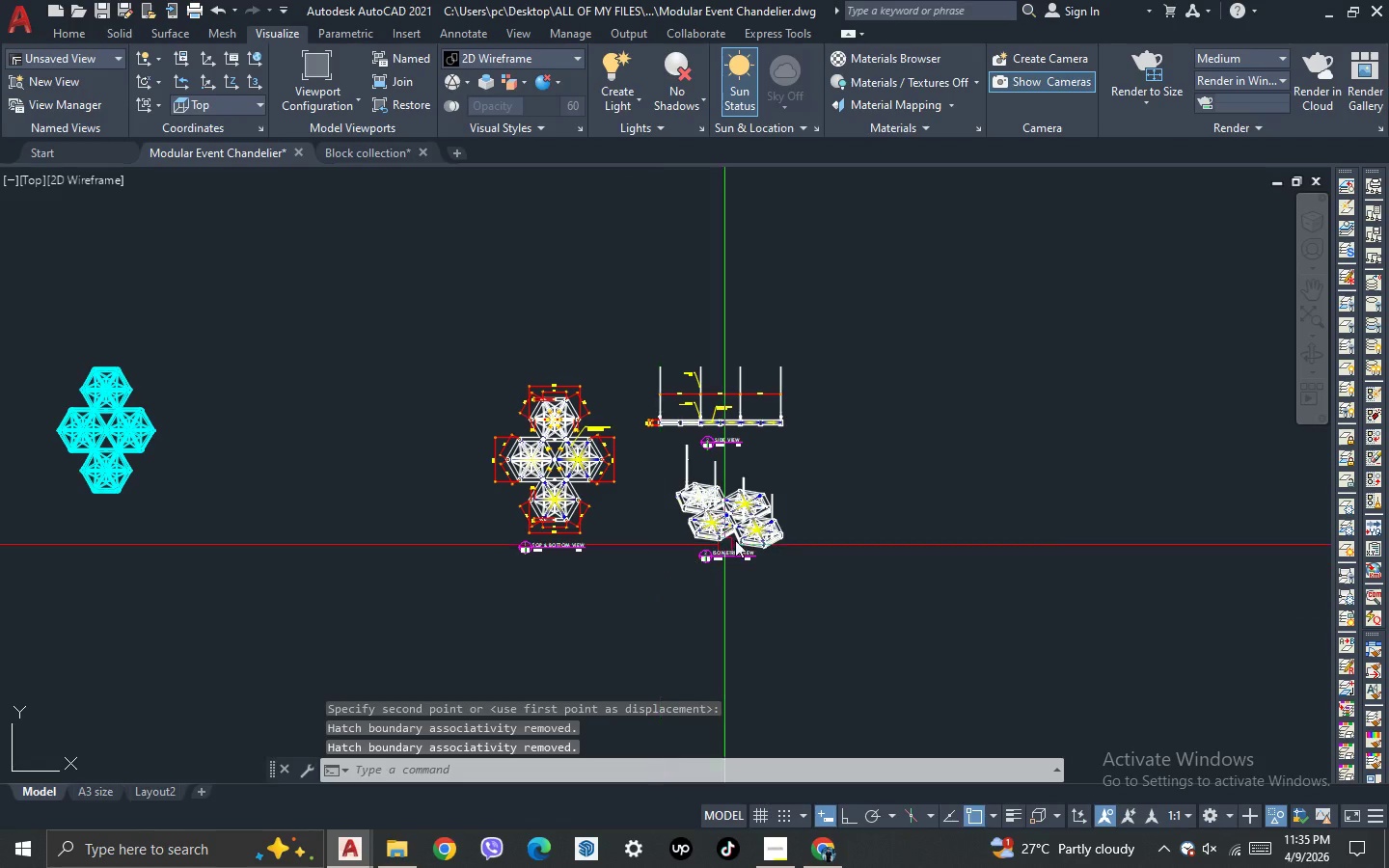 
scroll: coordinate [596, 433], scroll_direction: up, amount: 4.0
 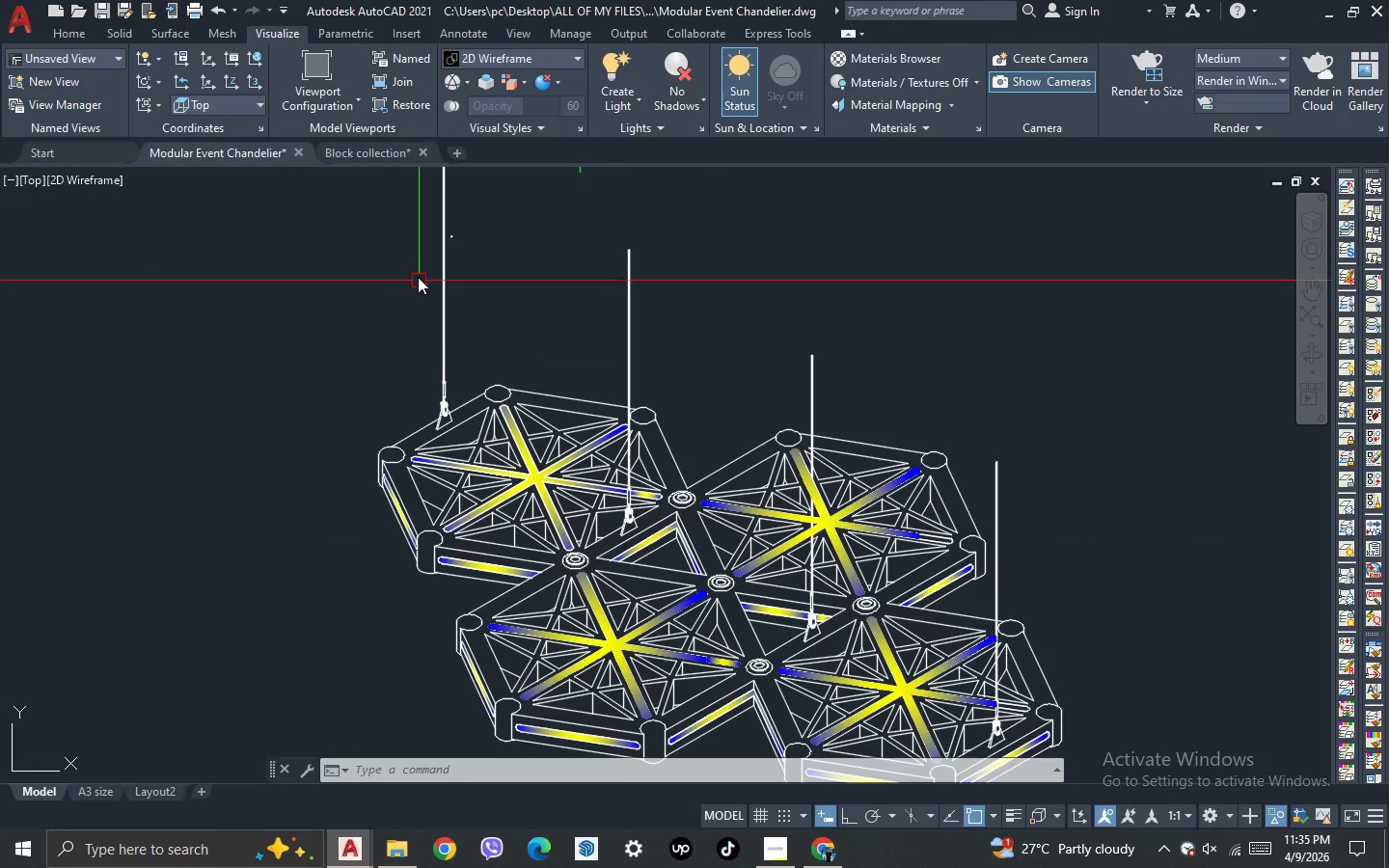 
left_click_drag(start_coordinate=[486, 298], to_coordinate=[439, 269])
 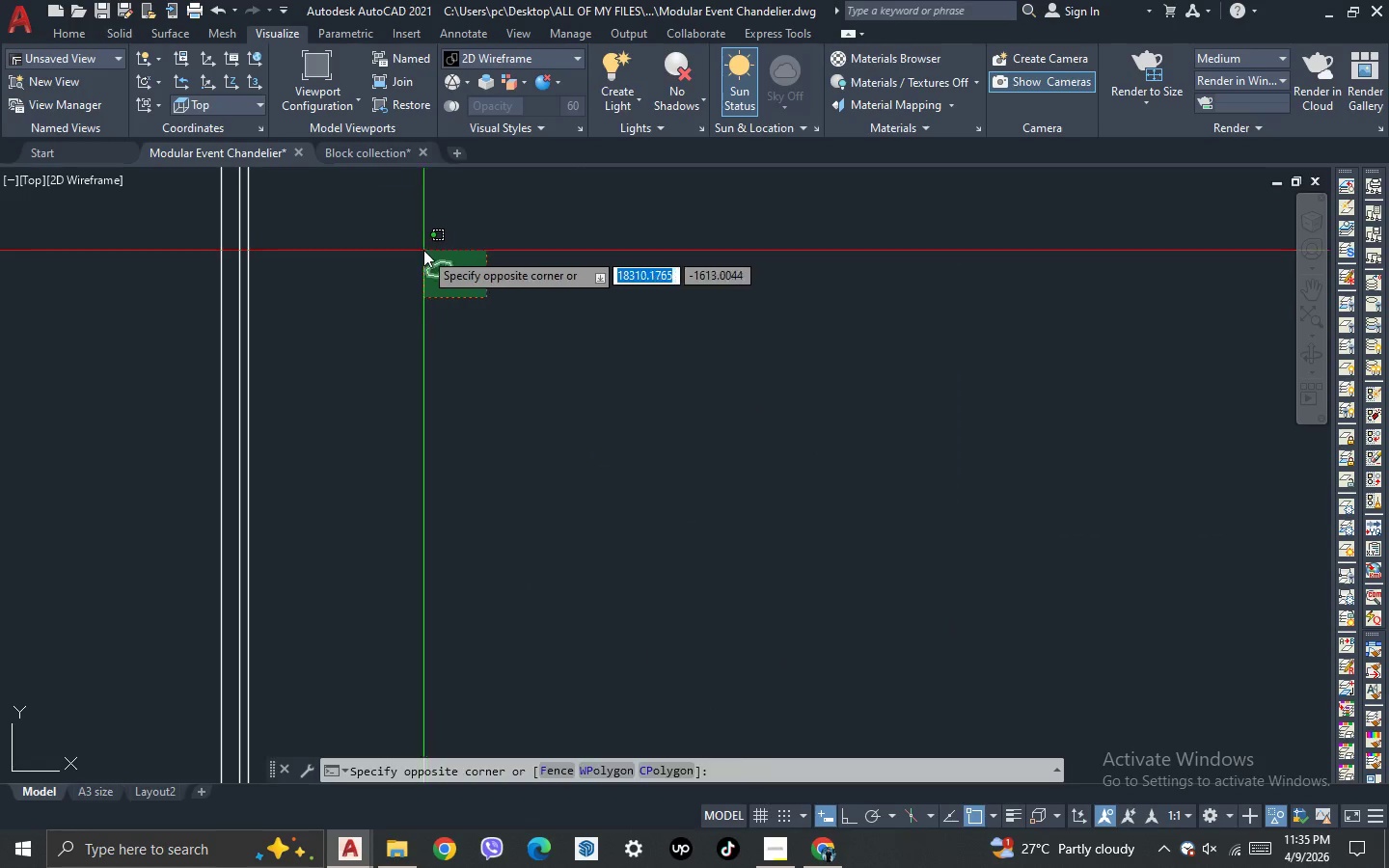 
scroll: coordinate [486, 250], scroll_direction: up, amount: 7.0
 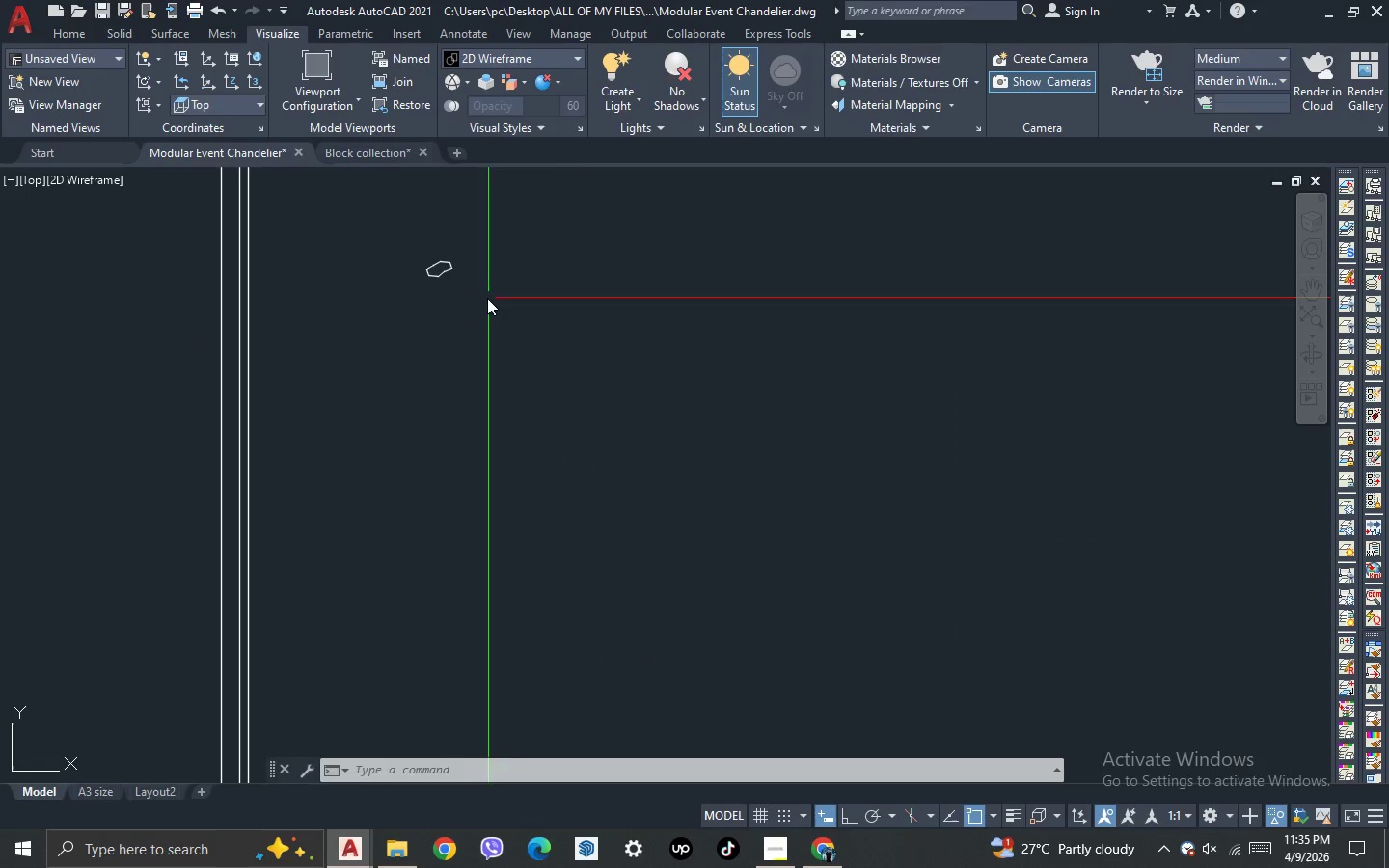 
left_click_drag(start_coordinate=[423, 251], to_coordinate=[424, 256])
 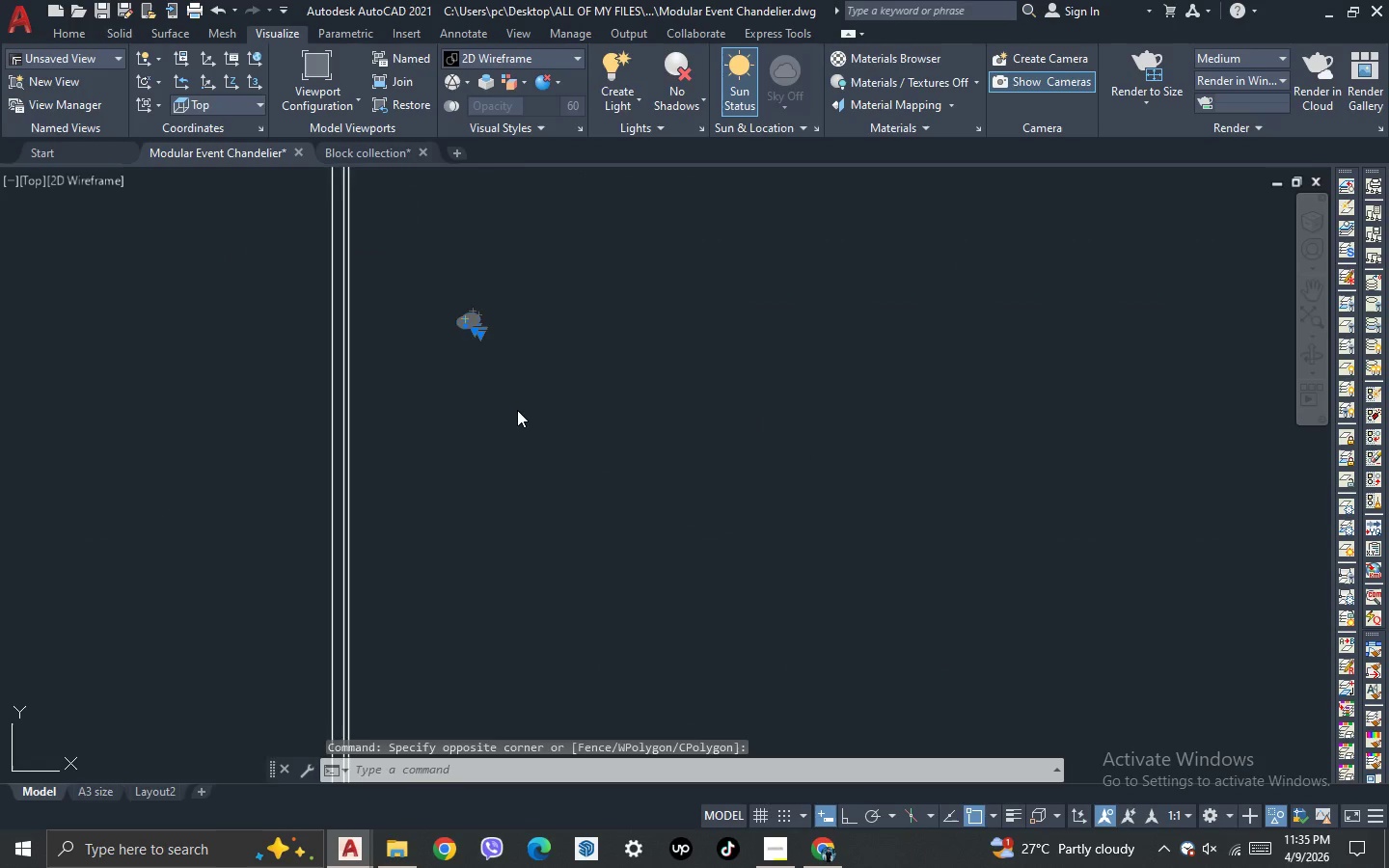 
scroll: coordinate [504, 401], scroll_direction: down, amount: 5.0
 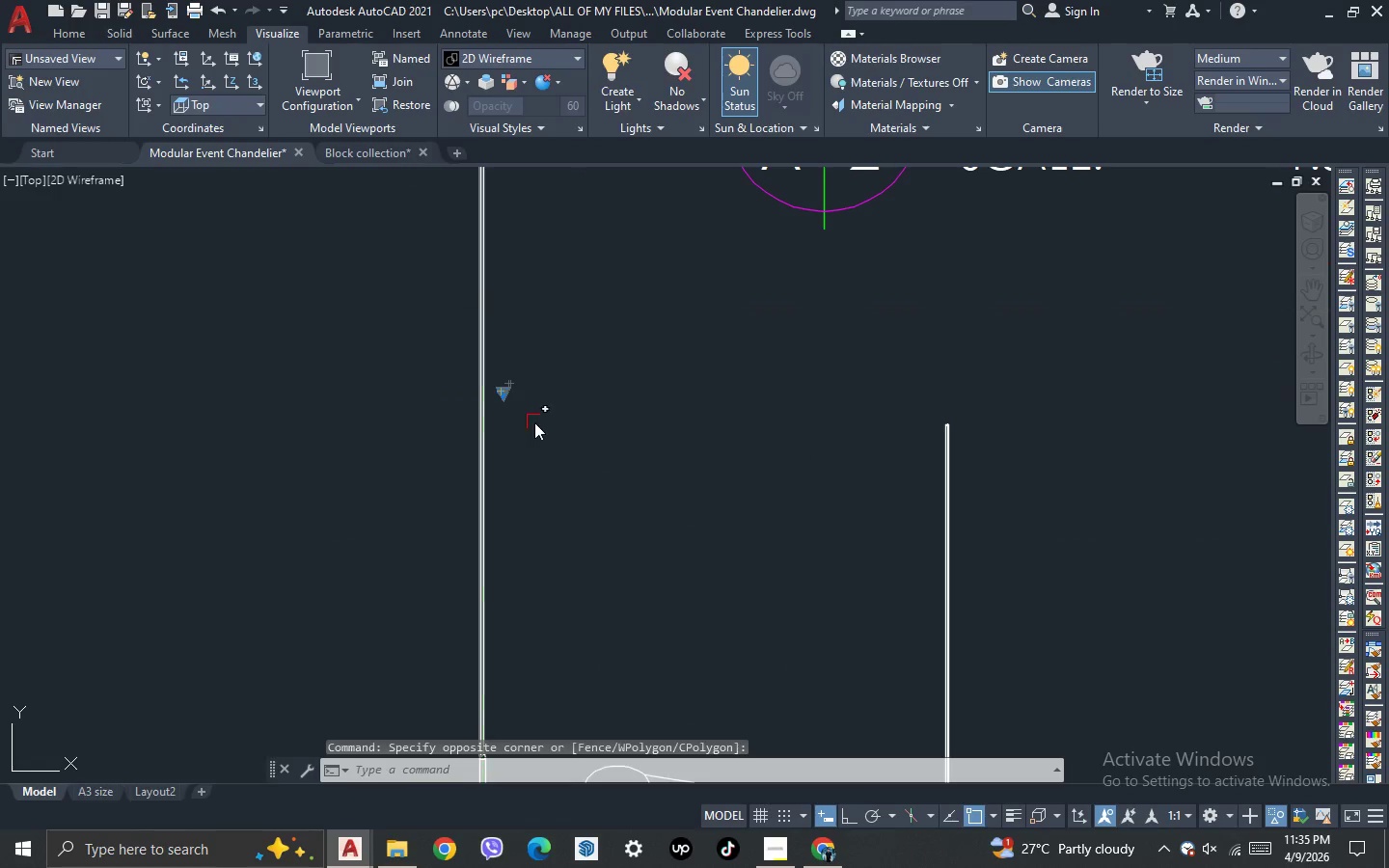 
scroll: coordinate [601, 392], scroll_direction: up, amount: 3.0
 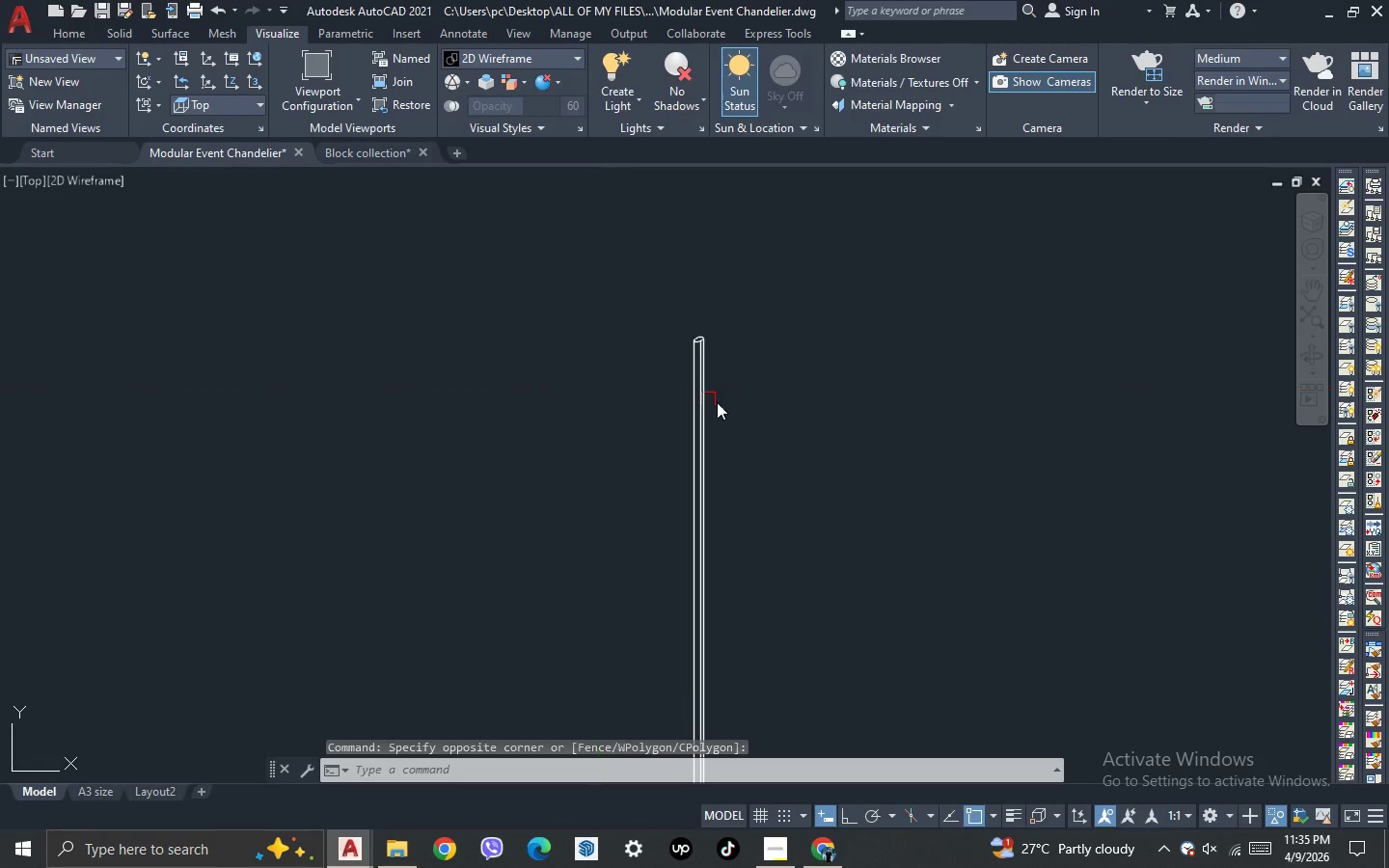 
scroll: coordinate [720, 406], scroll_direction: down, amount: 3.0
 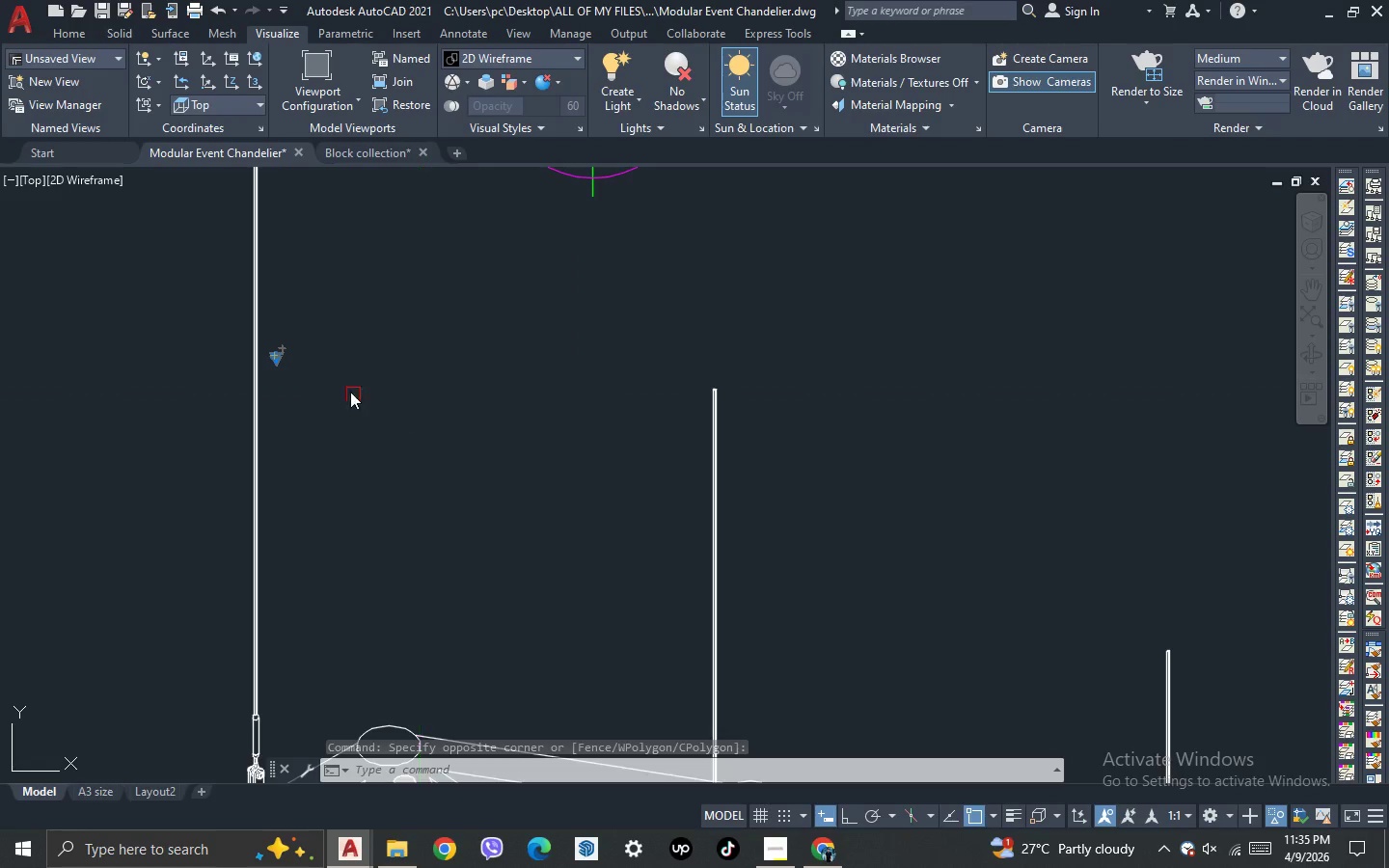 
scroll: coordinate [160, 339], scroll_direction: up, amount: 6.0
 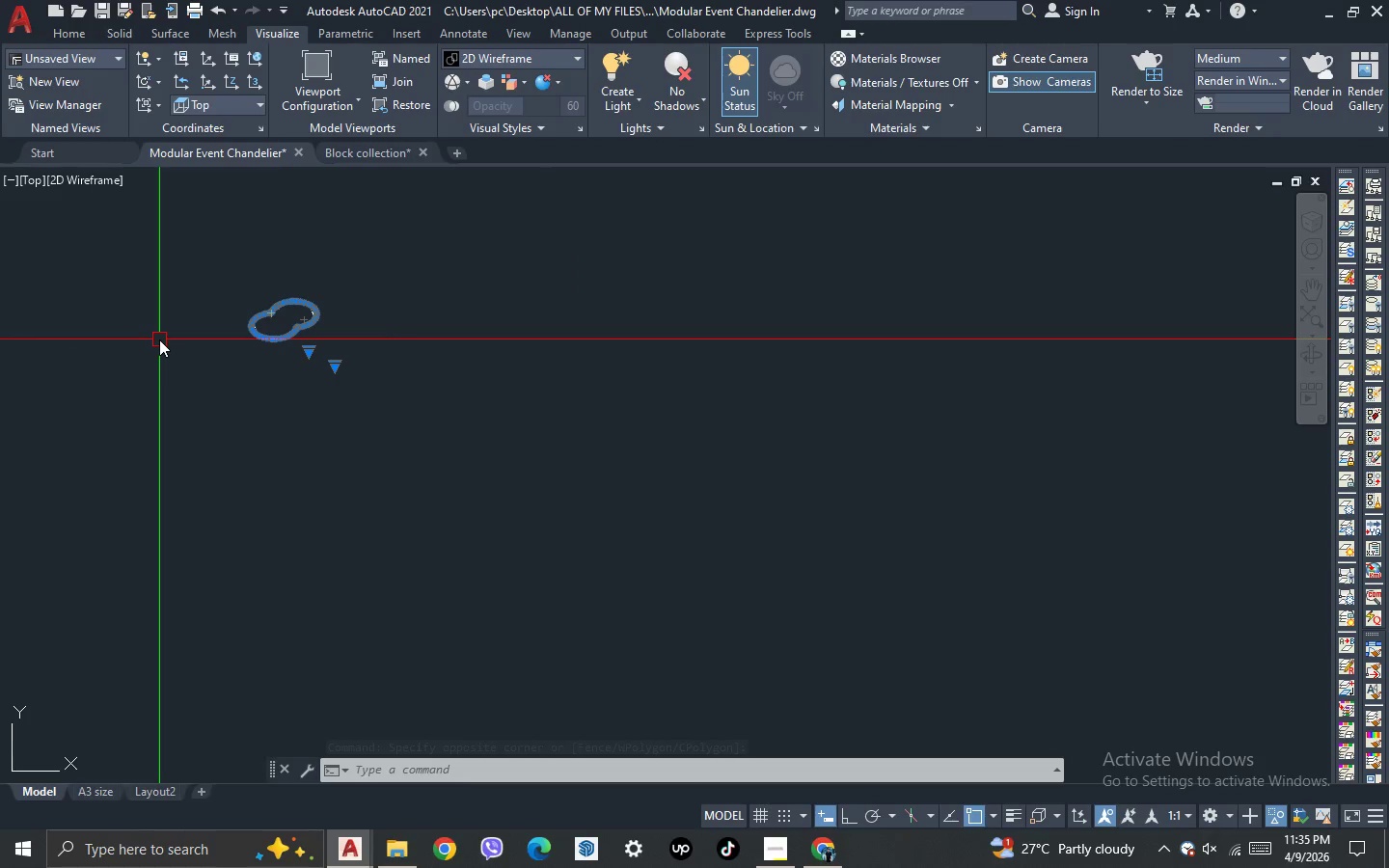 
key(Control+Shift+C)
 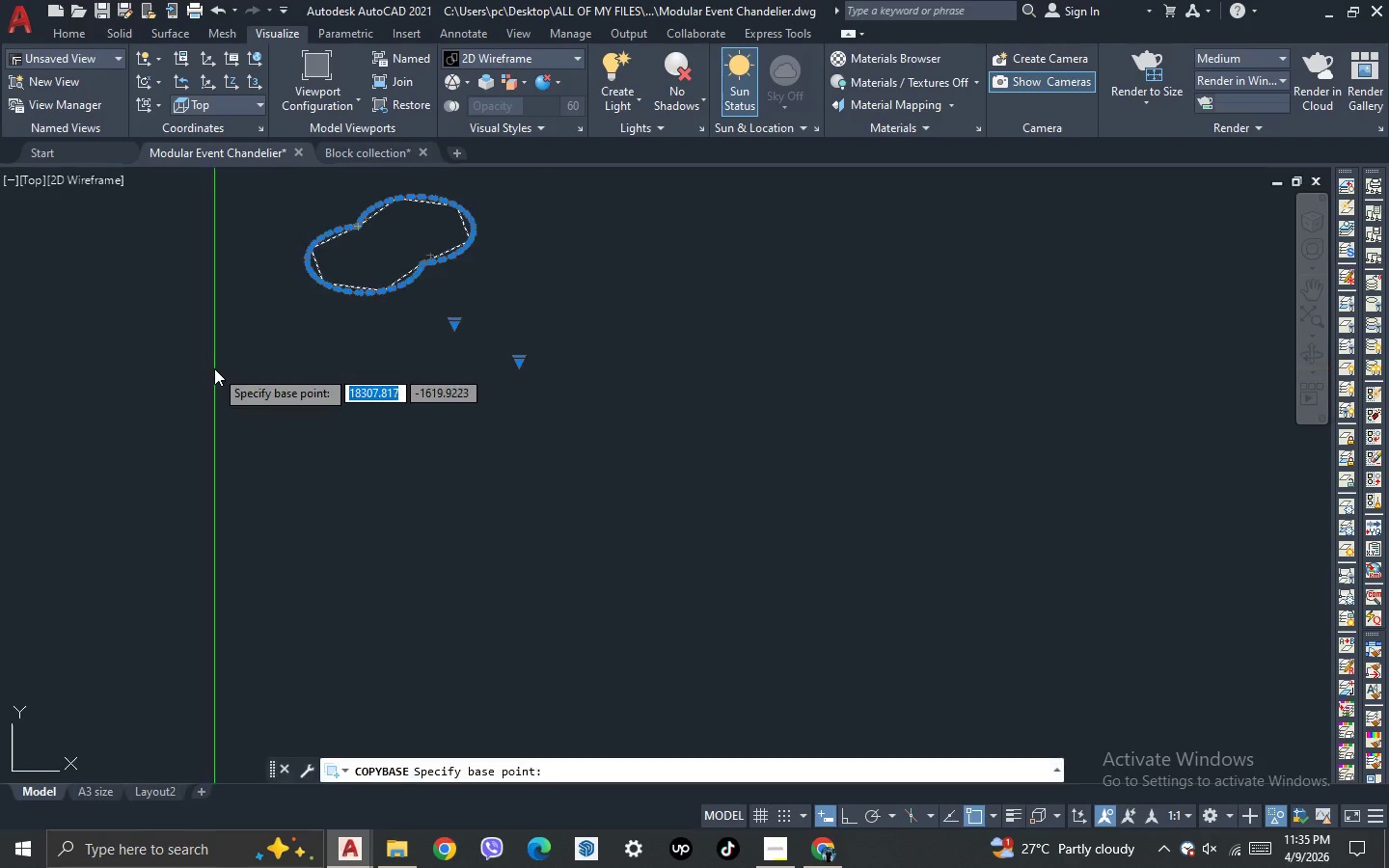 
scroll: coordinate [214, 368], scroll_direction: up, amount: 2.0
 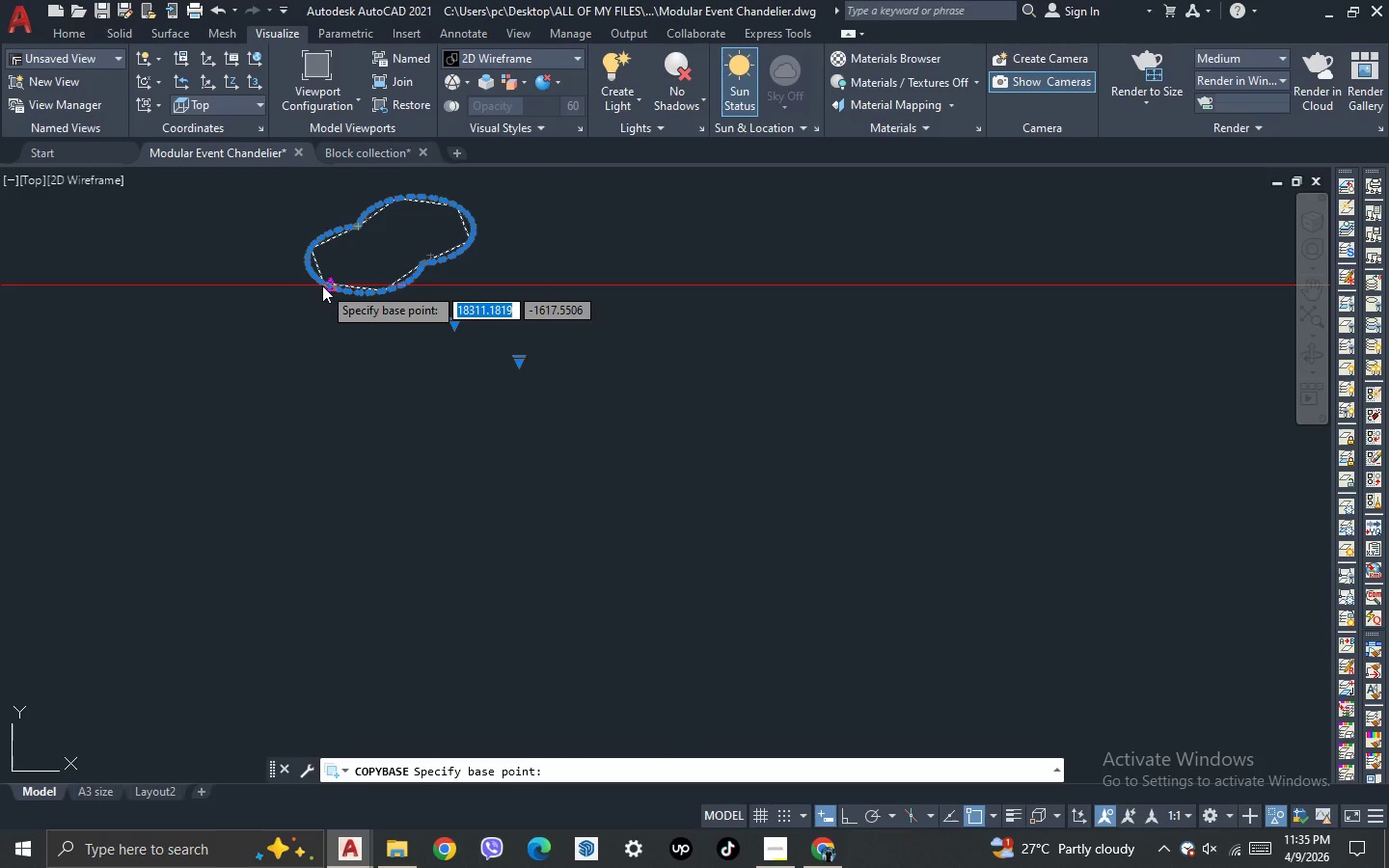 
left_click_drag(start_coordinate=[321, 285], to_coordinate=[321, 292])
 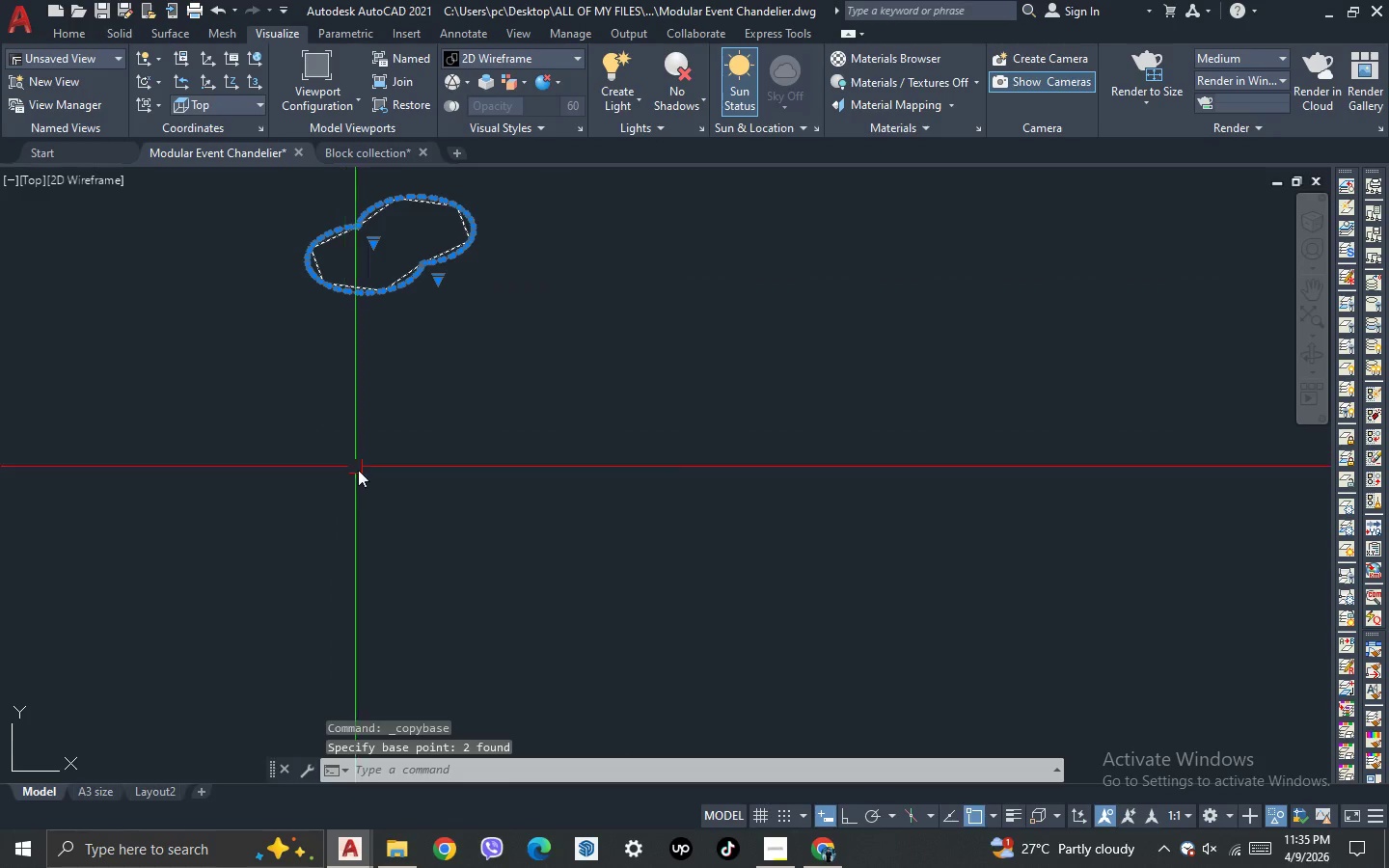 
key(Delete)
 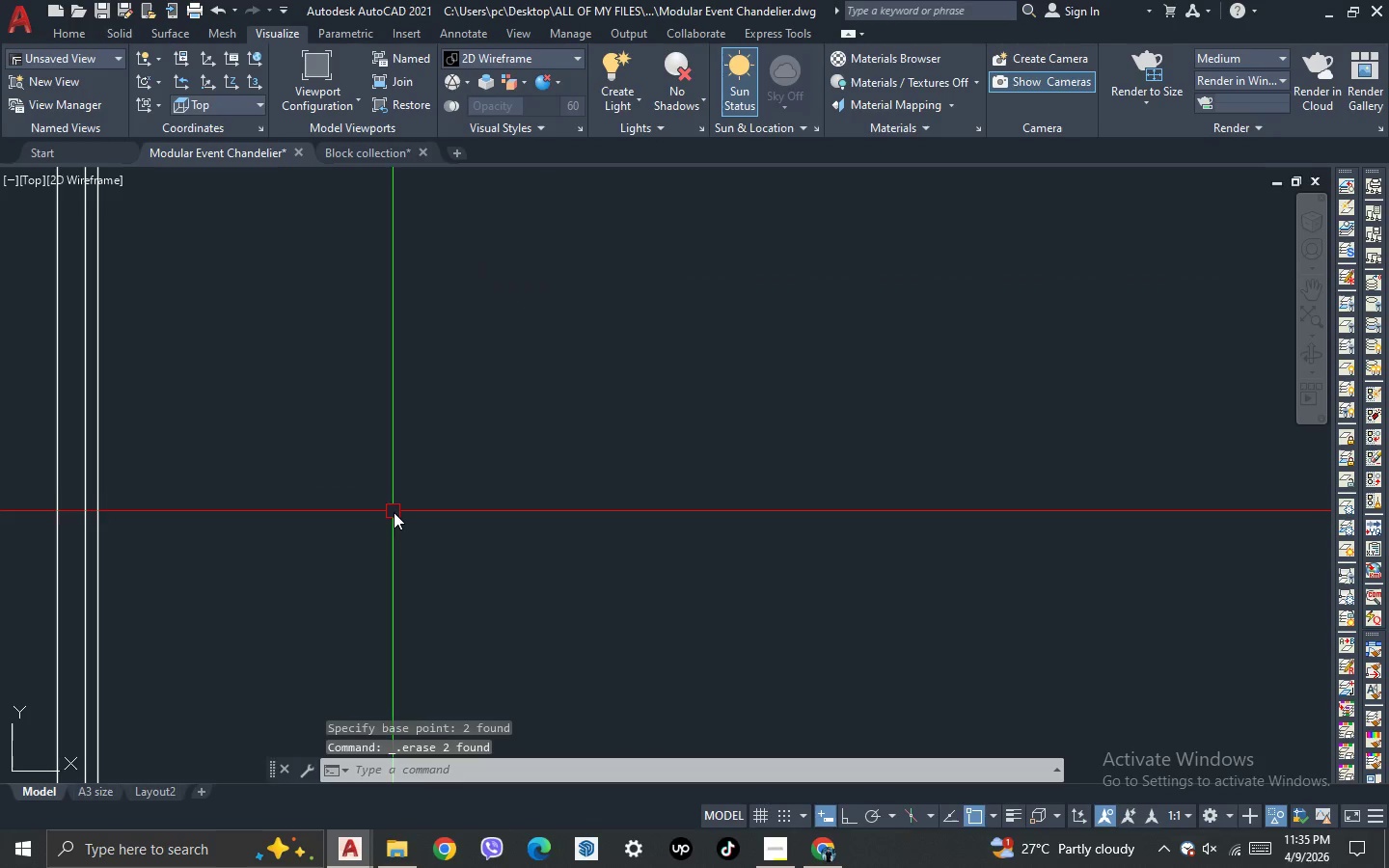 
scroll: coordinate [392, 502], scroll_direction: down, amount: 9.0
 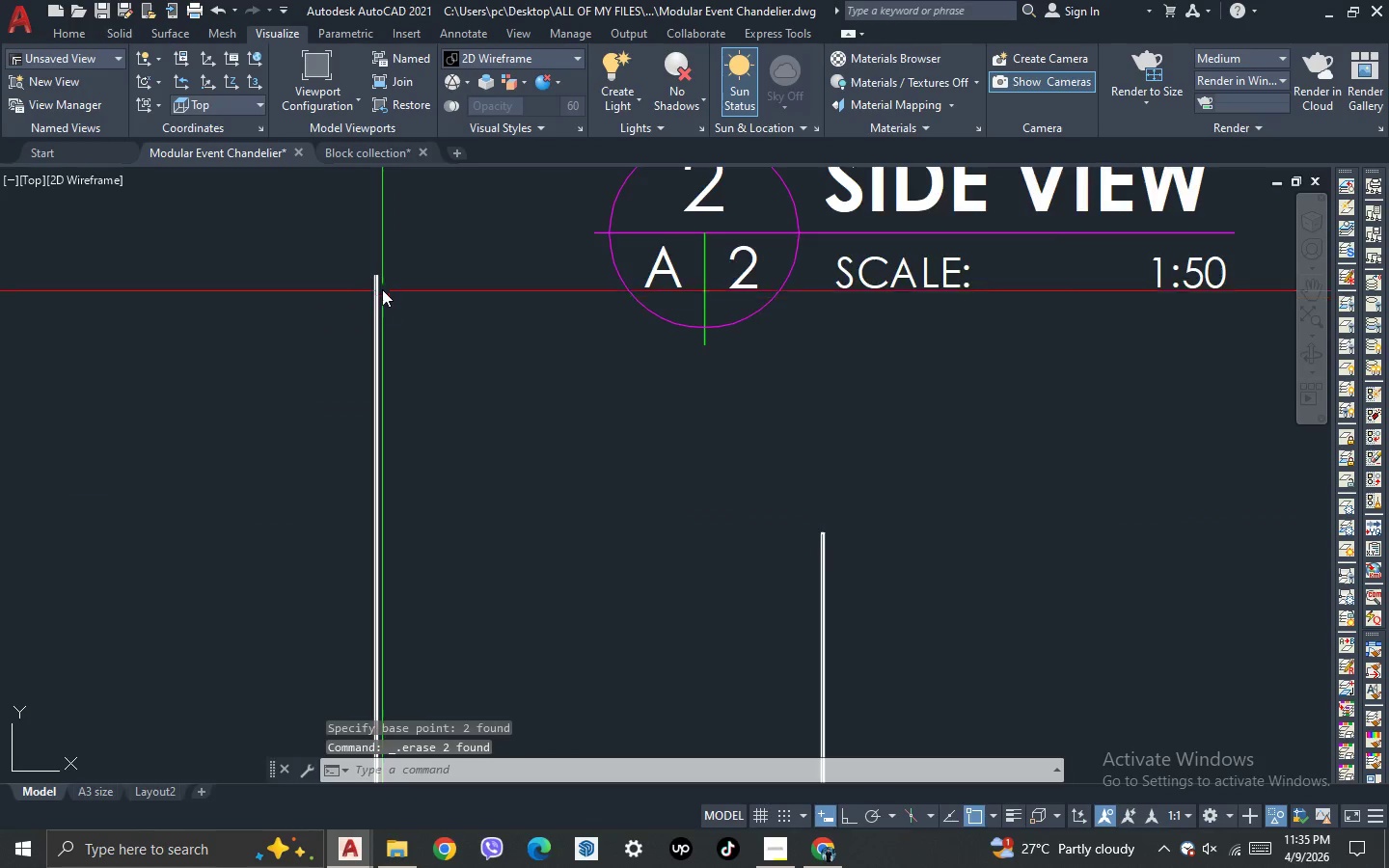 
scroll: coordinate [327, 236], scroll_direction: up, amount: 5.0
 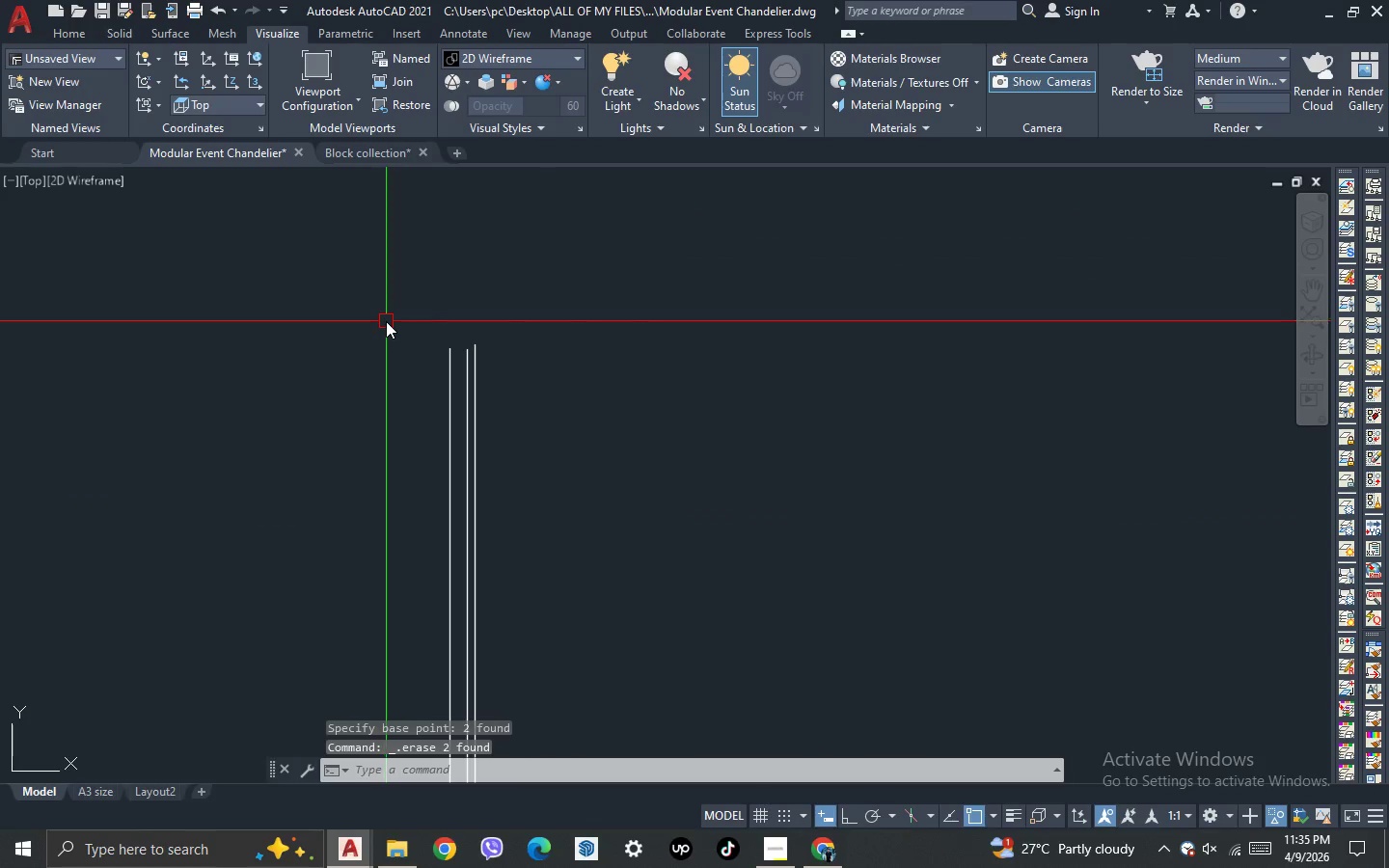 
key(Control+V)
 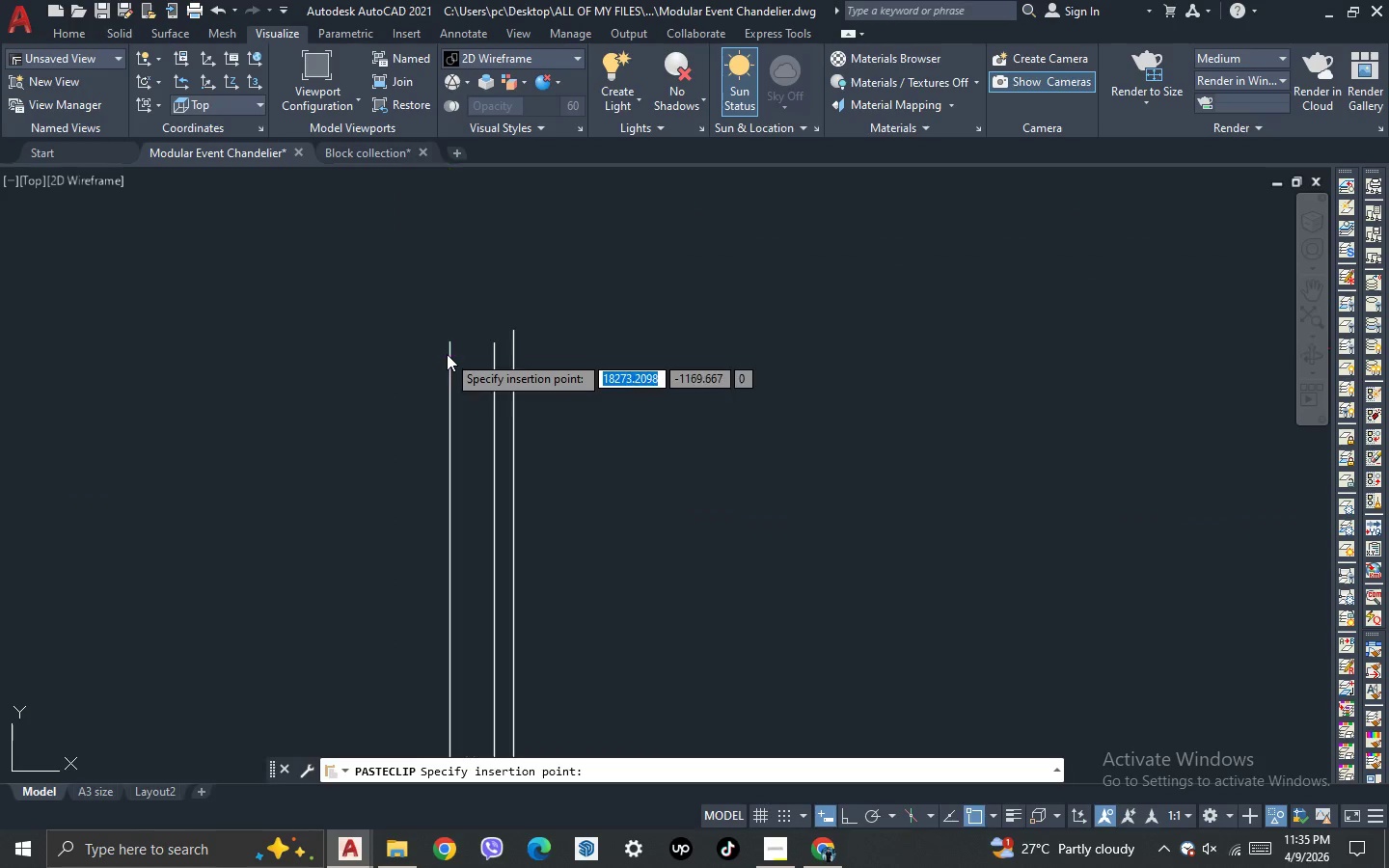 
scroll: coordinate [447, 354], scroll_direction: up, amount: 2.0
 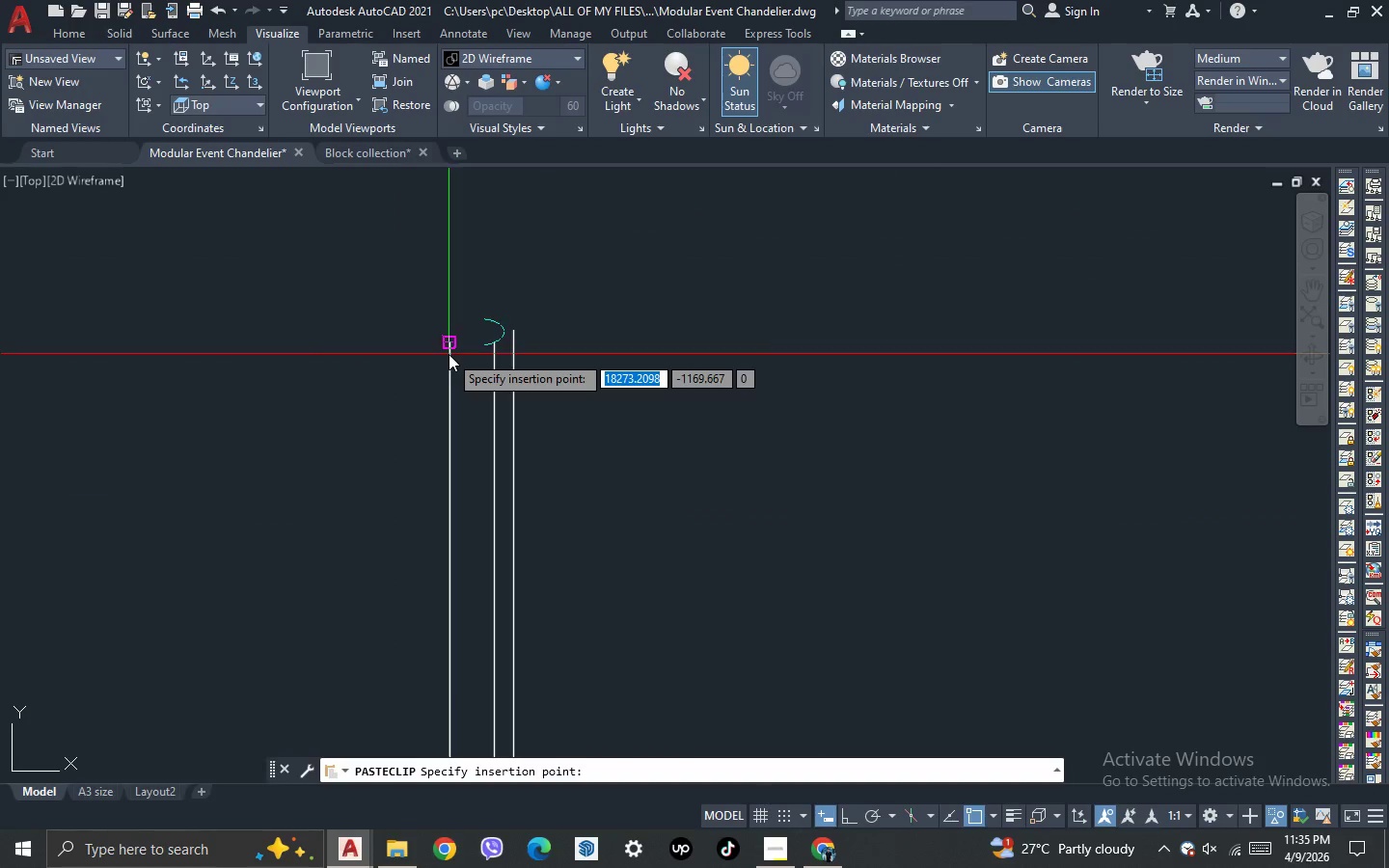 
left_click([449, 354])
 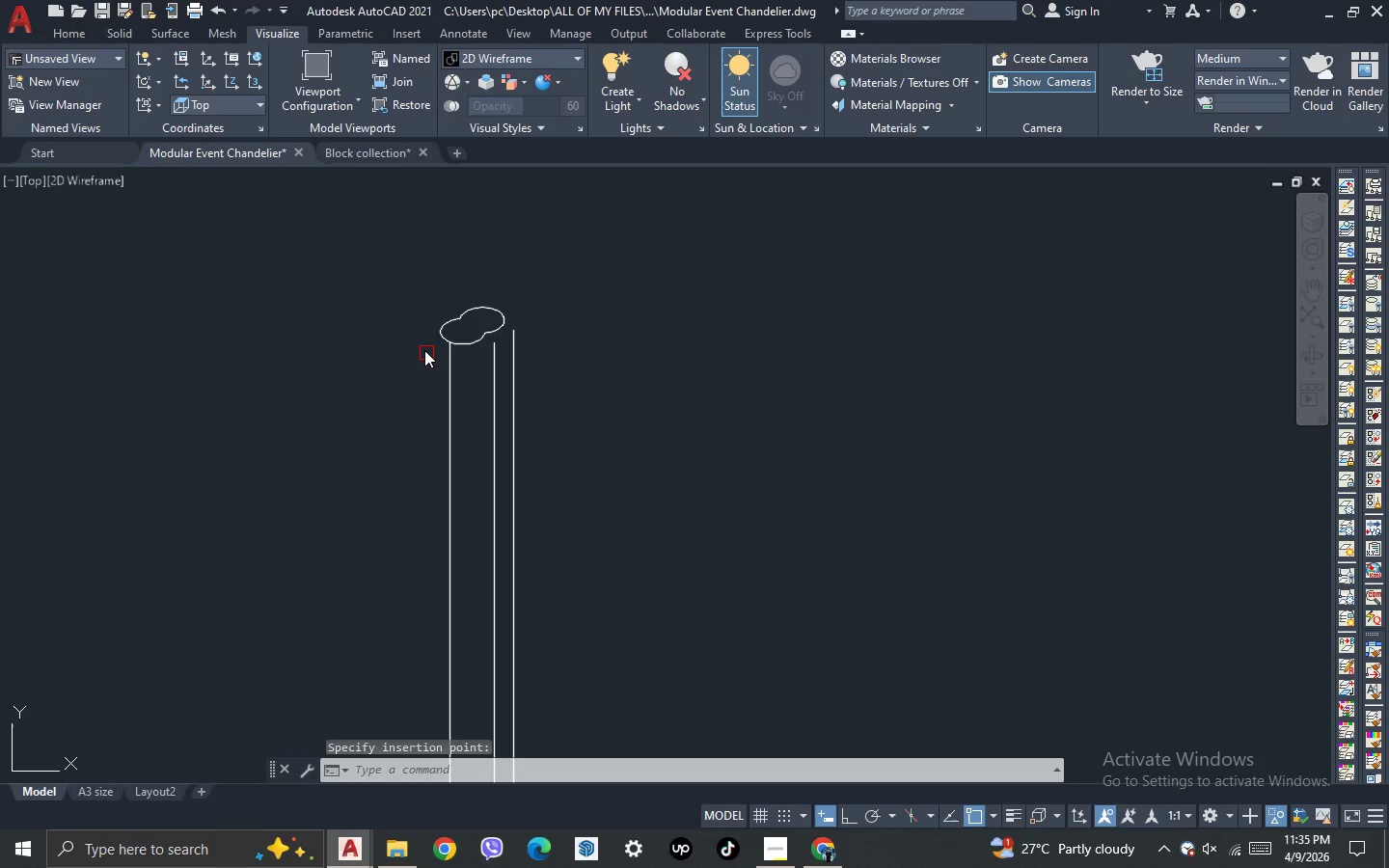 
scroll: coordinate [422, 347], scroll_direction: down, amount: 2.0
 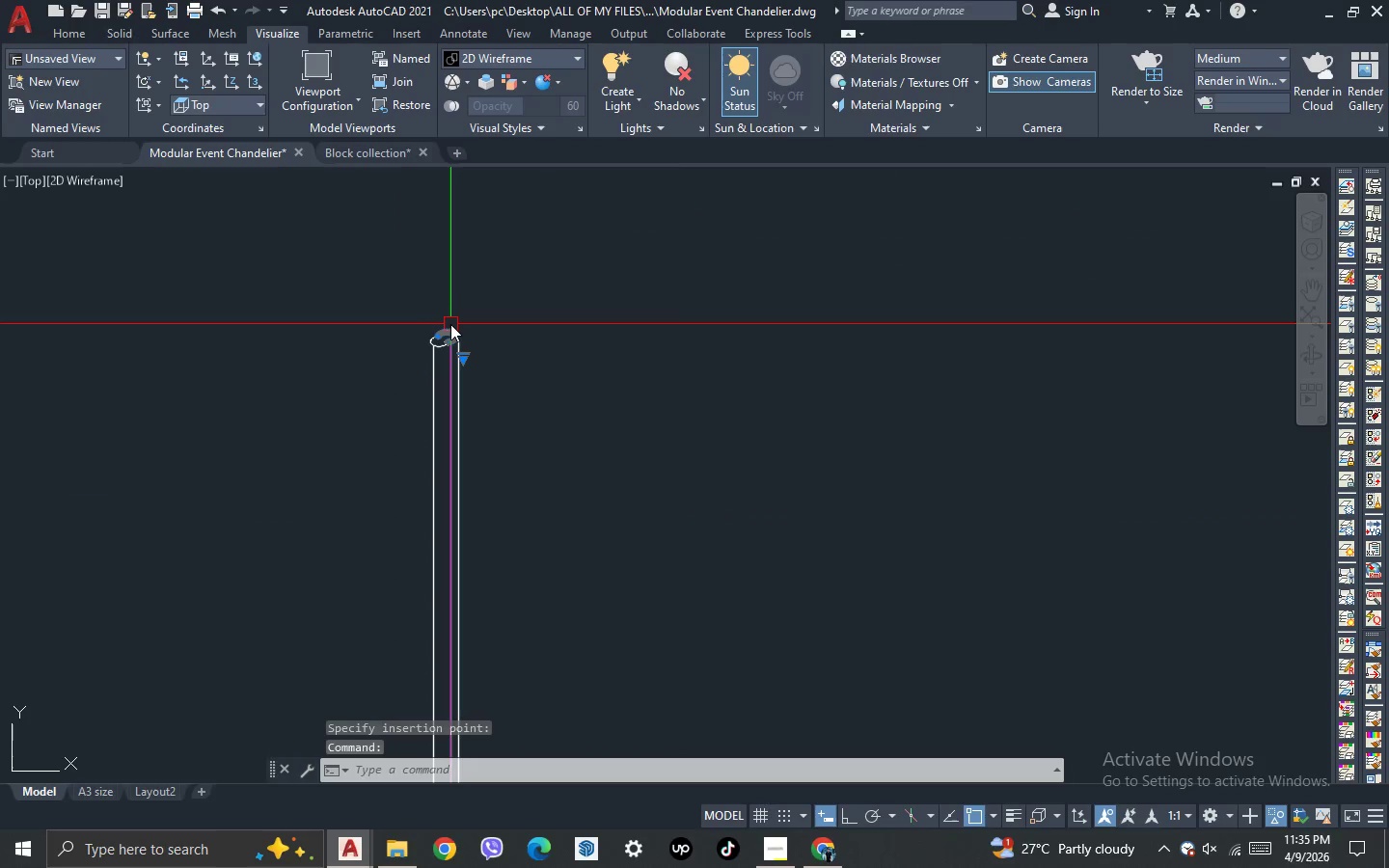 
key(Escape)
 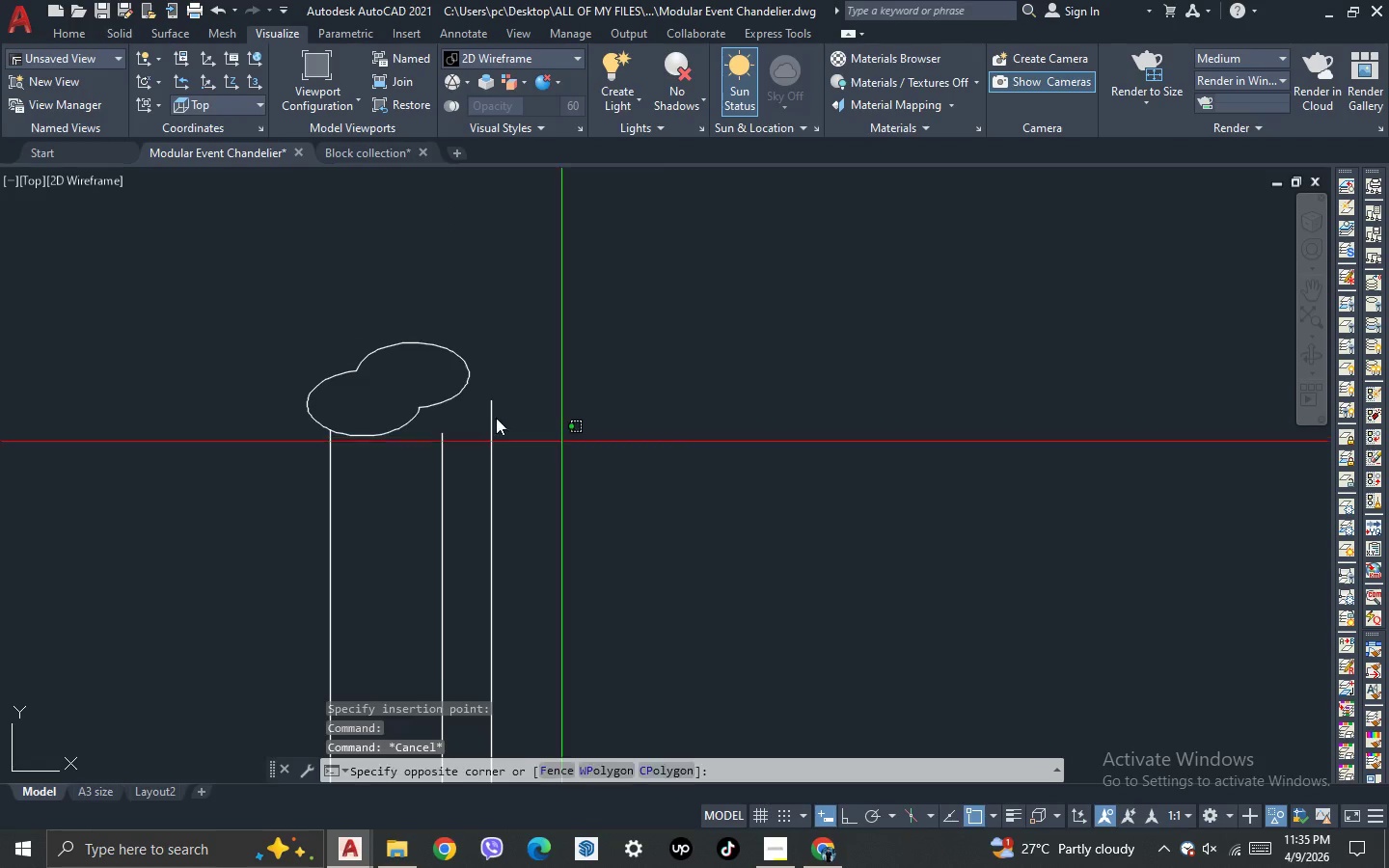 
scroll: coordinate [450, 342], scroll_direction: up, amount: 4.0
 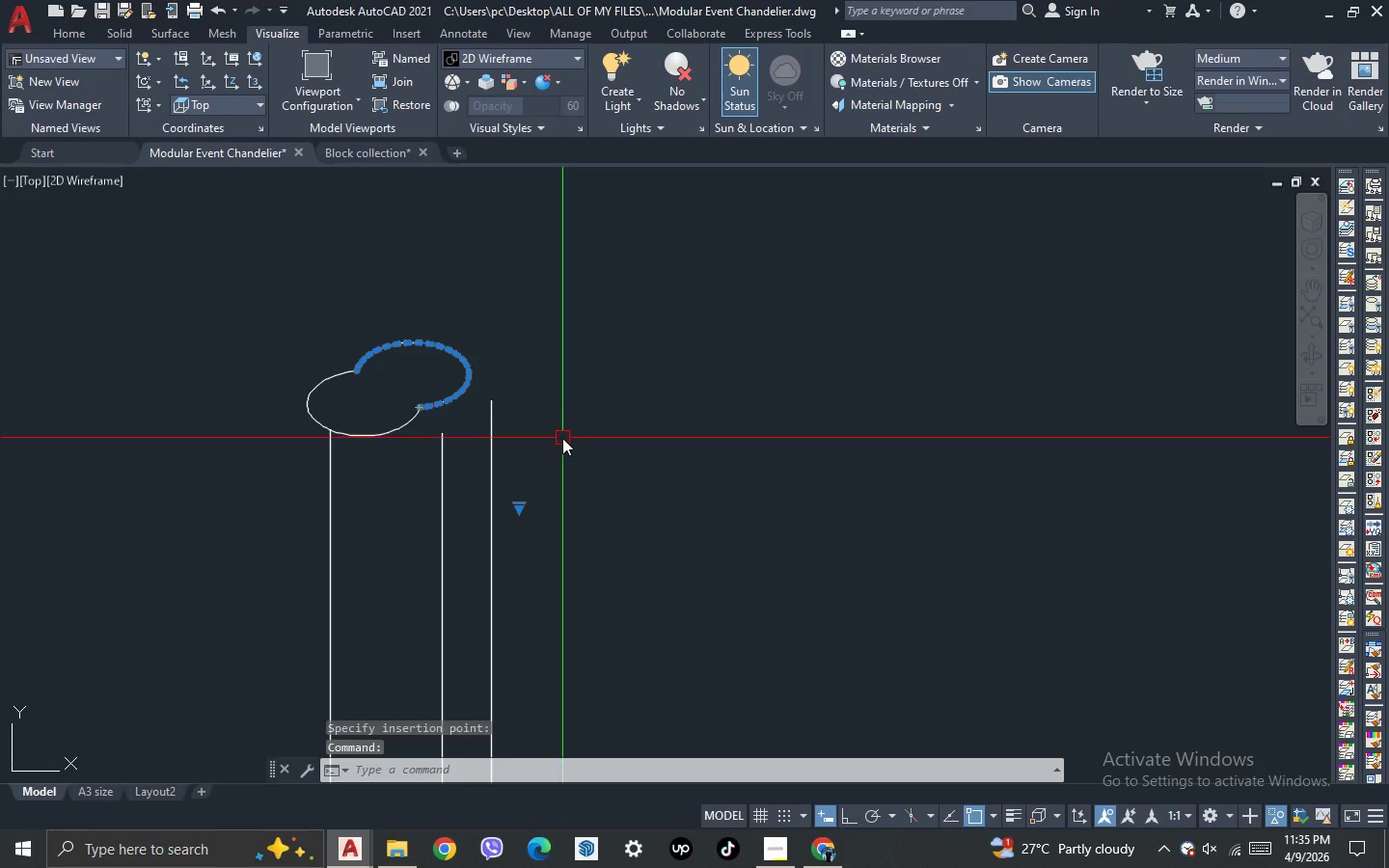 
left_click_drag(start_coordinate=[562, 442], to_coordinate=[444, 404])
 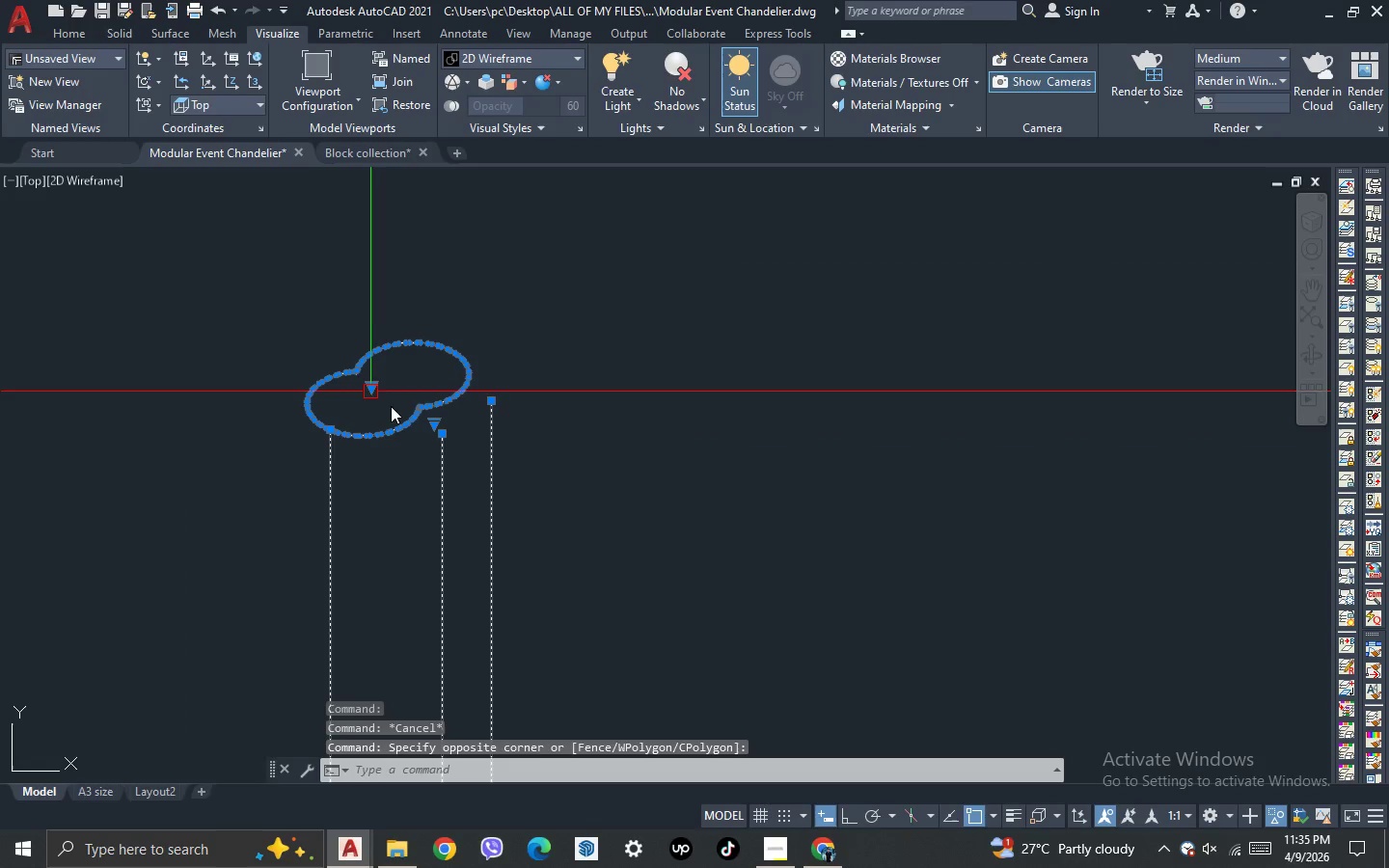 
hold_key(key=ShiftLeft, duration=0.56)
left_click_drag(start_coordinate=[618, 531], to_coordinate=[524, 526])
 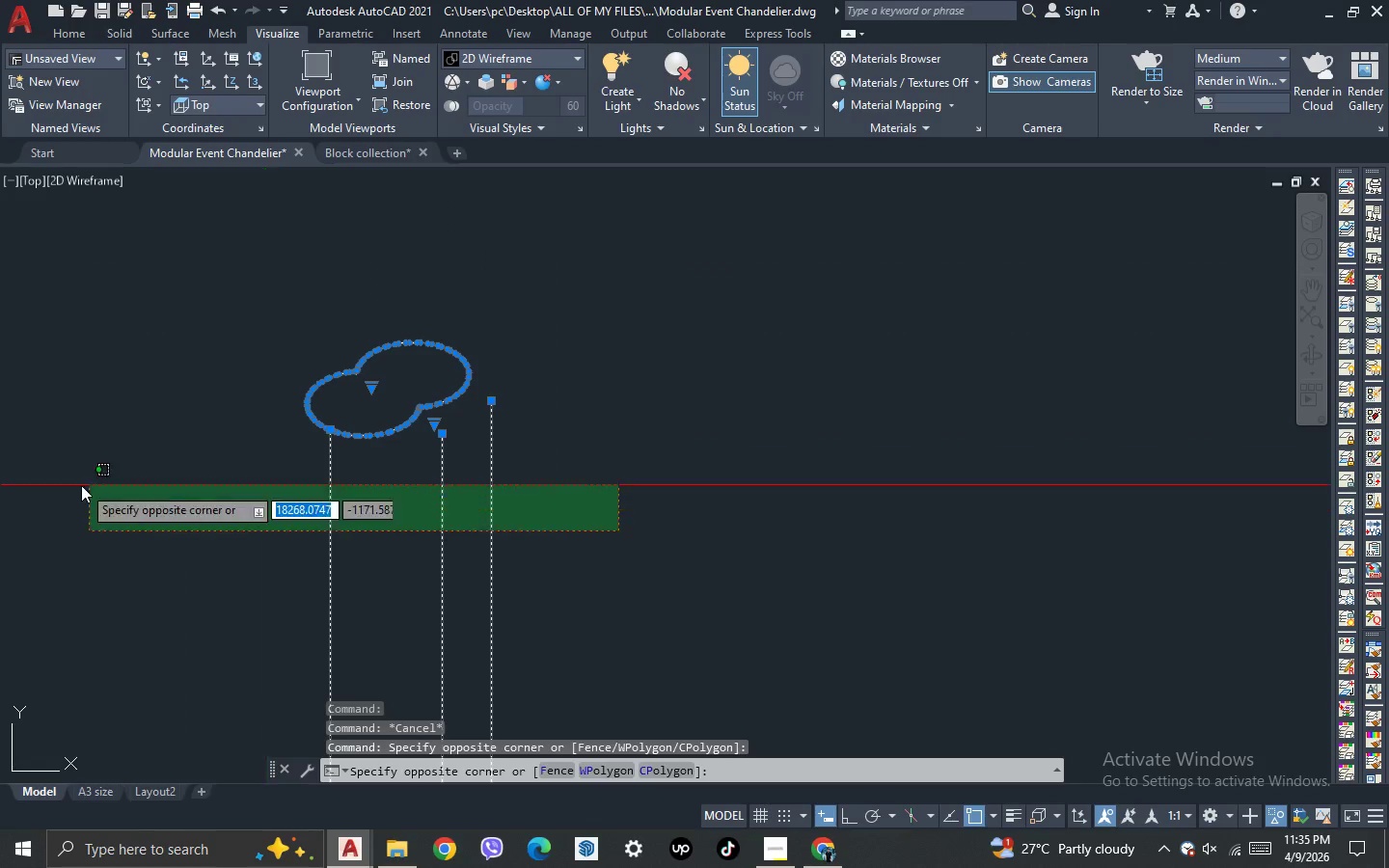 
double_click([81, 485])
 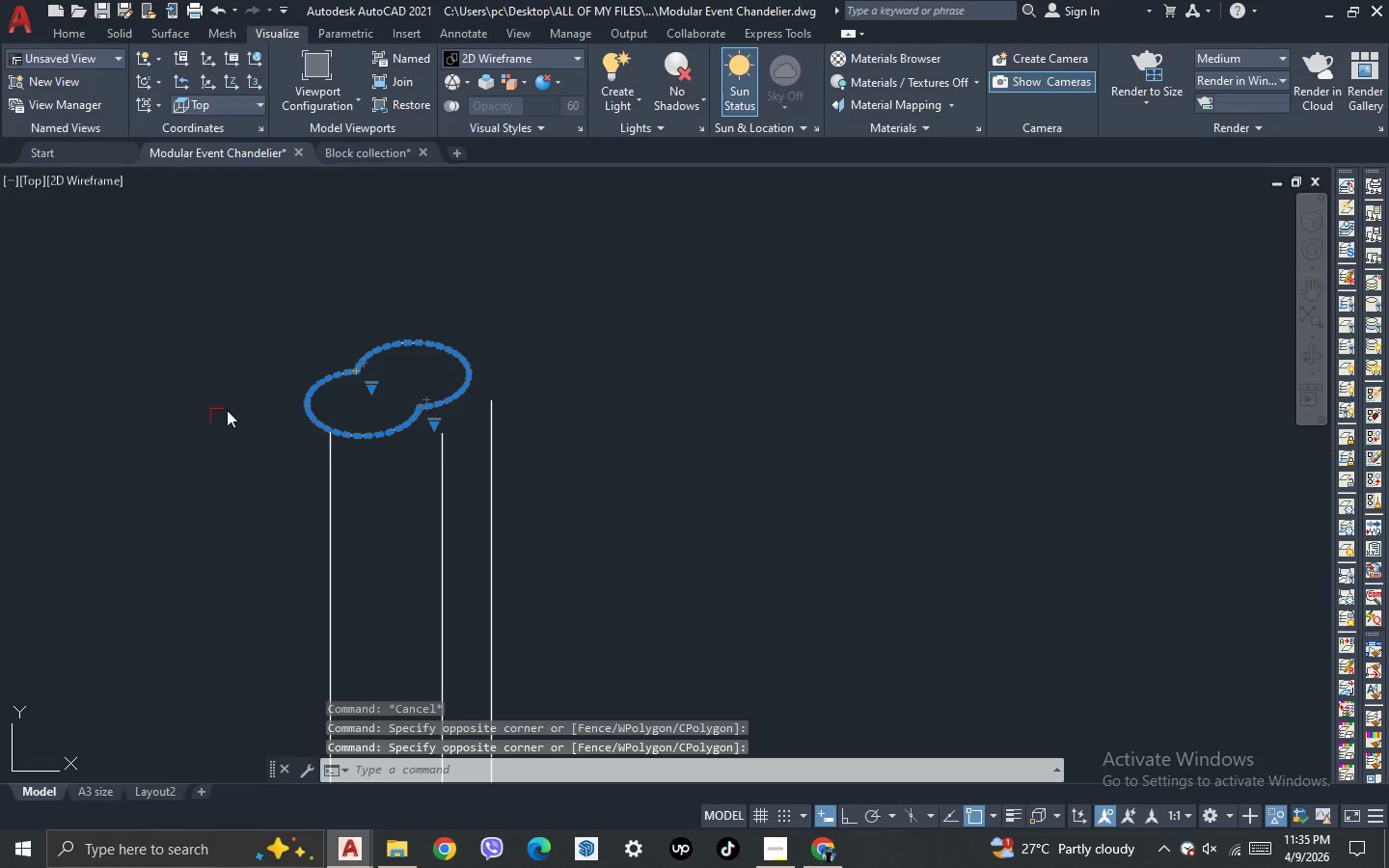 
key(Shift+Delete)
 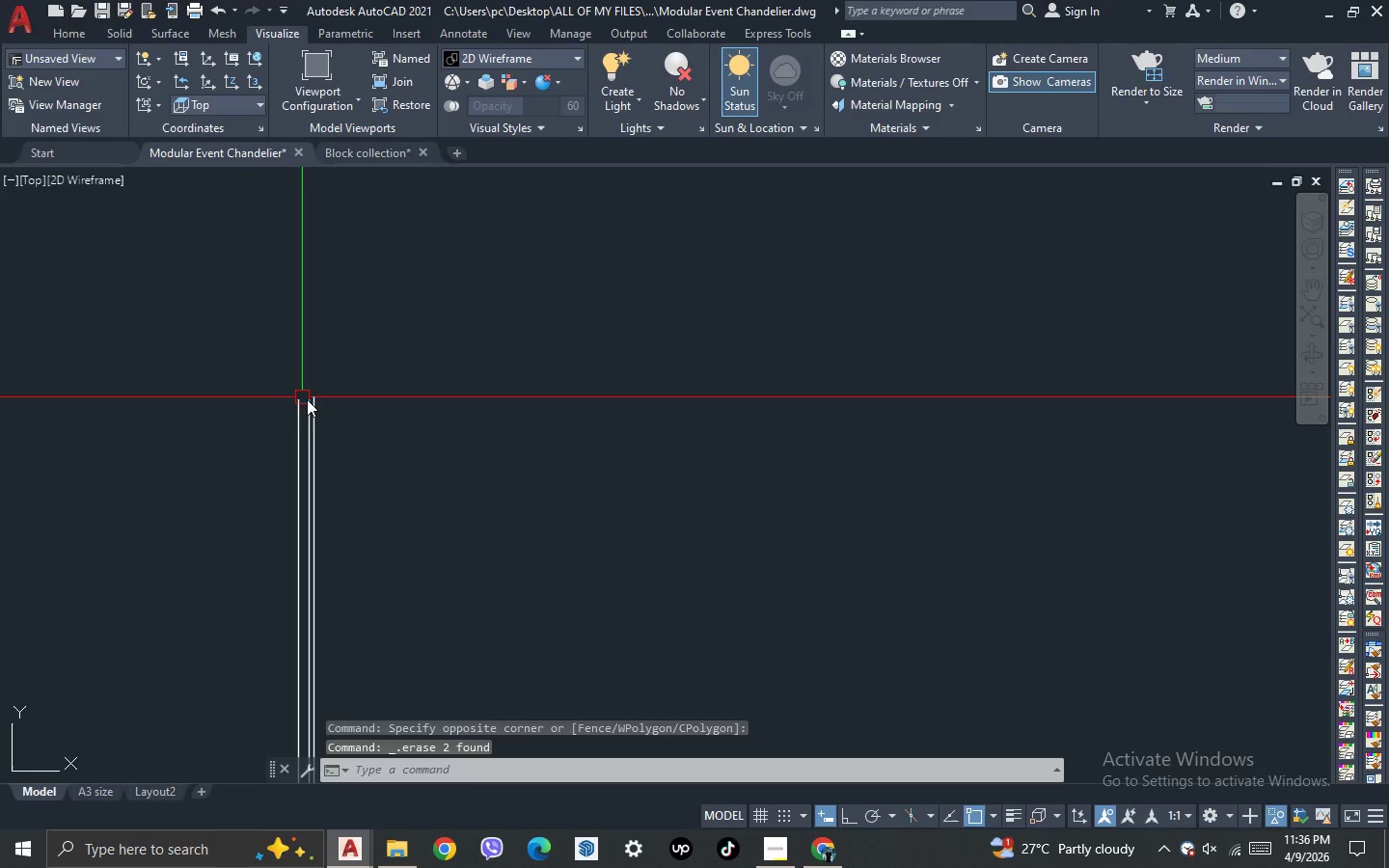 
scroll: coordinate [327, 401], scroll_direction: down, amount: 8.0
 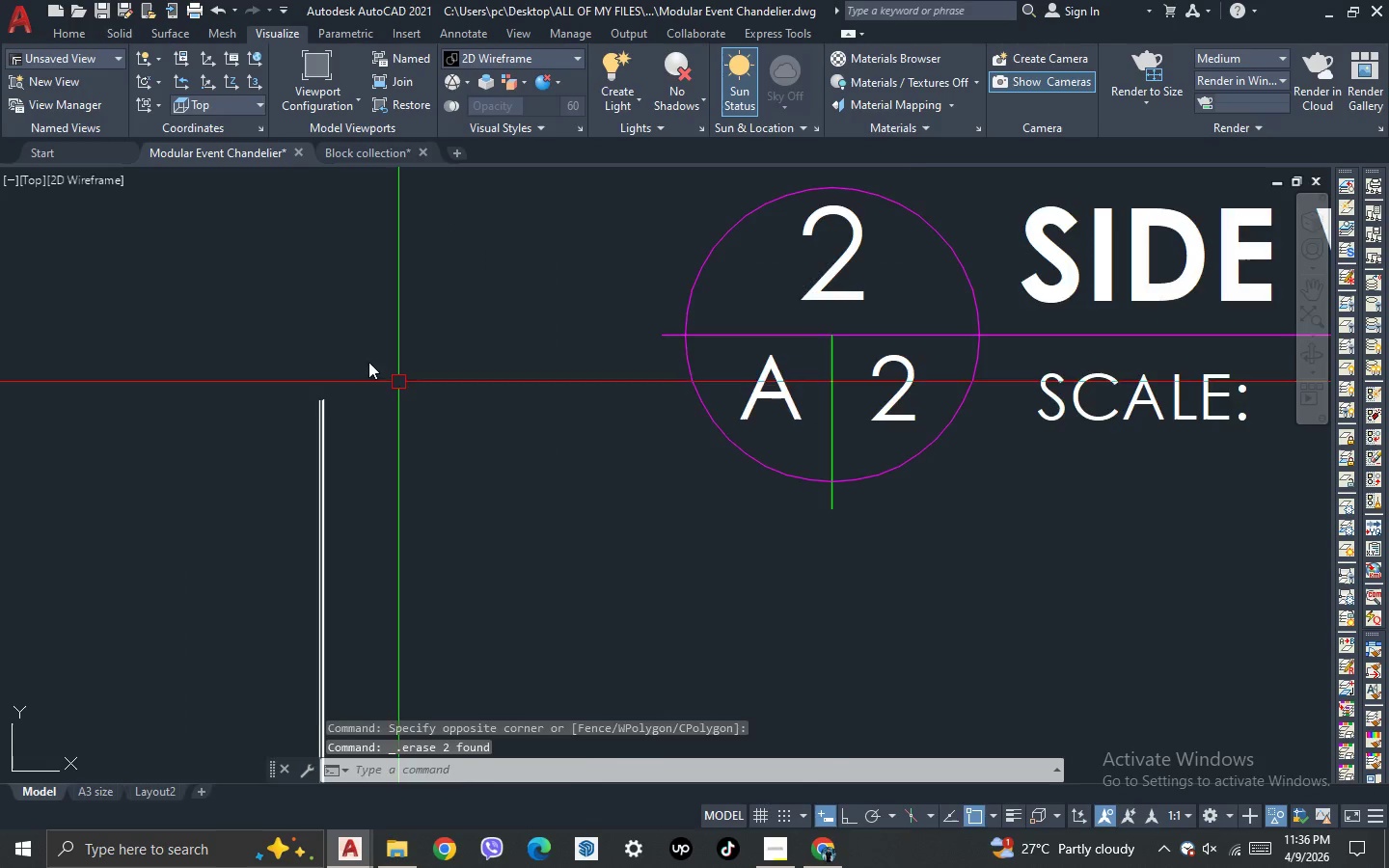 
scroll: coordinate [533, 416], scroll_direction: up, amount: 6.0
 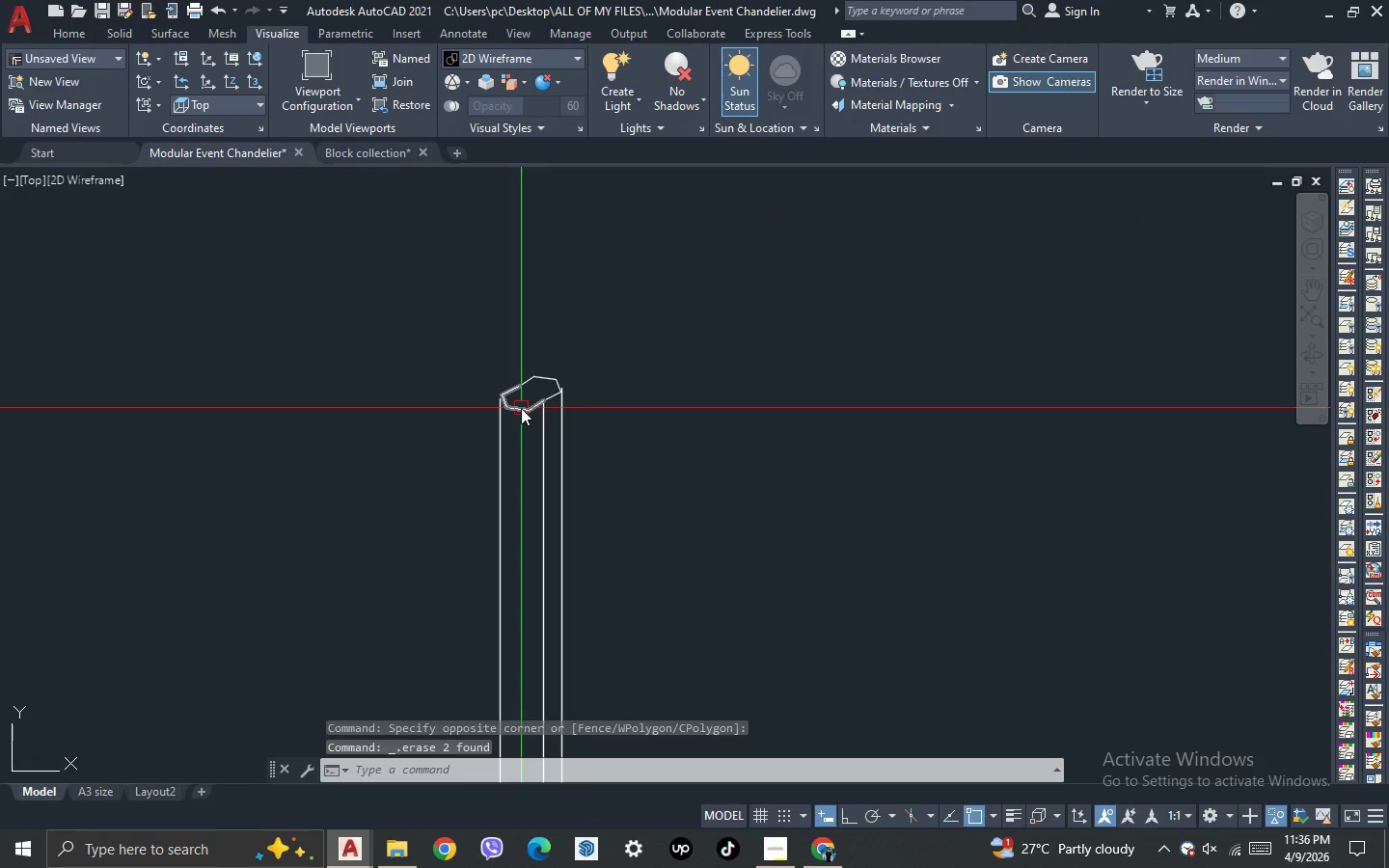 
left_click_drag(start_coordinate=[742, 474], to_coordinate=[577, 415])
 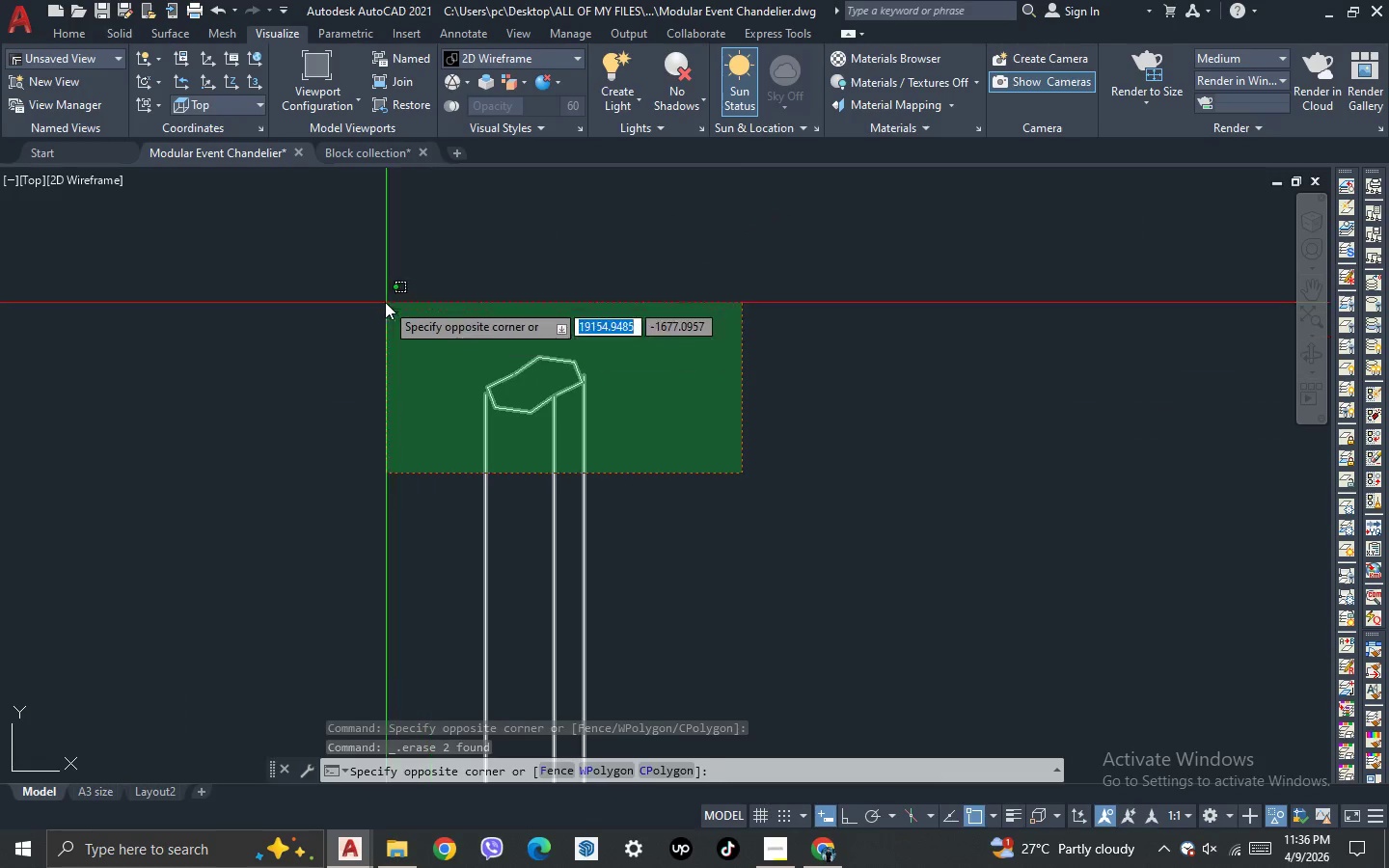 
scroll: coordinate [521, 408], scroll_direction: up, amount: 1.0
 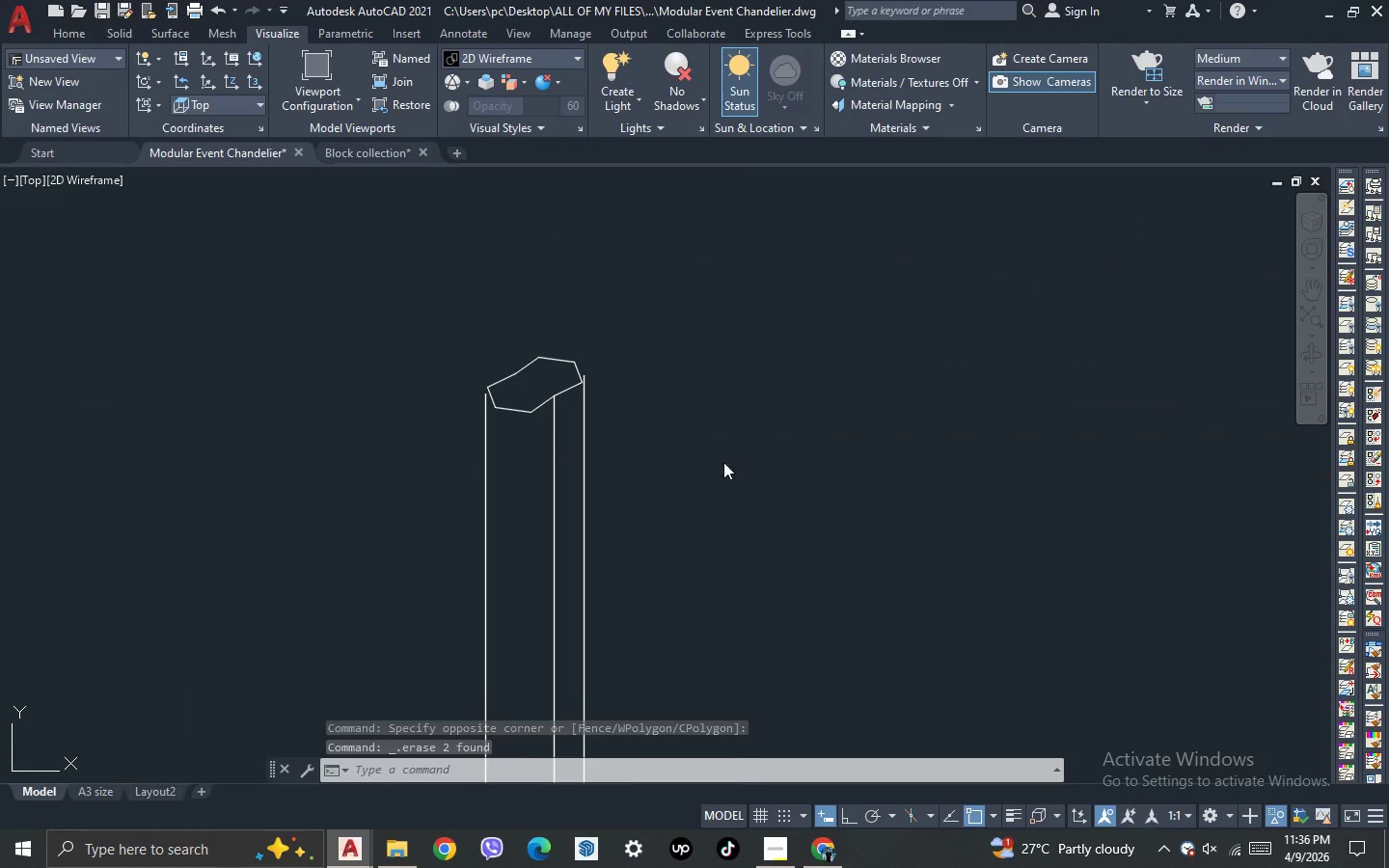 
left_click_drag(start_coordinate=[386, 303], to_coordinate=[385, 309])
 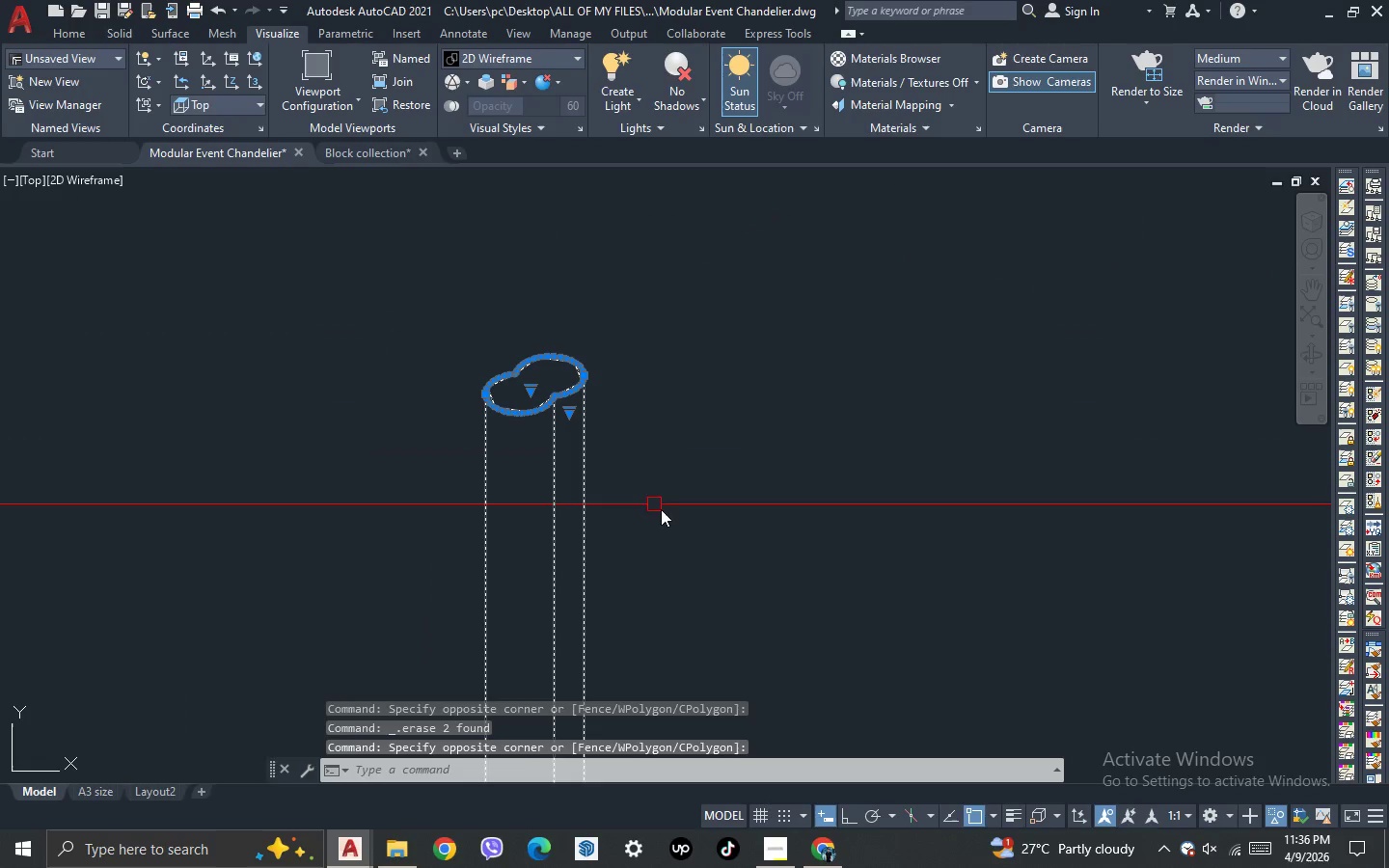 
hold_key(key=ShiftLeft, duration=0.61)
left_click_drag(start_coordinate=[700, 531], to_coordinate=[471, 504])
 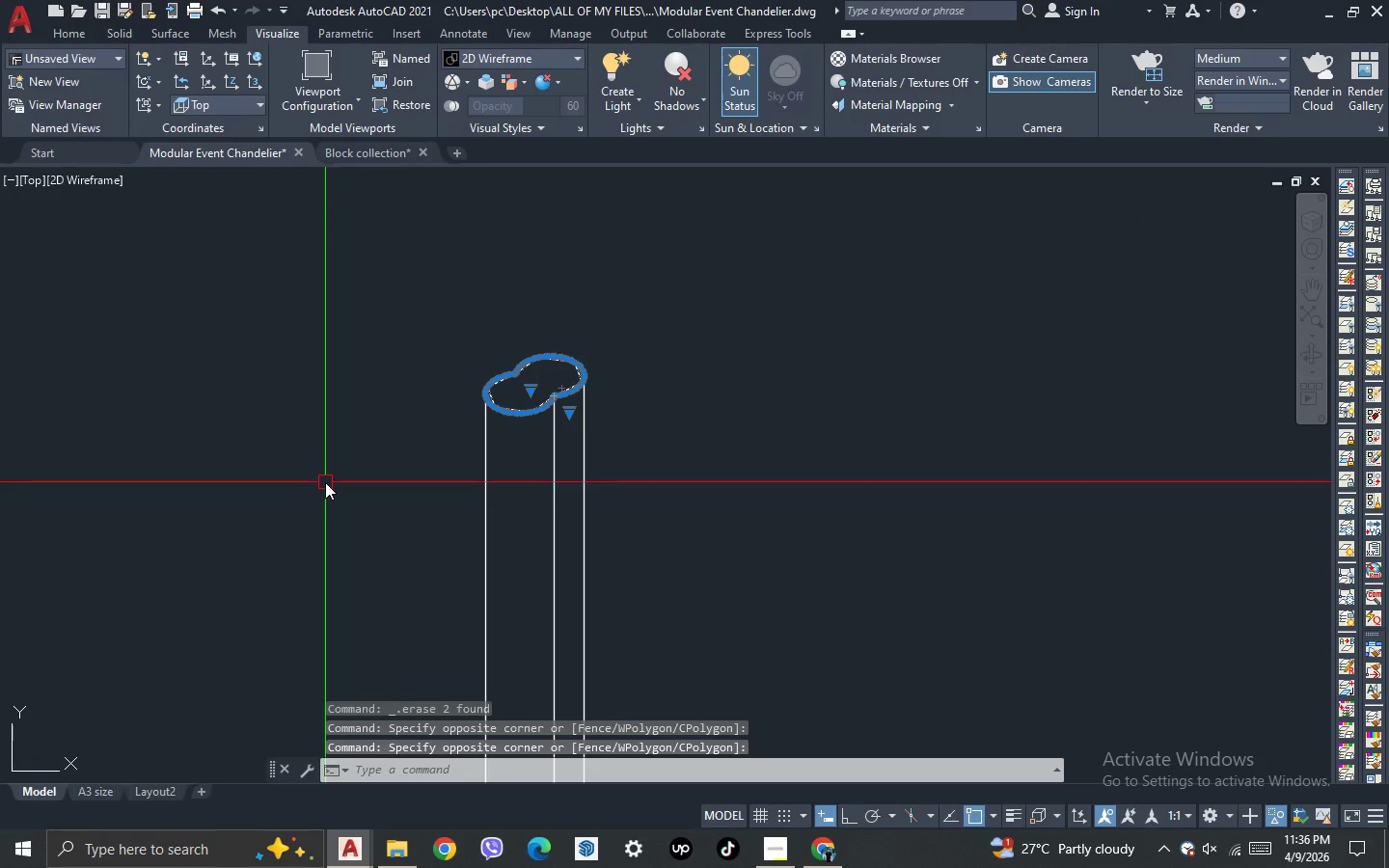 
key(Control+Shift+C)
 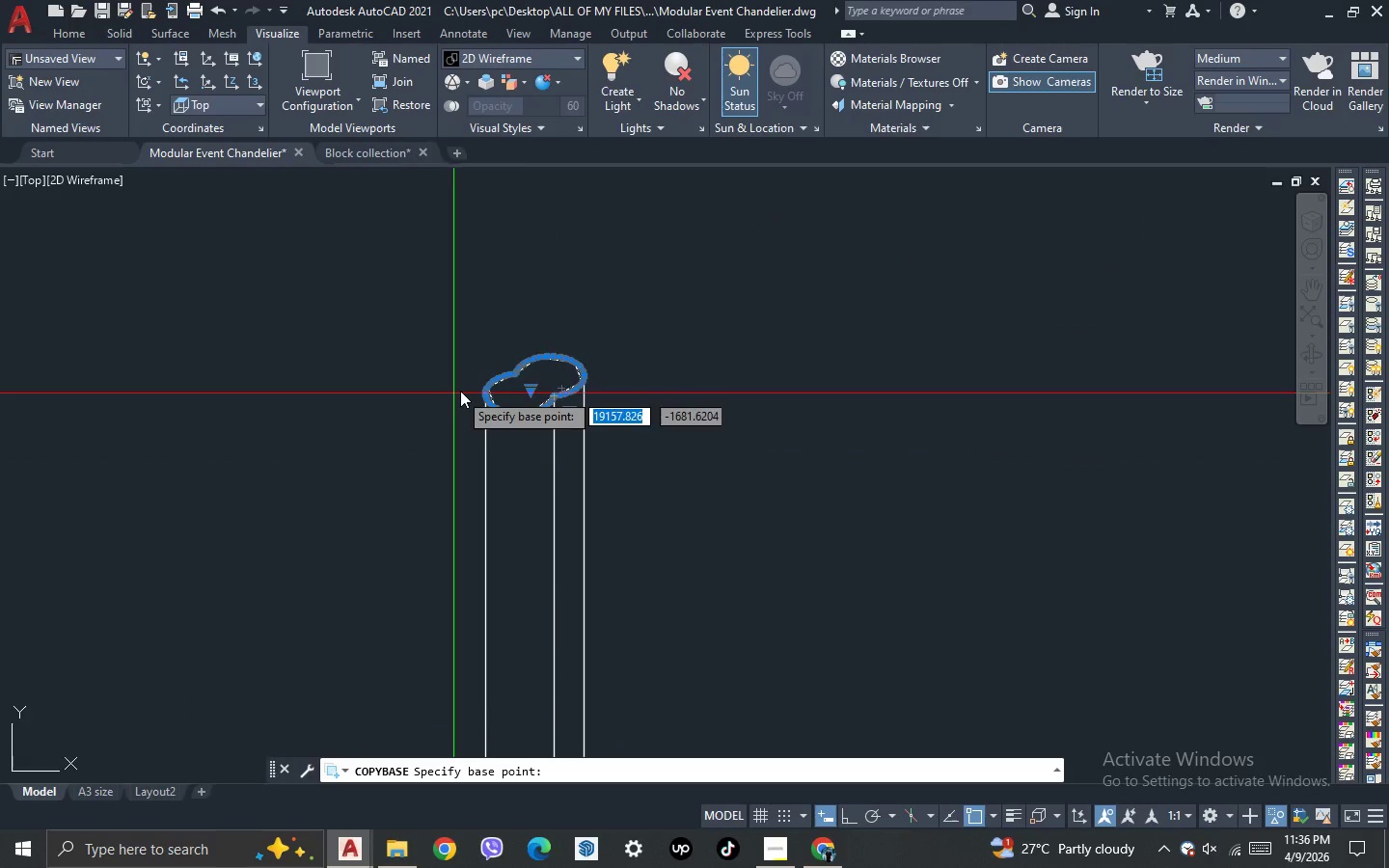 
scroll: coordinate [475, 411], scroll_direction: up, amount: 5.0
 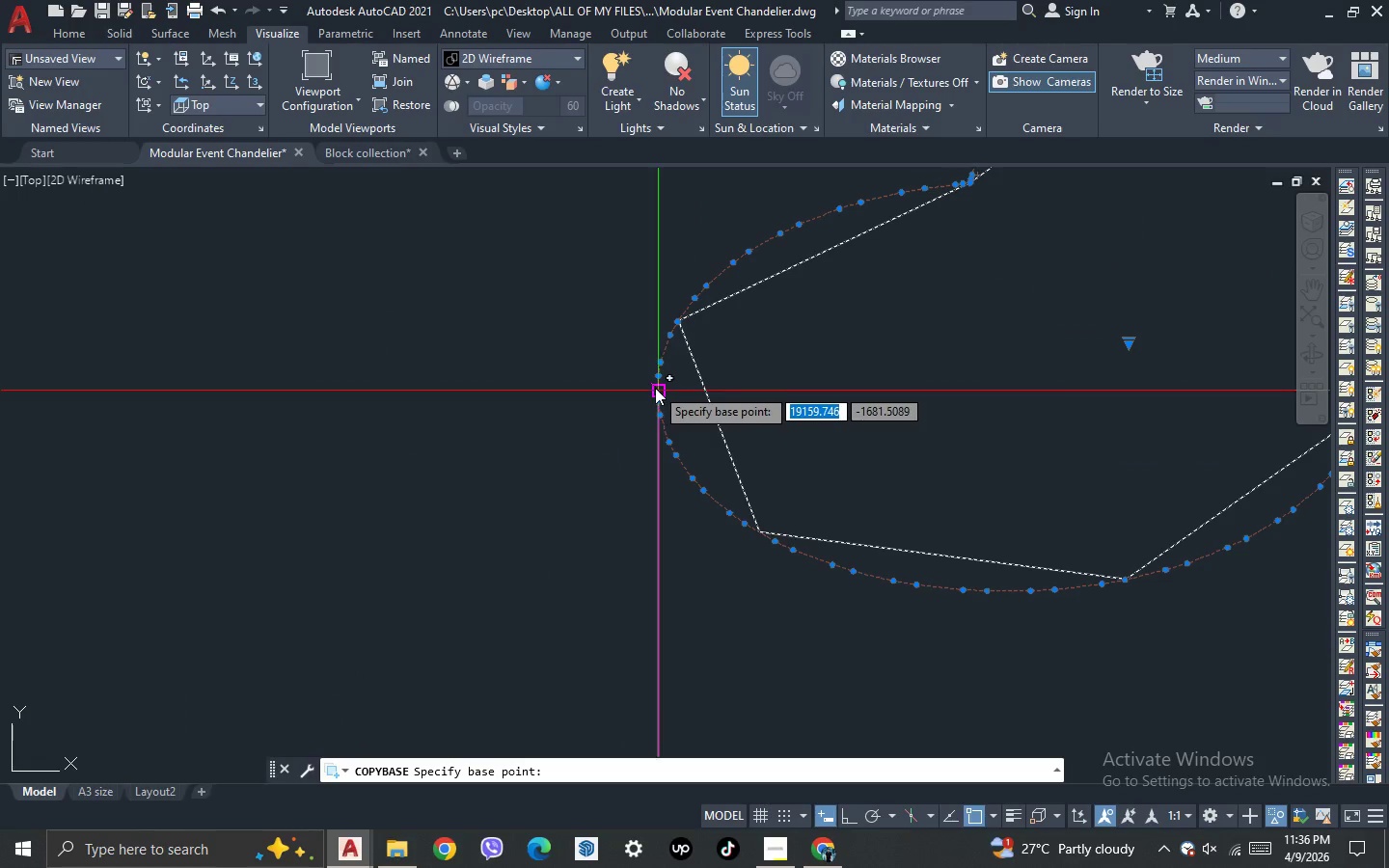 
left_click_drag(start_coordinate=[655, 388], to_coordinate=[654, 396])
 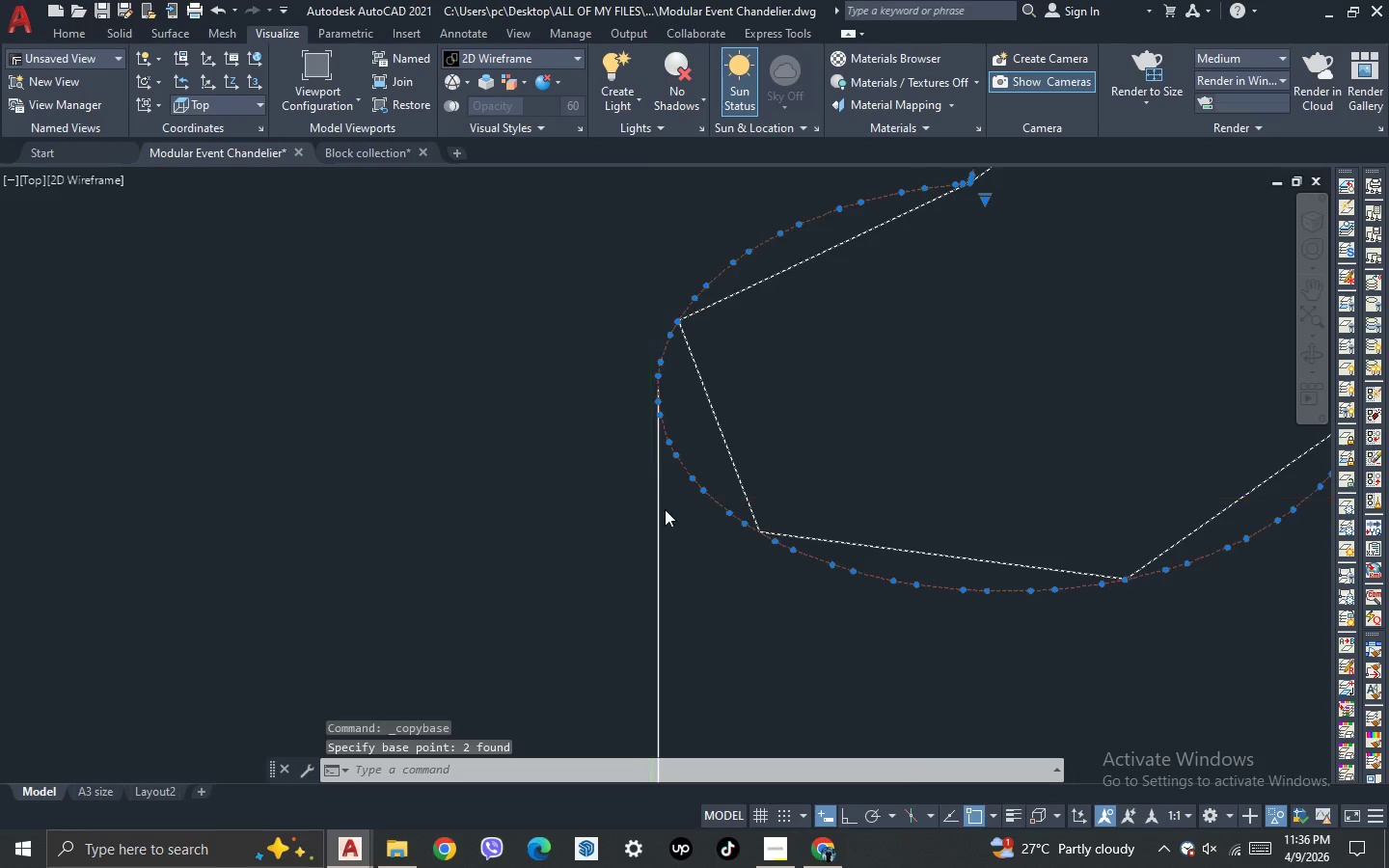 
scroll: coordinate [776, 462], scroll_direction: down, amount: 13.0
 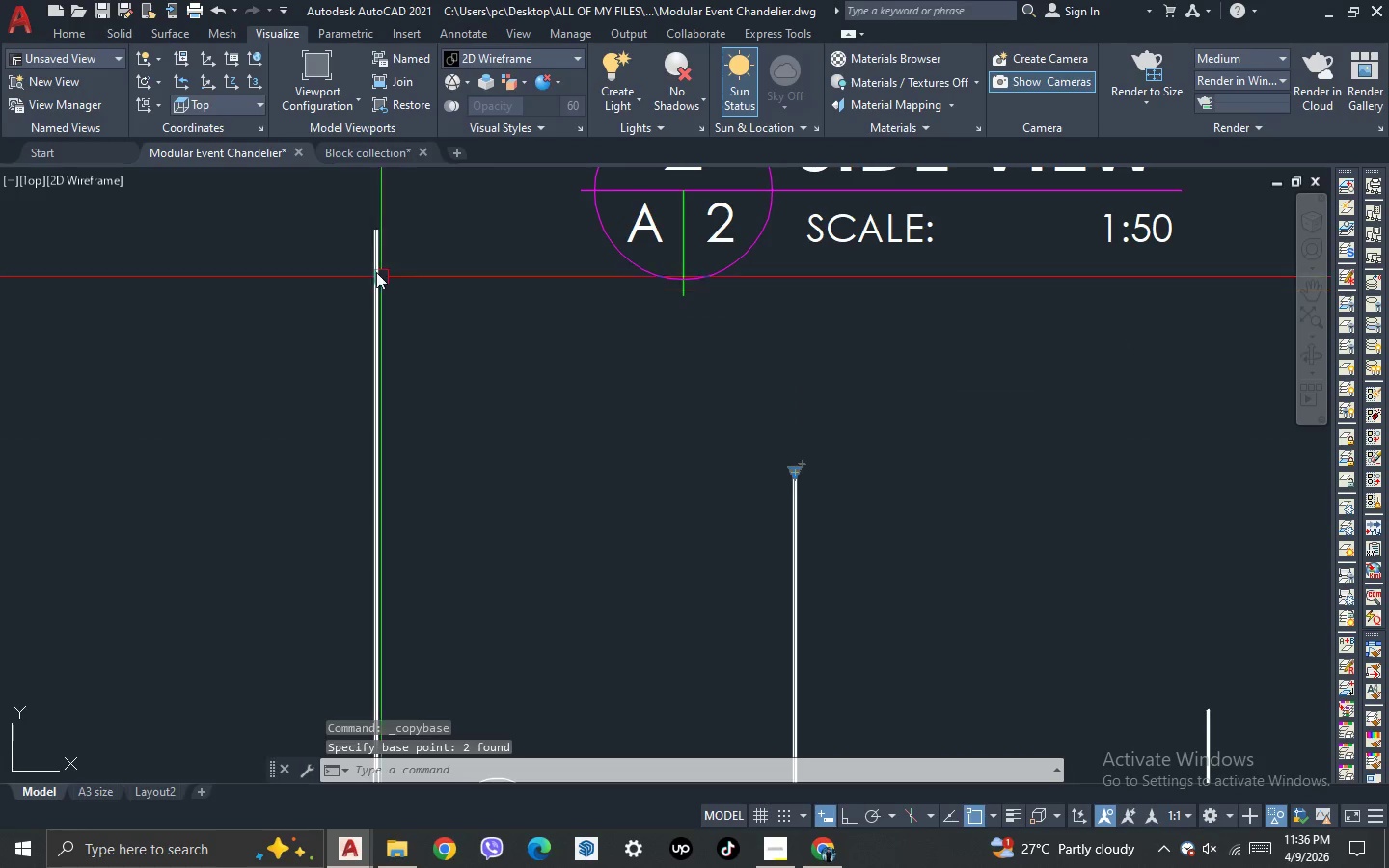 
key(Control+ControlLeft)
 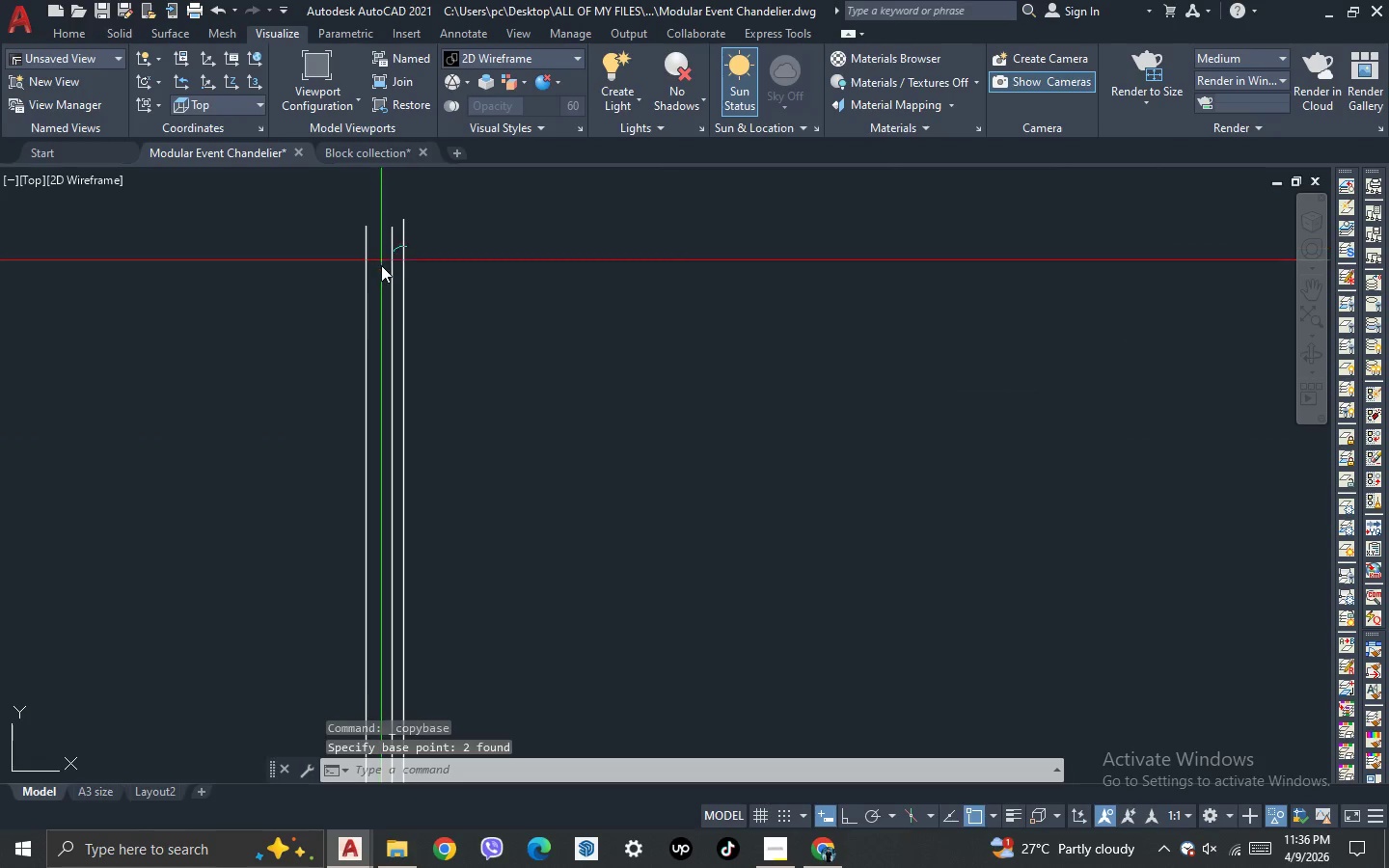 
key(Control+V)
 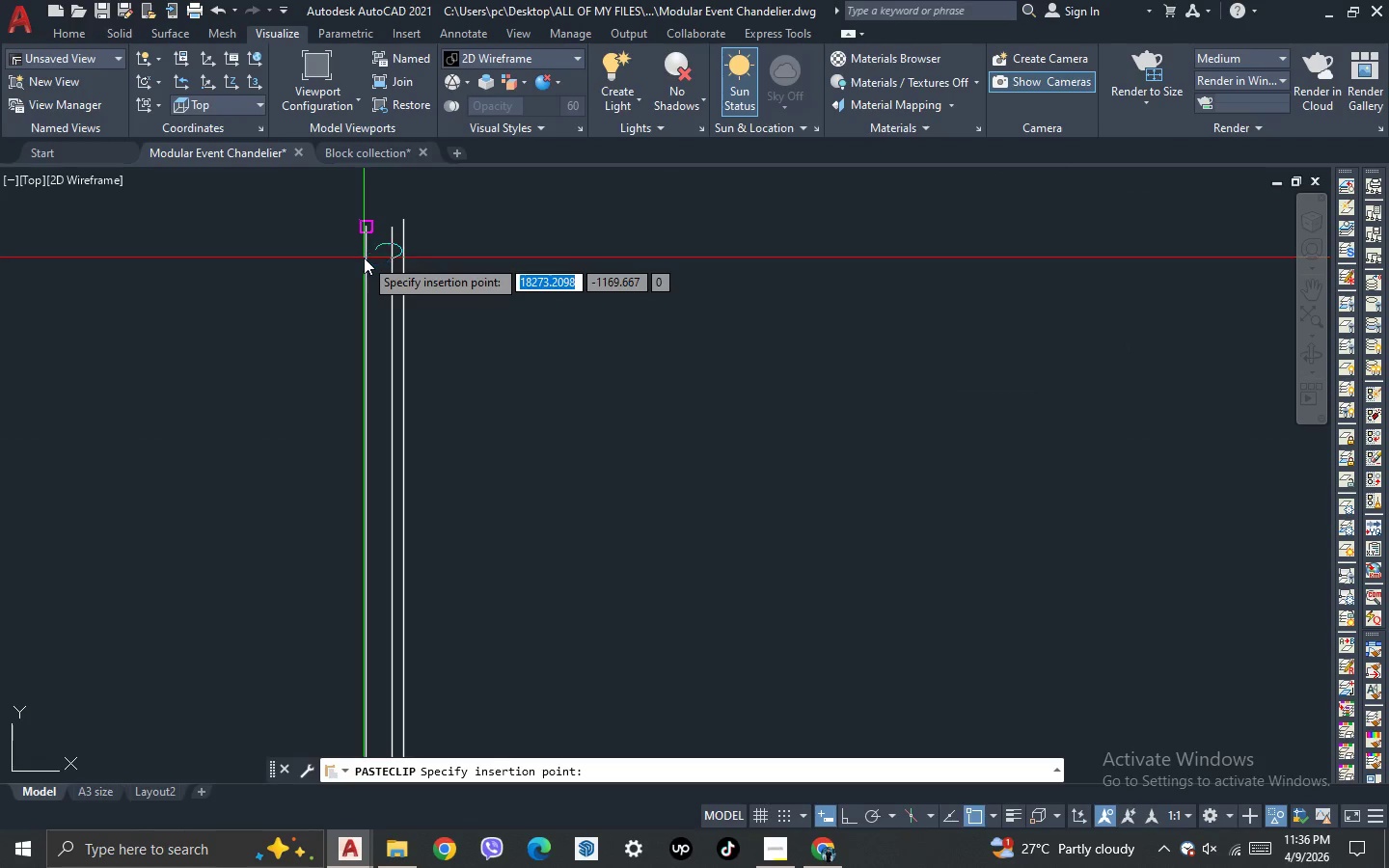 
scroll: coordinate [375, 240], scroll_direction: up, amount: 6.0
 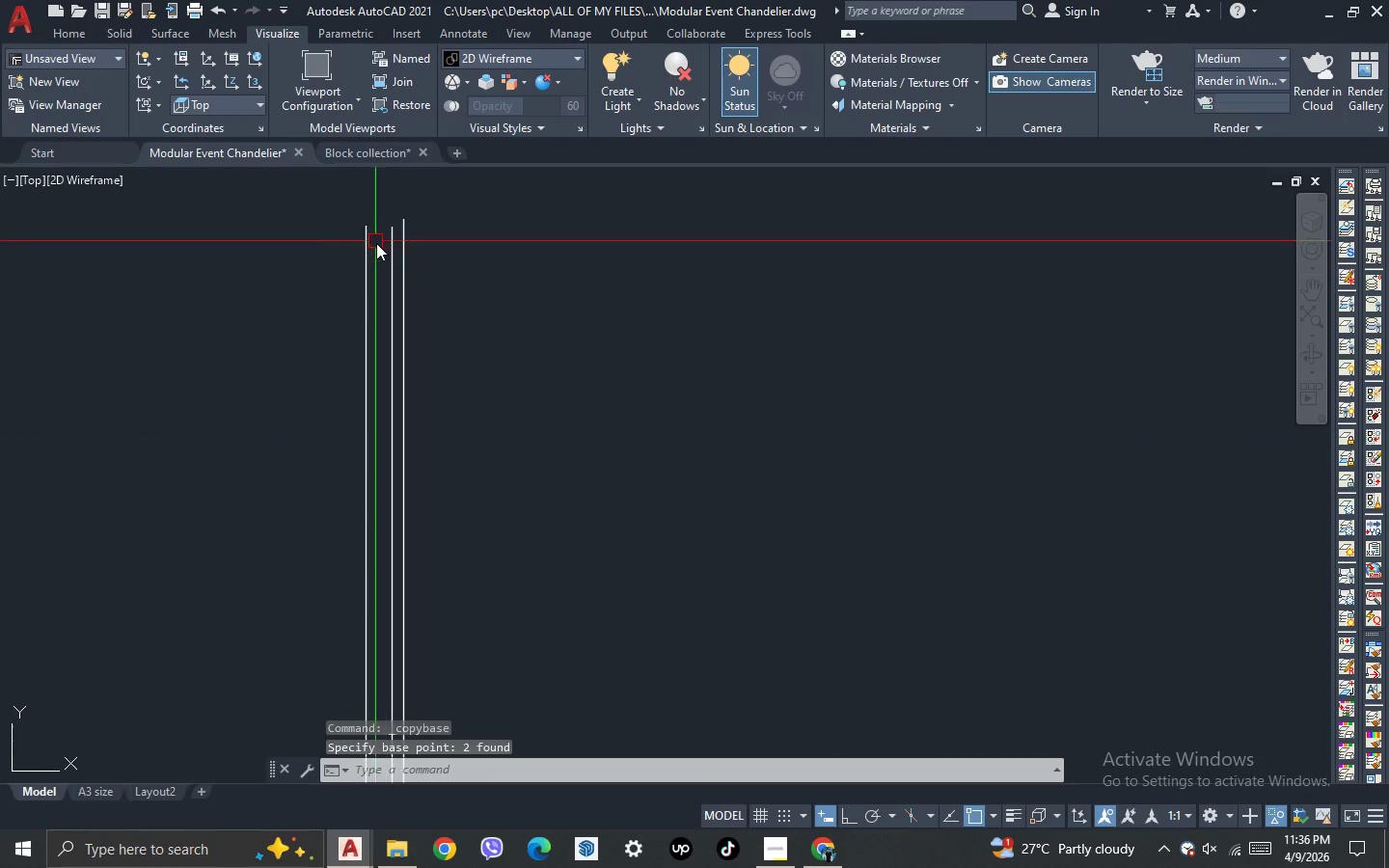 
left_click([364, 258])
 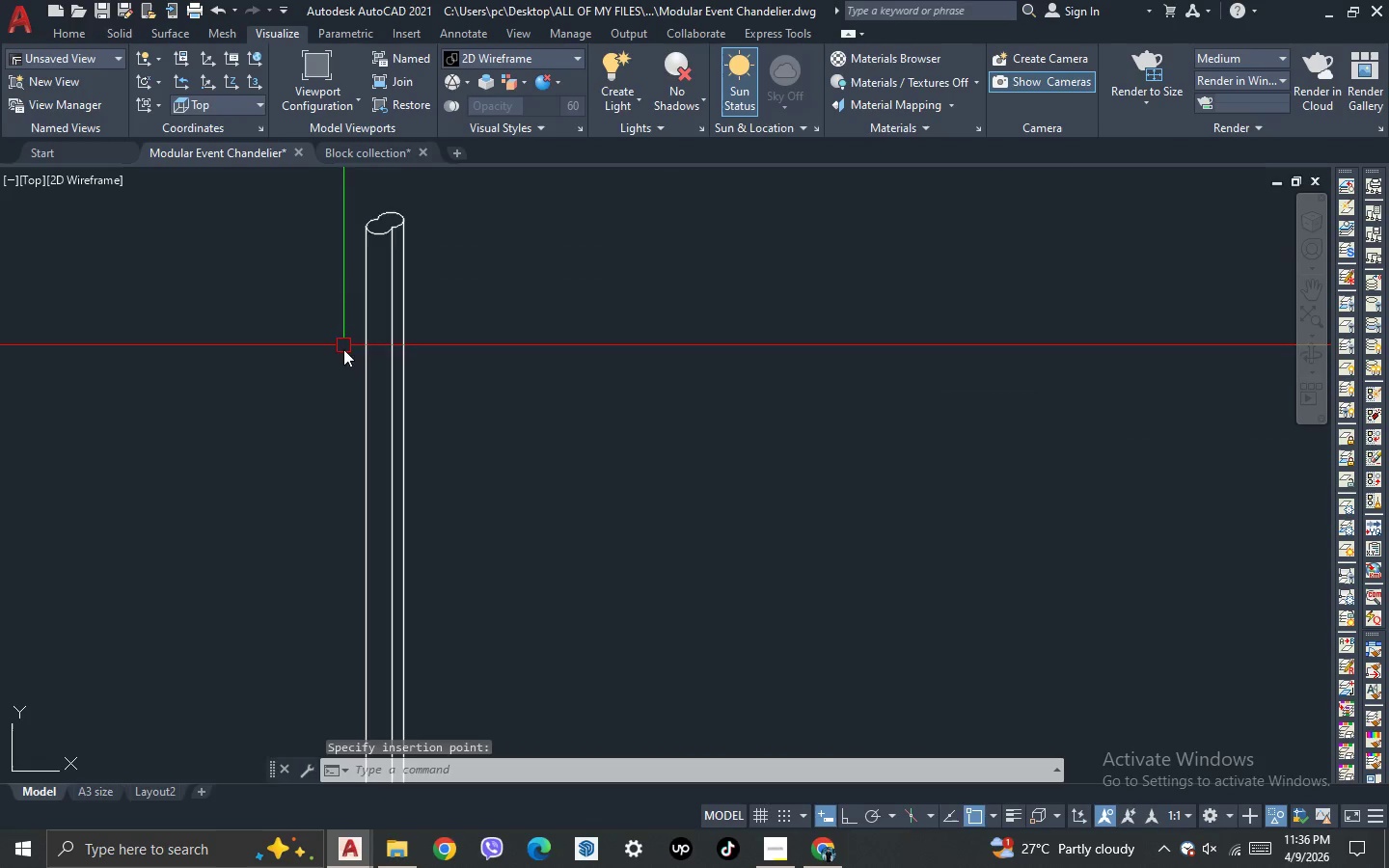 
scroll: coordinate [345, 367], scroll_direction: down, amount: 3.0
 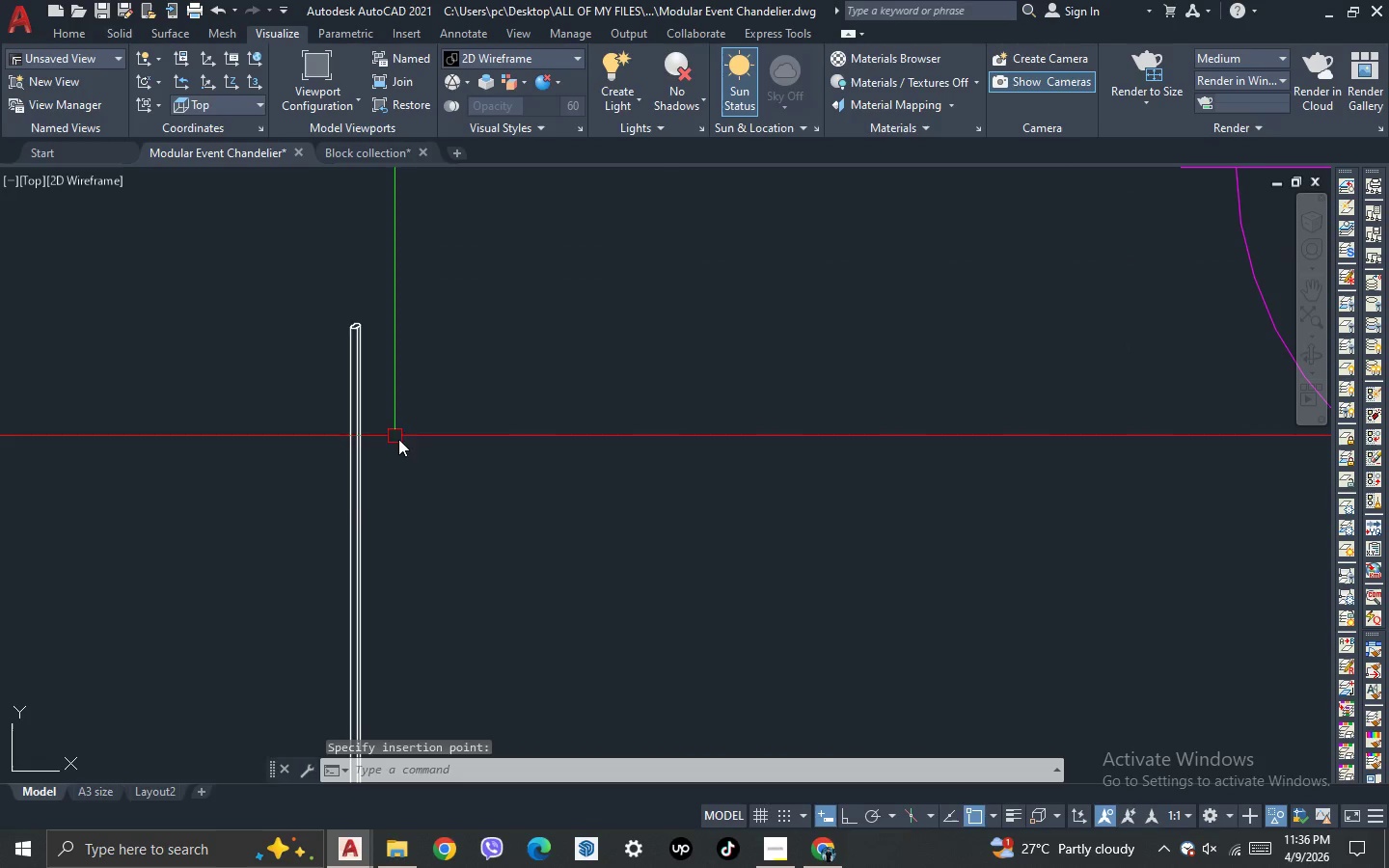 
key(Control+S)
 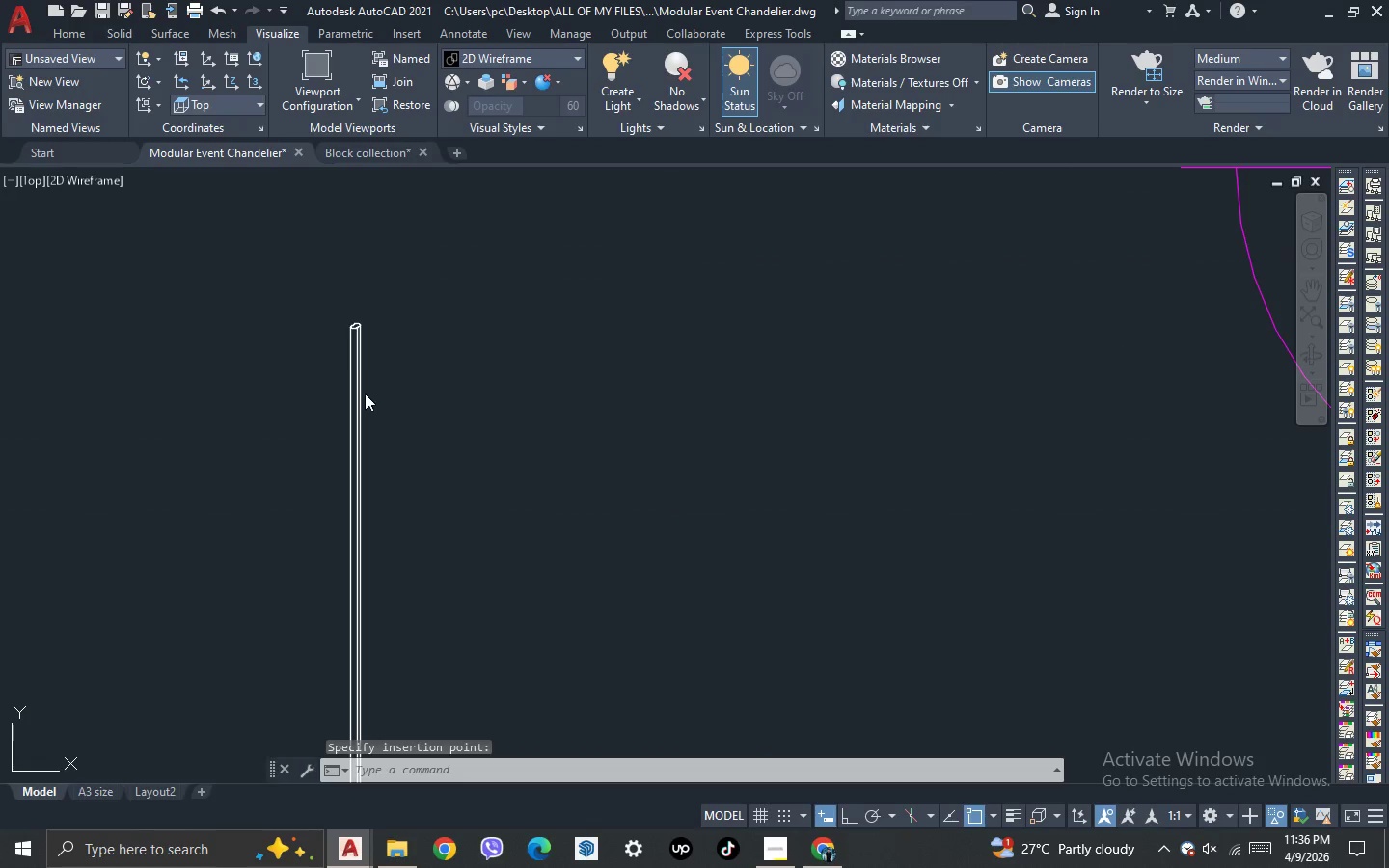 
scroll: coordinate [373, 446], scroll_direction: down, amount: 8.0
 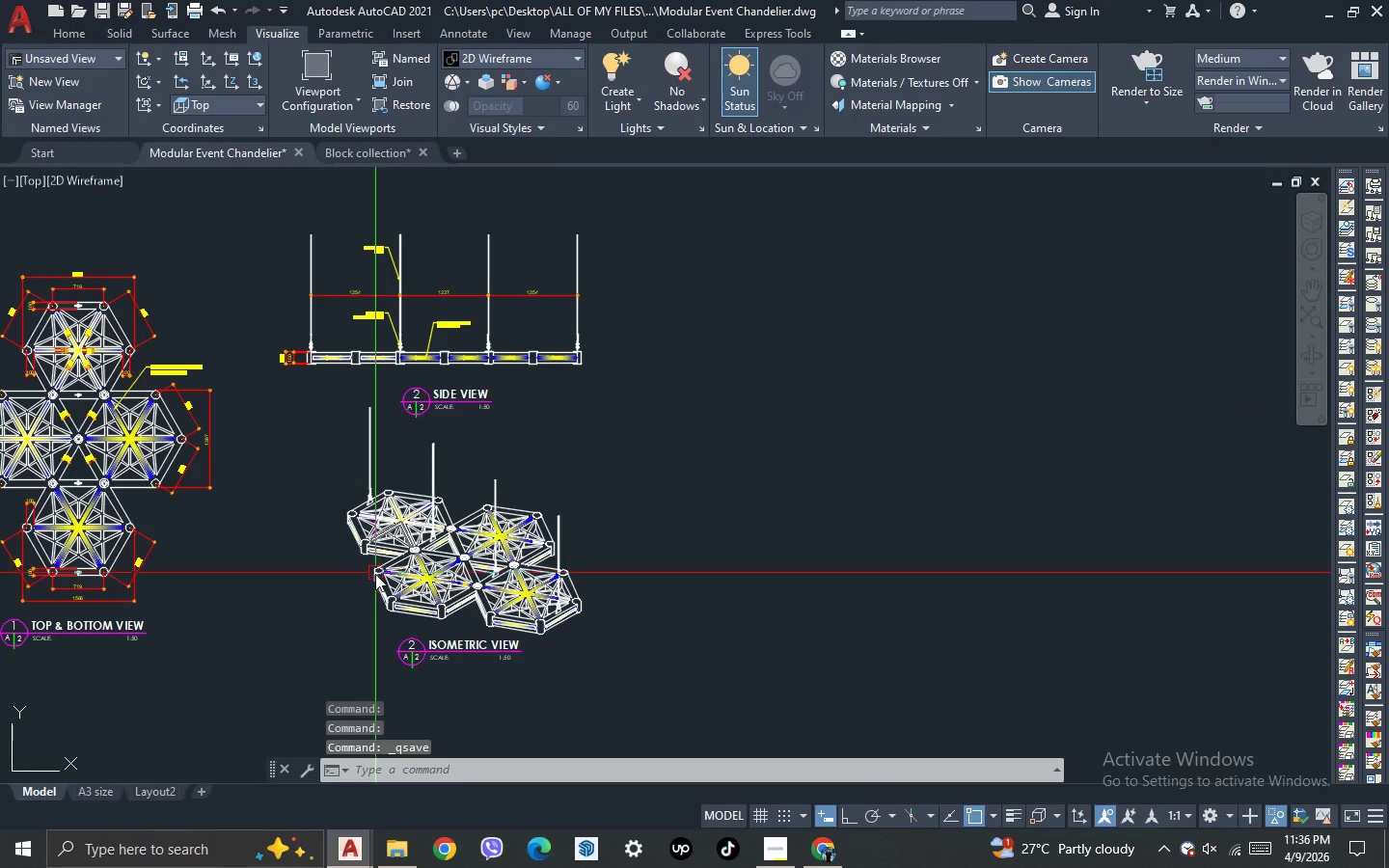 
scroll: coordinate [374, 576], scroll_direction: up, amount: 1.0
 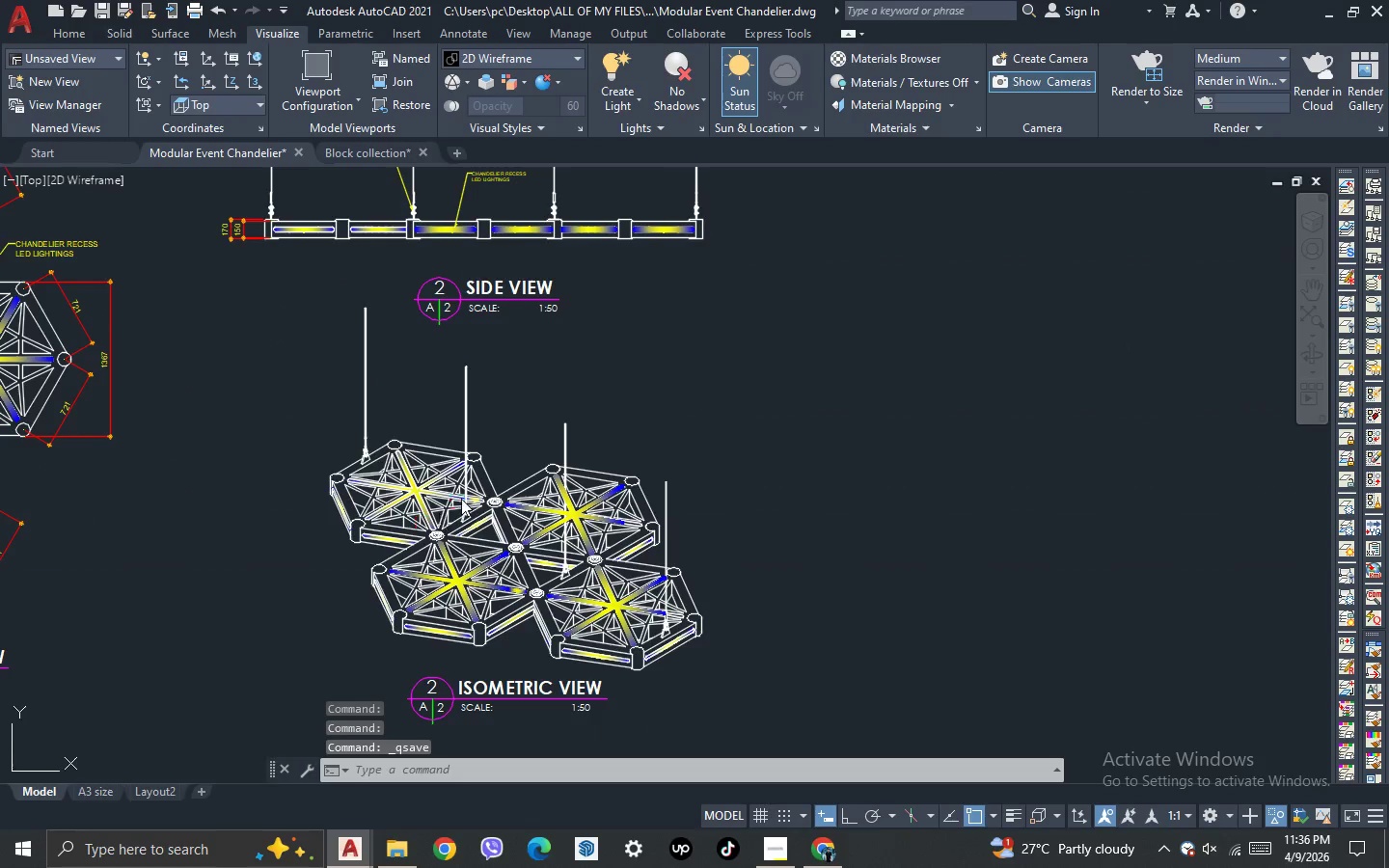 
scroll: coordinate [412, 397], scroll_direction: none, amount: 0.0
 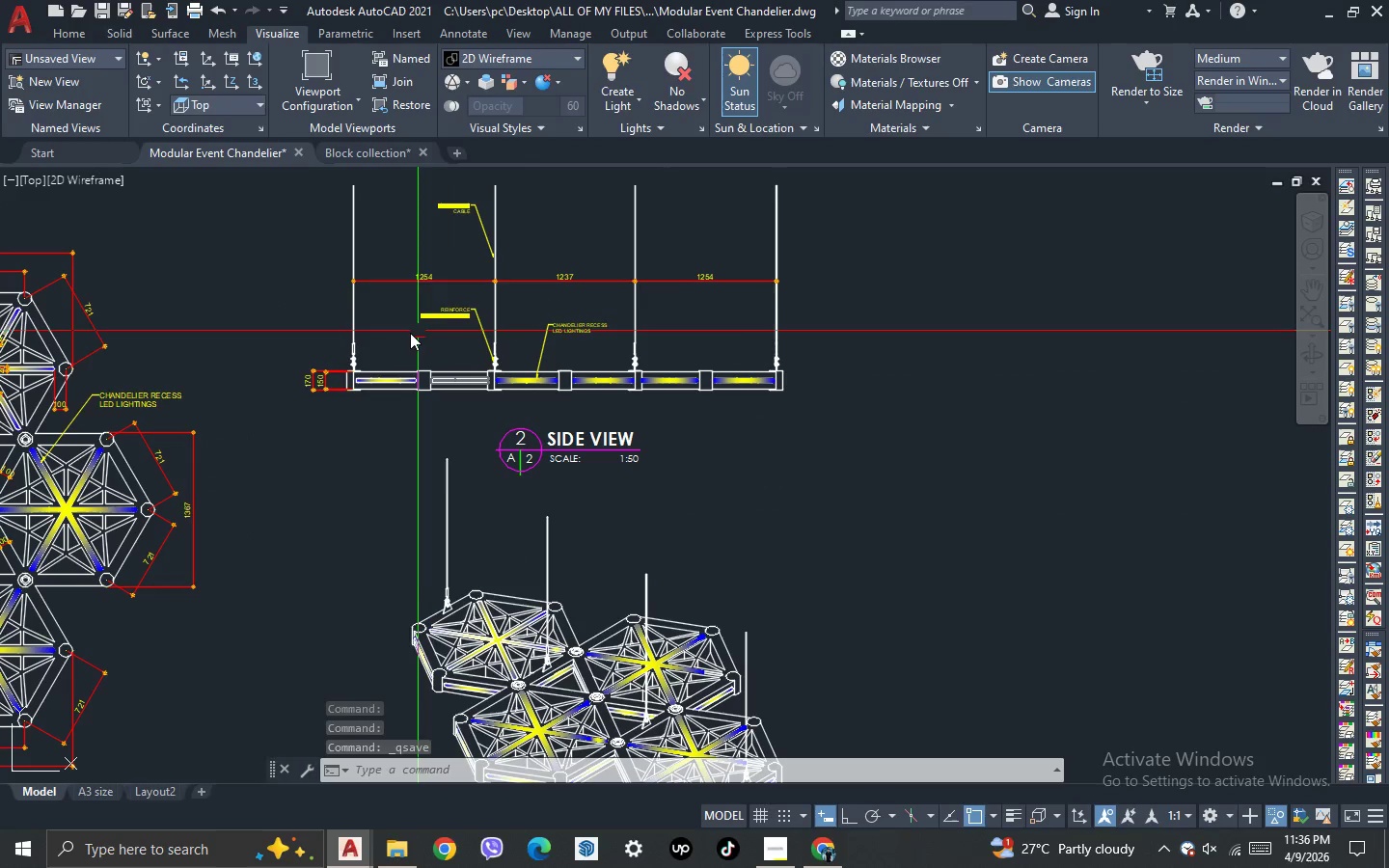 
scroll: coordinate [439, 323], scroll_direction: up, amount: 2.0
 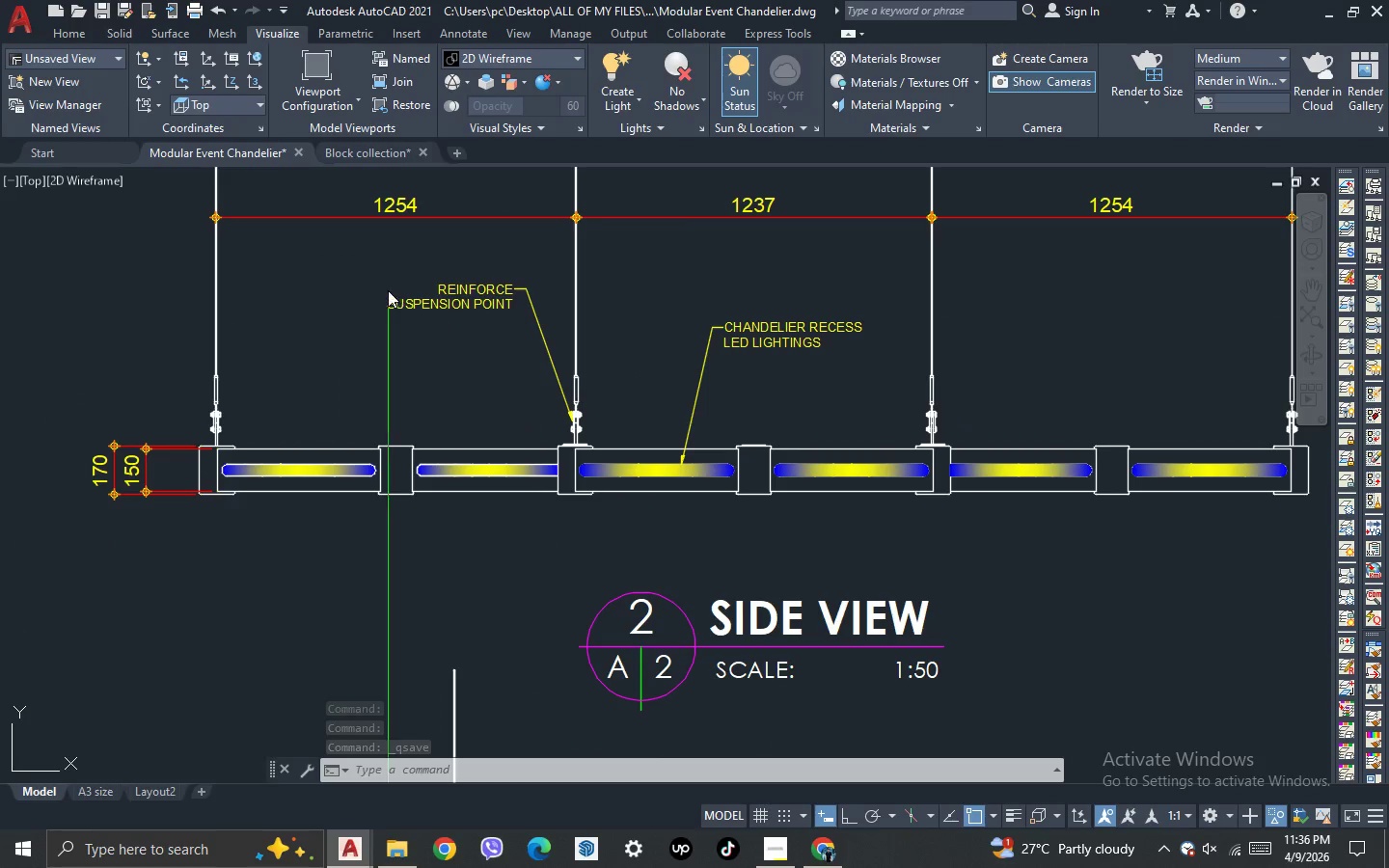 
scroll: coordinate [407, 297], scroll_direction: down, amount: 1.0
 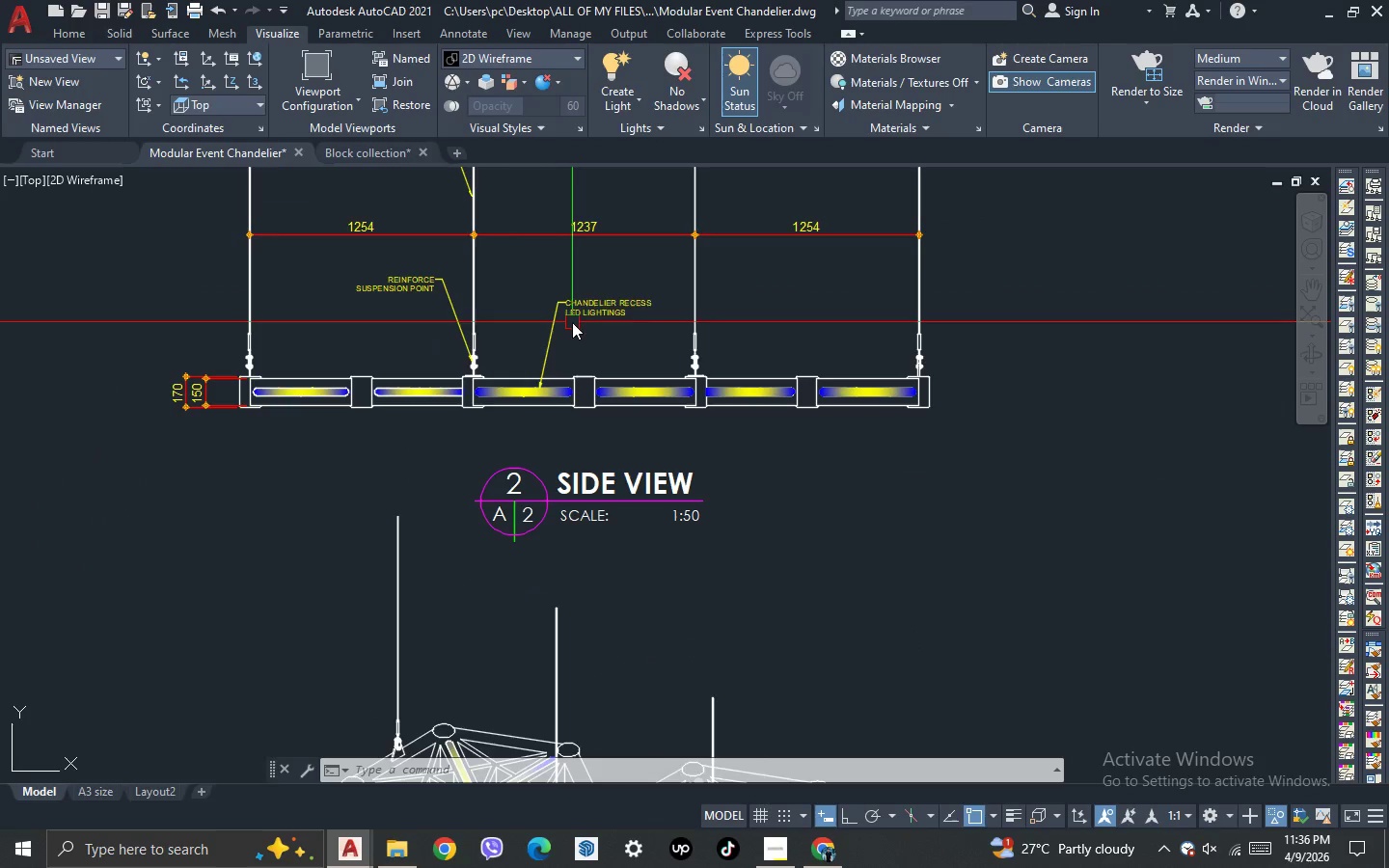 
left_click([577, 318])
 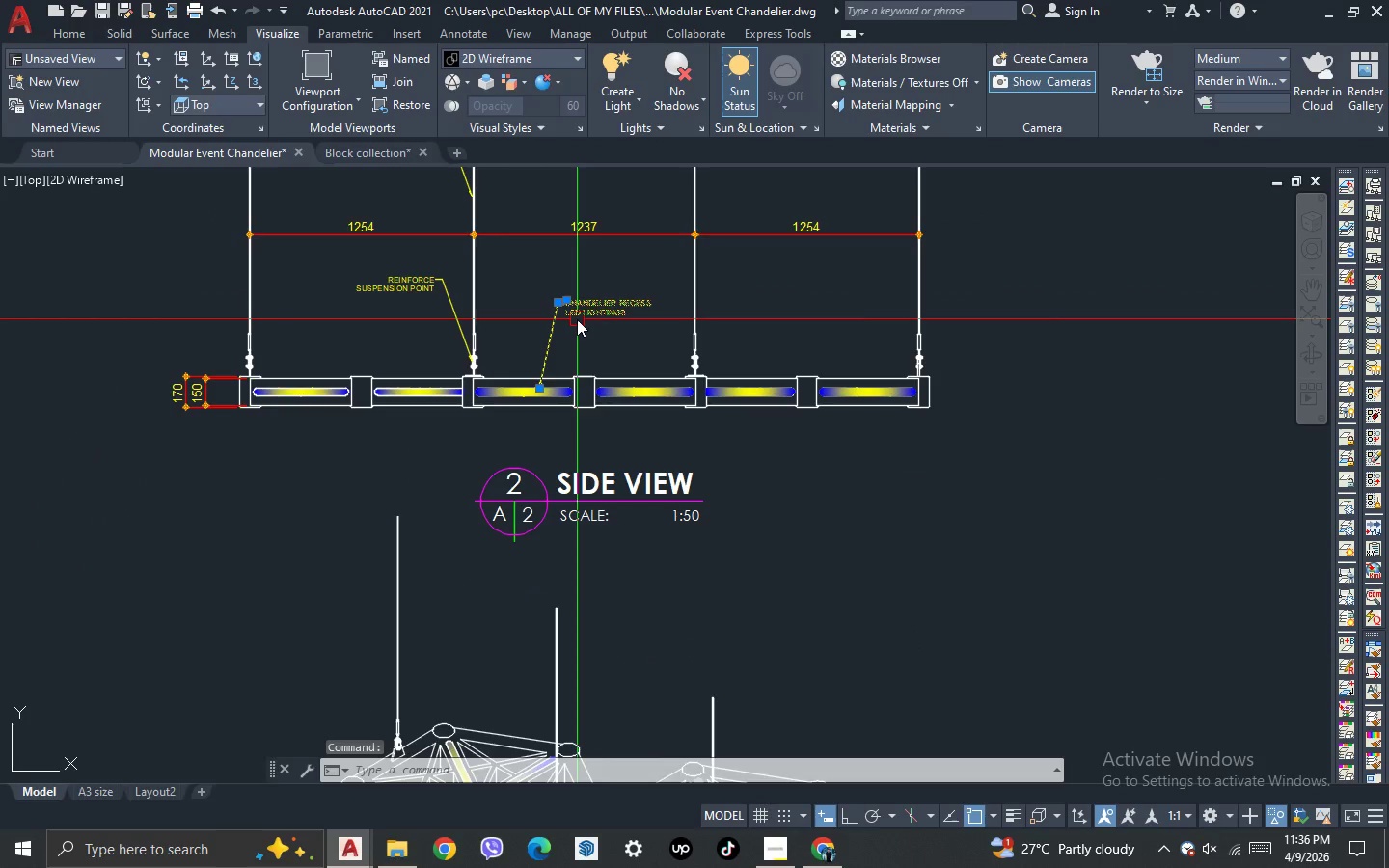 
key(C)
 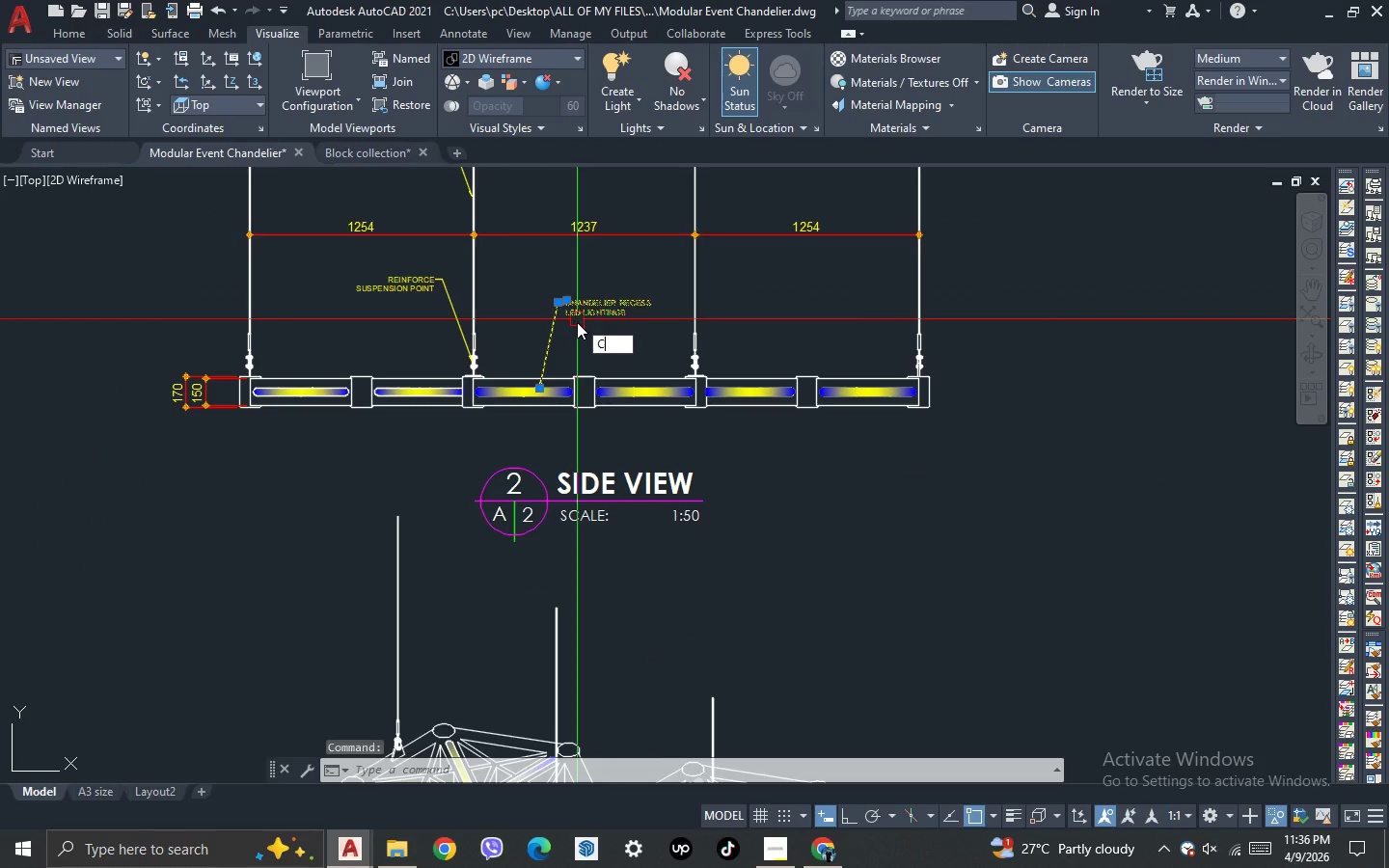 
key(O)
 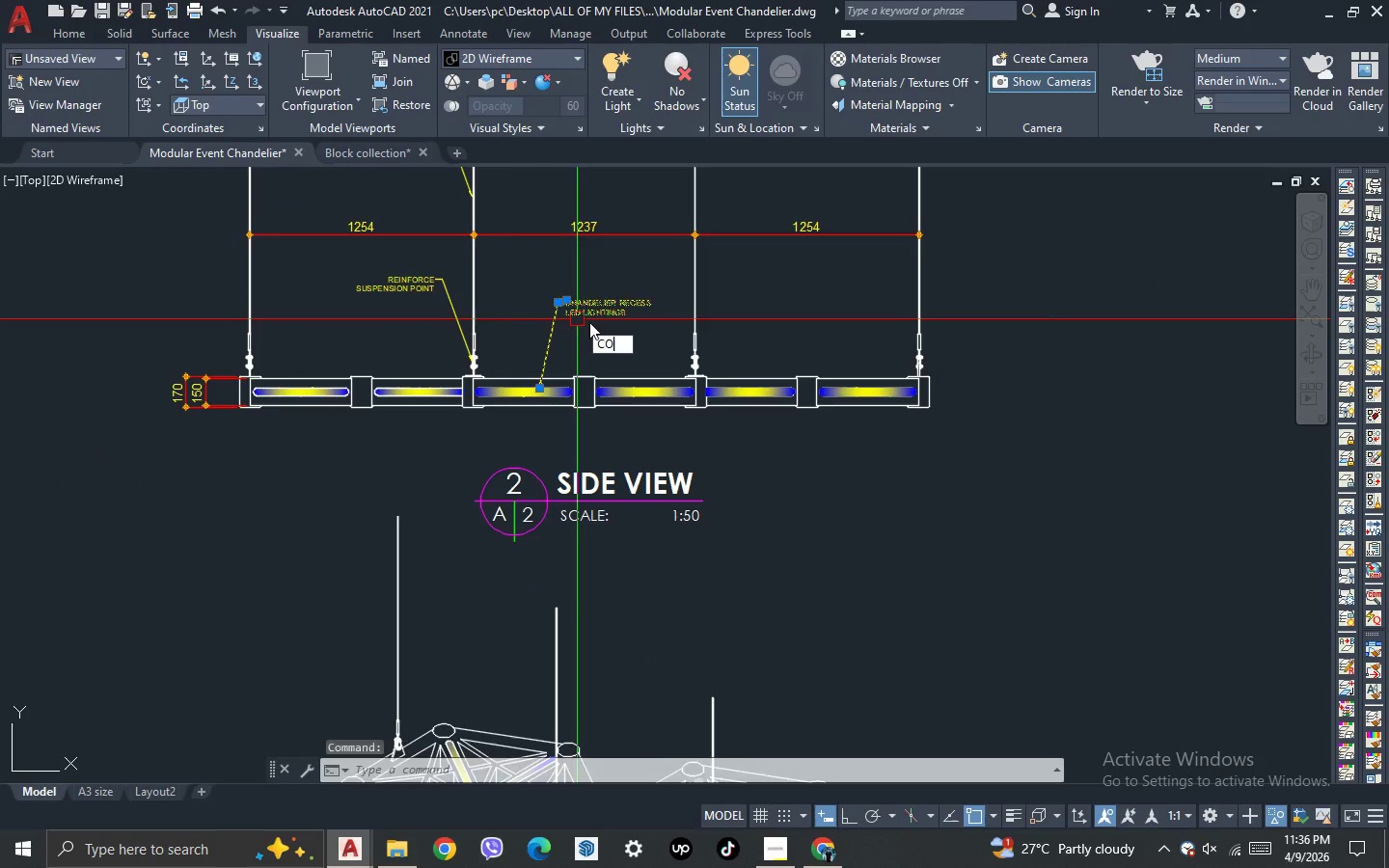 
key(Space)
 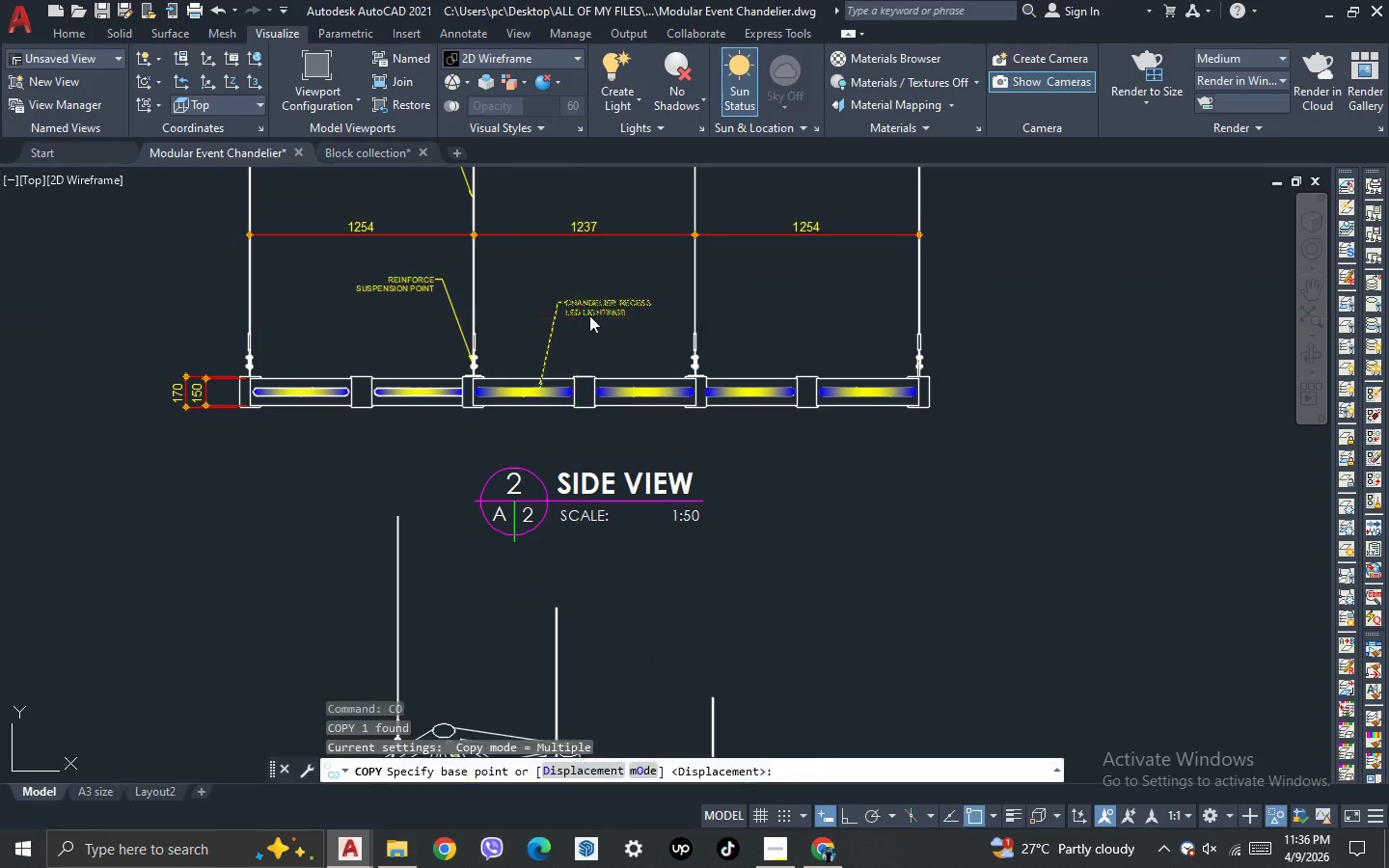 
left_click([589, 315])
 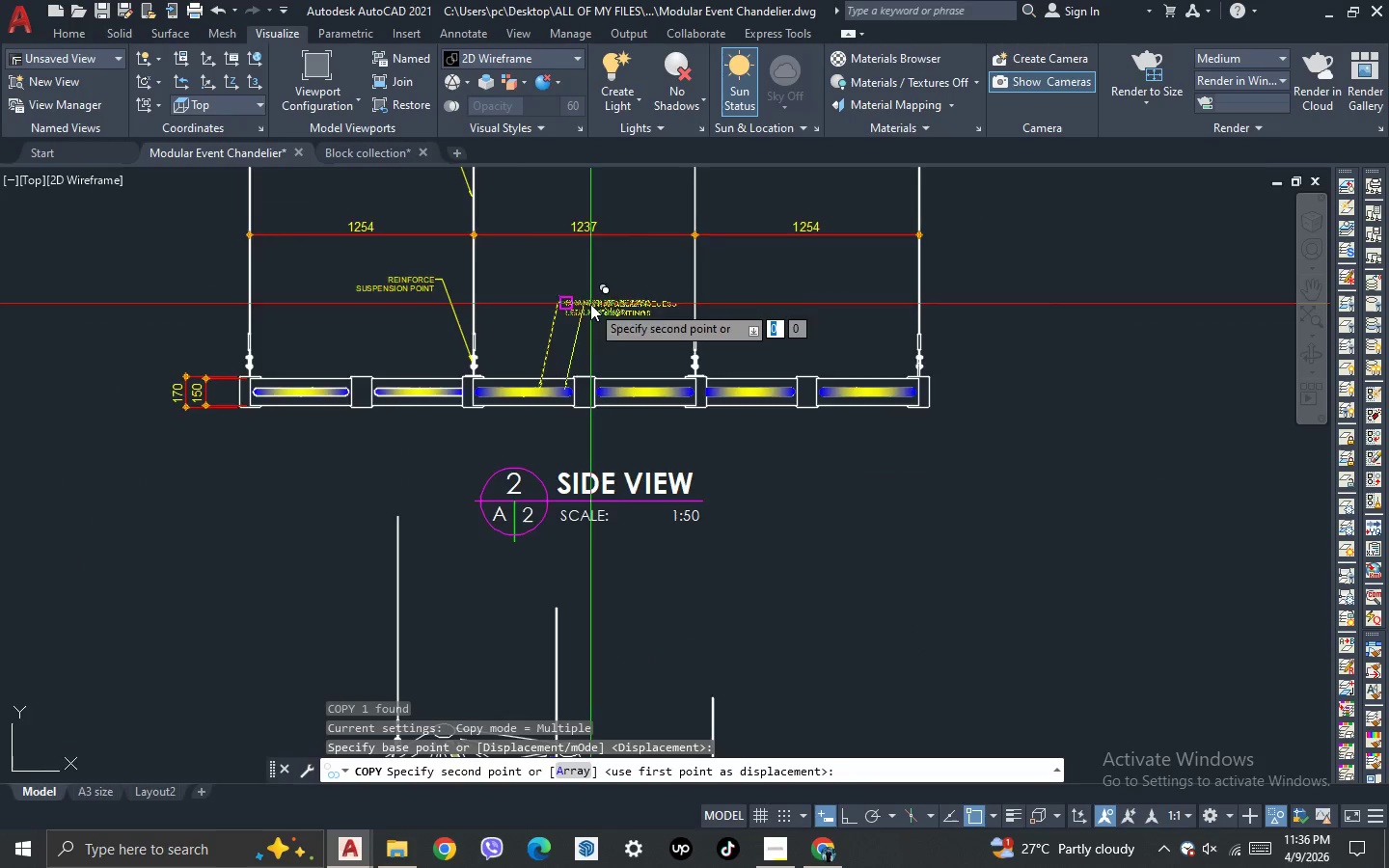 
scroll: coordinate [590, 304], scroll_direction: down, amount: 1.0
 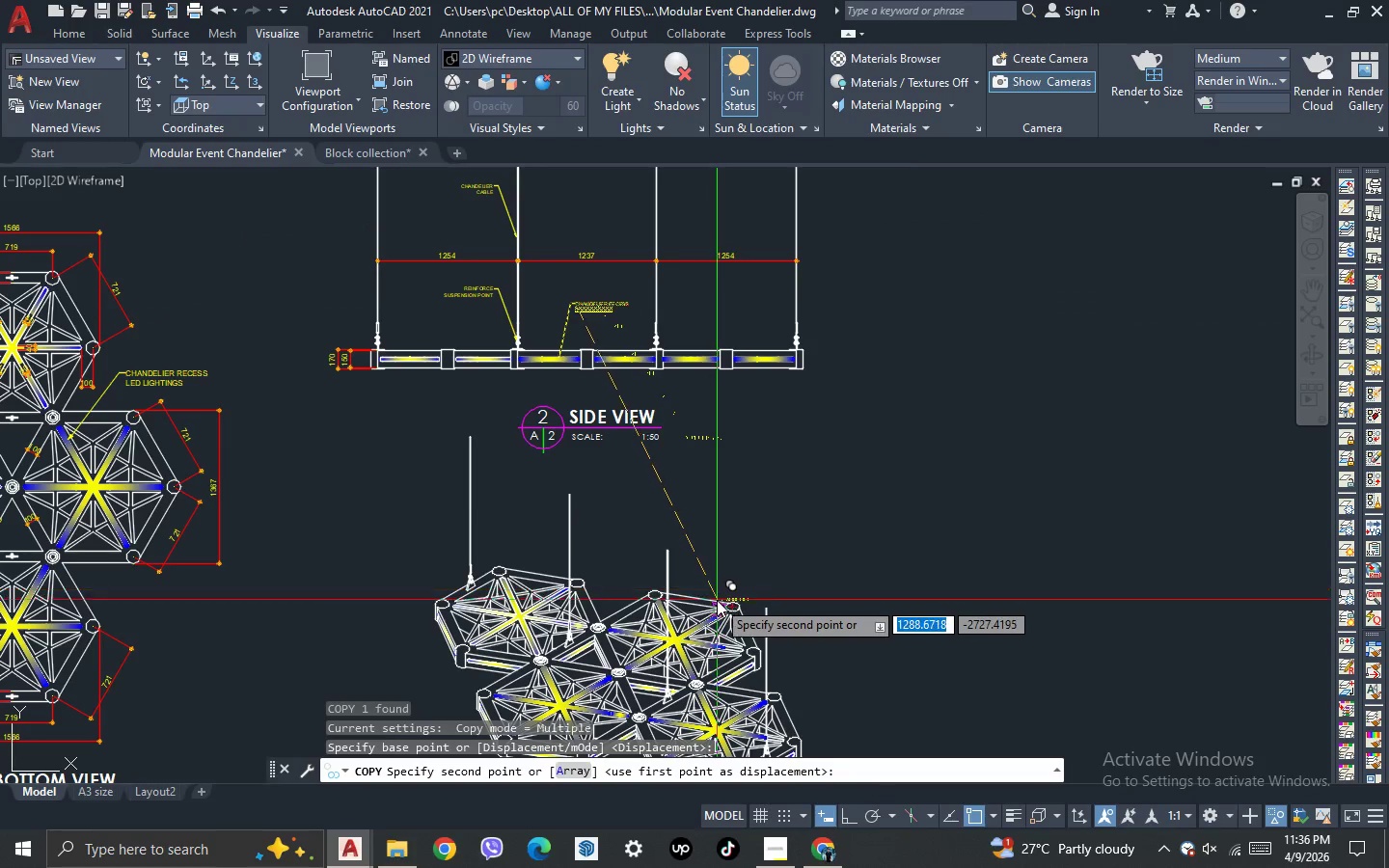 
scroll: coordinate [715, 591], scroll_direction: up, amount: 2.0
 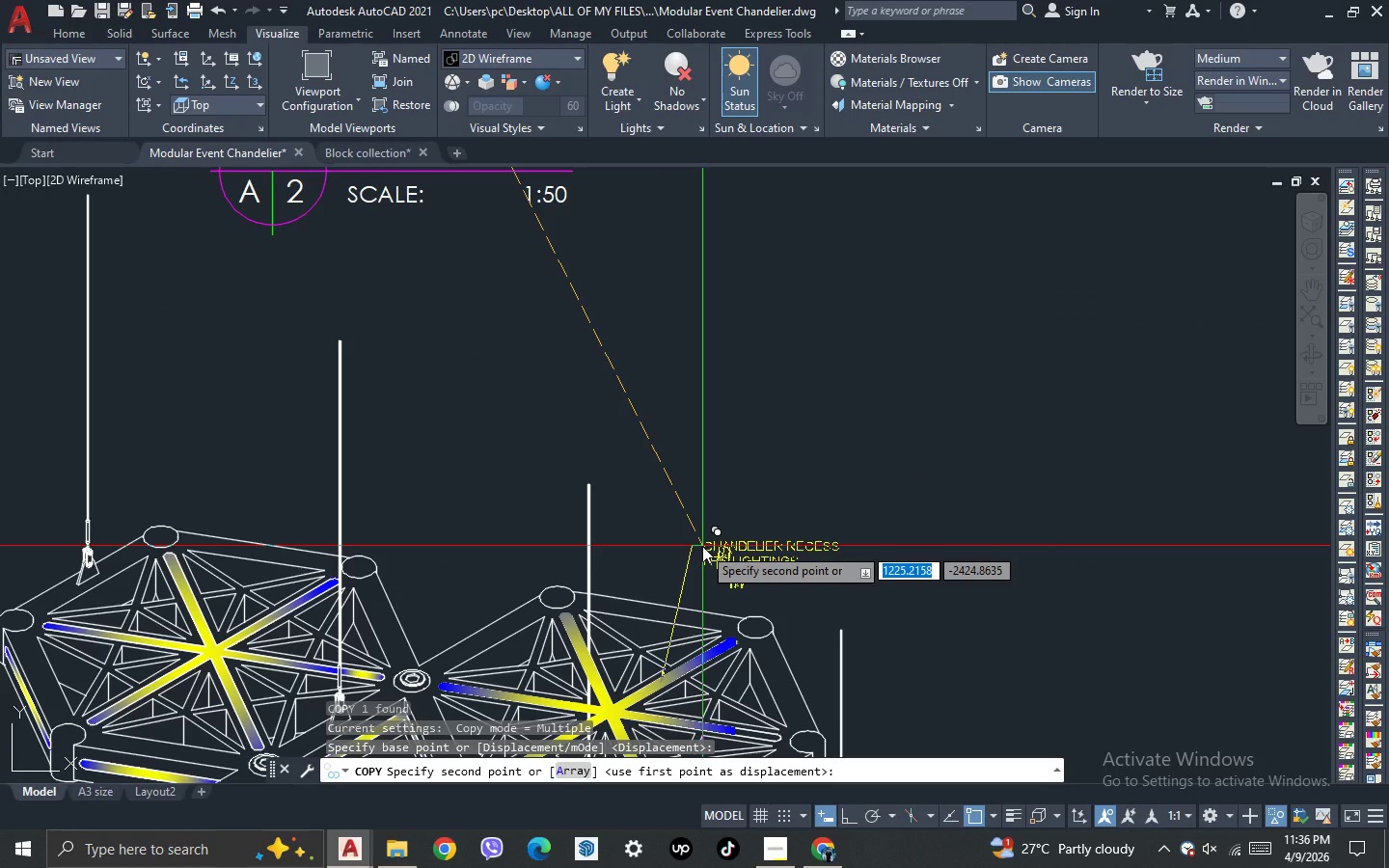 
left_click([702, 546])
 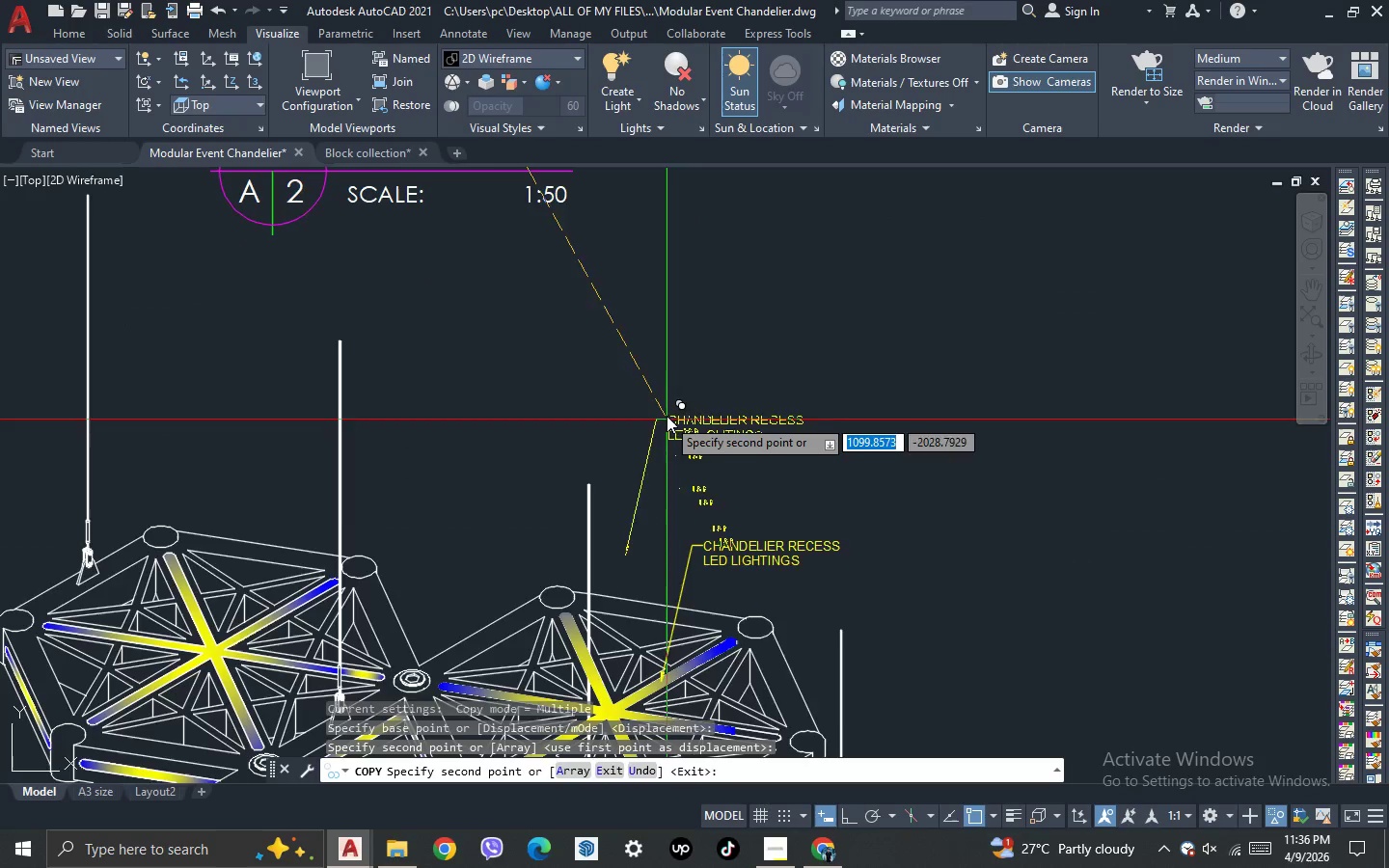 
scroll: coordinate [667, 415], scroll_direction: down, amount: 2.0
 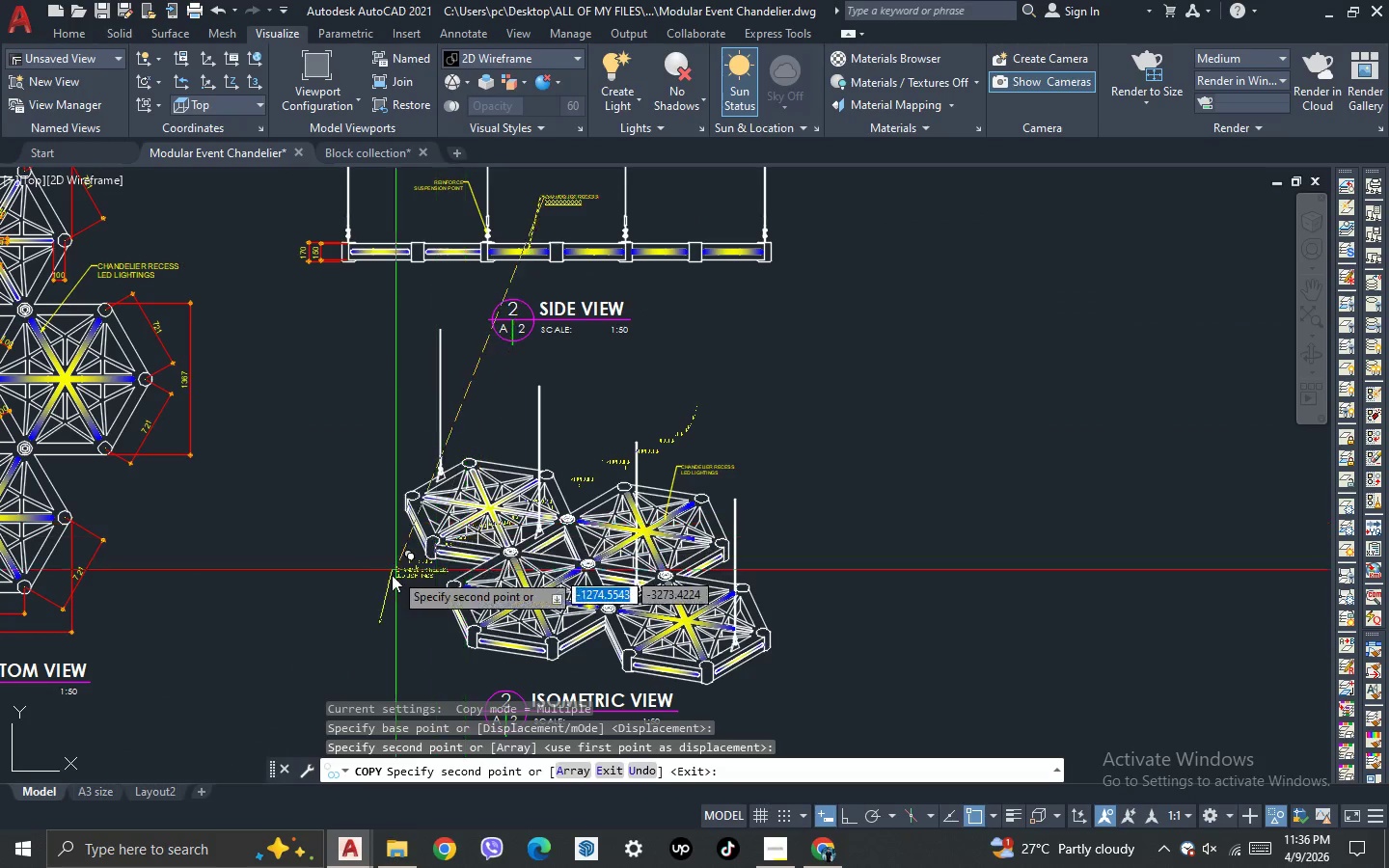 
scroll: coordinate [378, 576], scroll_direction: up, amount: 1.0
 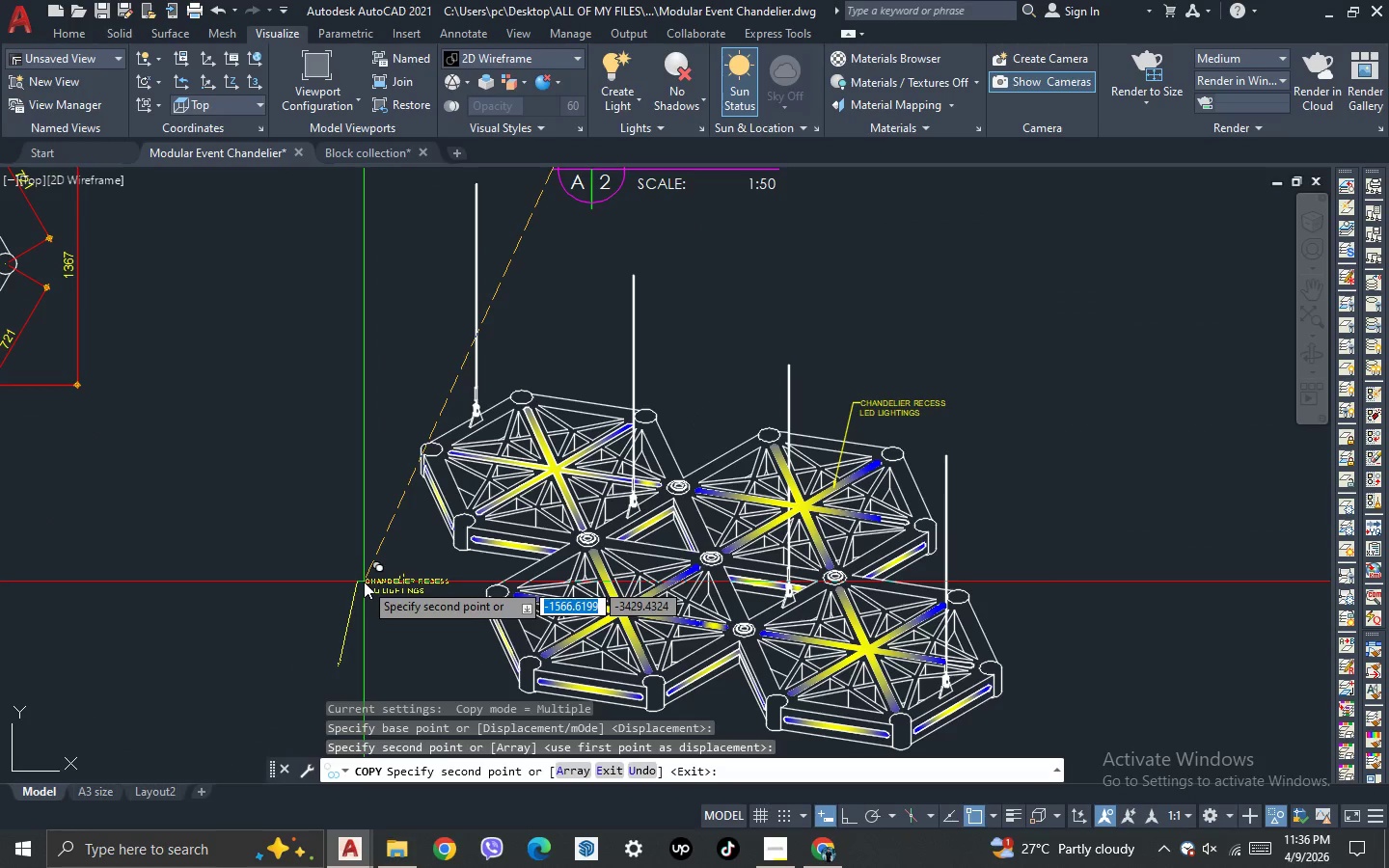 
left_click([364, 581])
 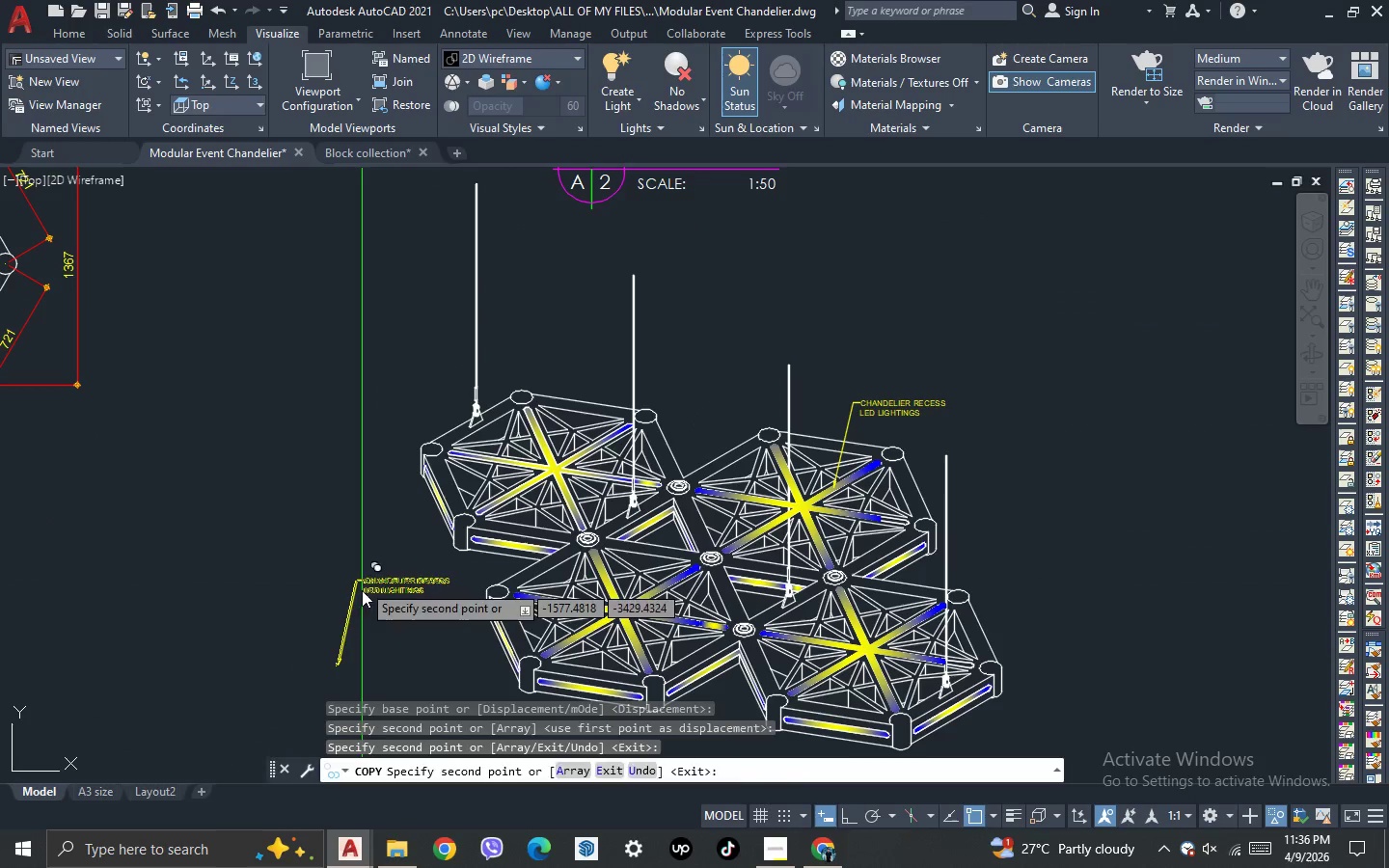 
key(Escape)
 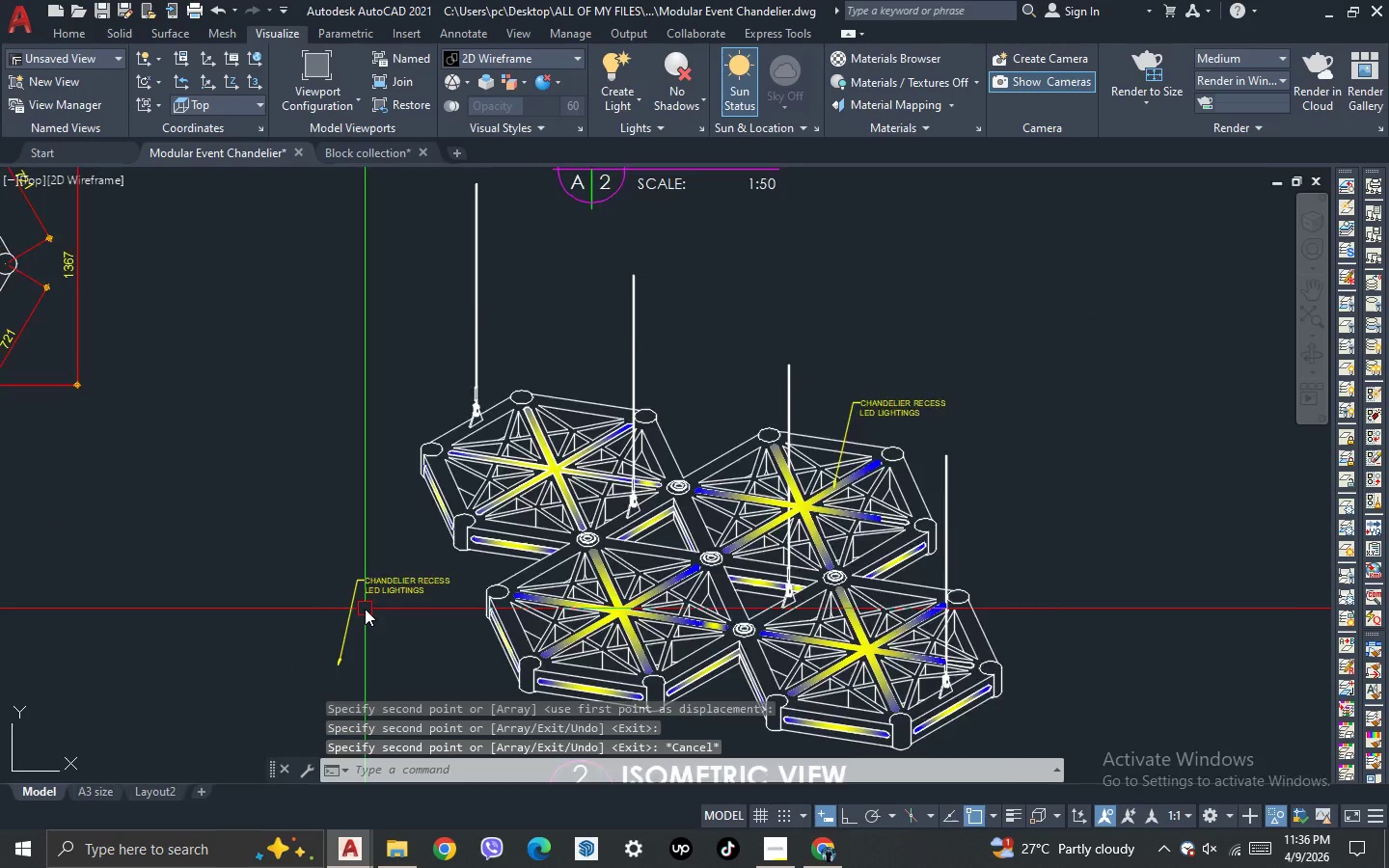 
left_click_drag(start_coordinate=[402, 614], to_coordinate=[387, 569])
 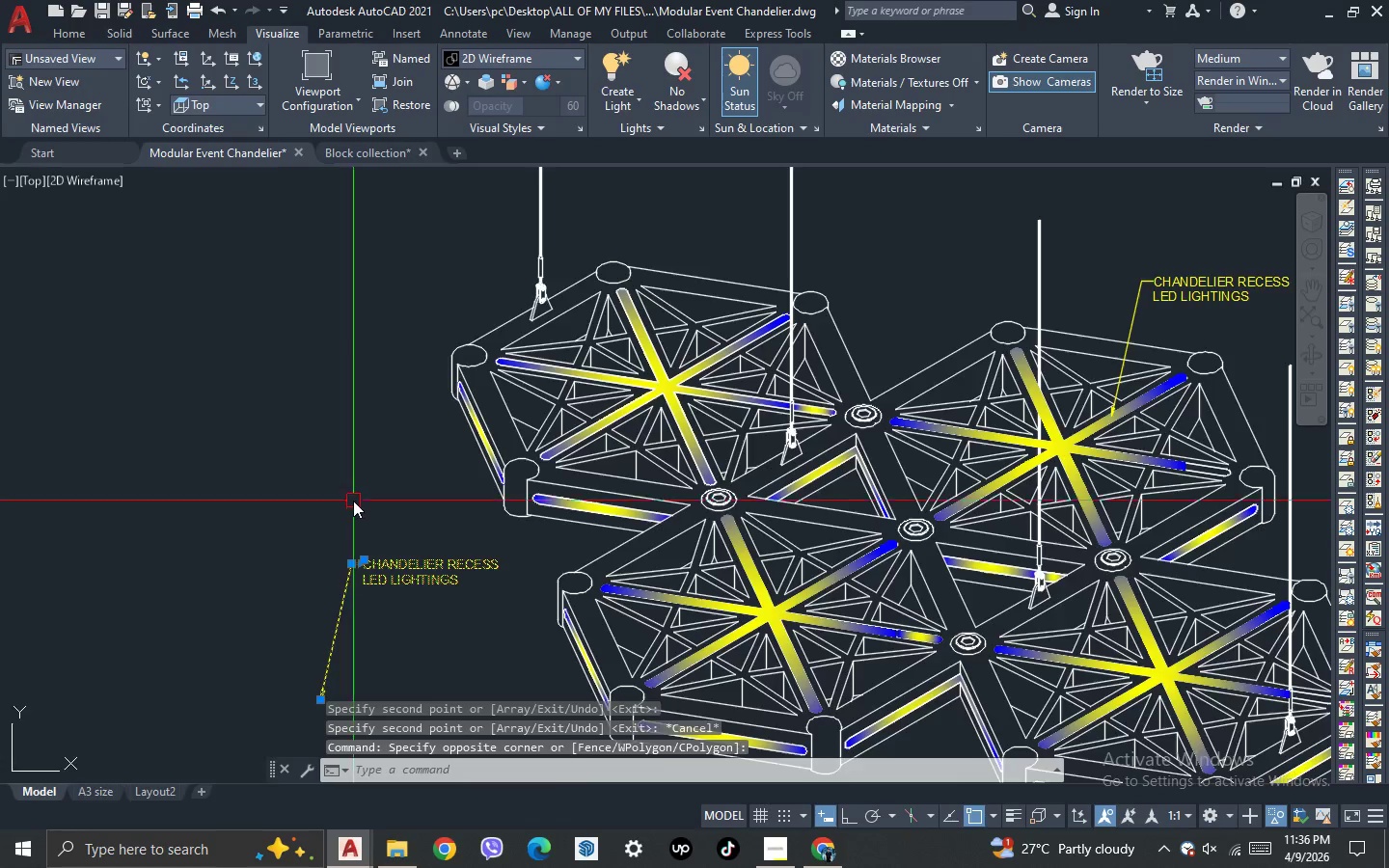 
scroll: coordinate [365, 609], scroll_direction: up, amount: 1.0
 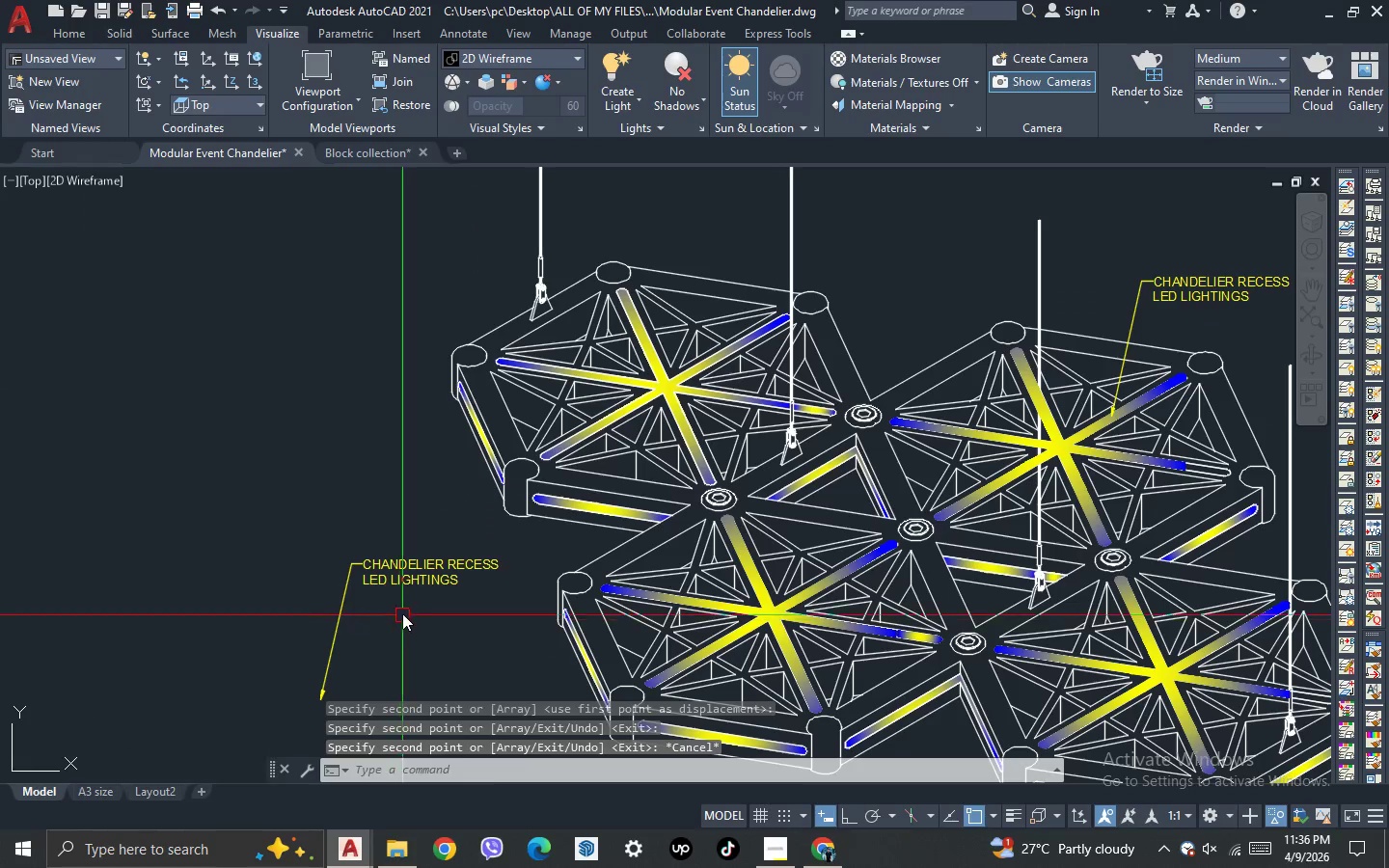 
scroll: coordinate [349, 571], scroll_direction: none, amount: 0.0
 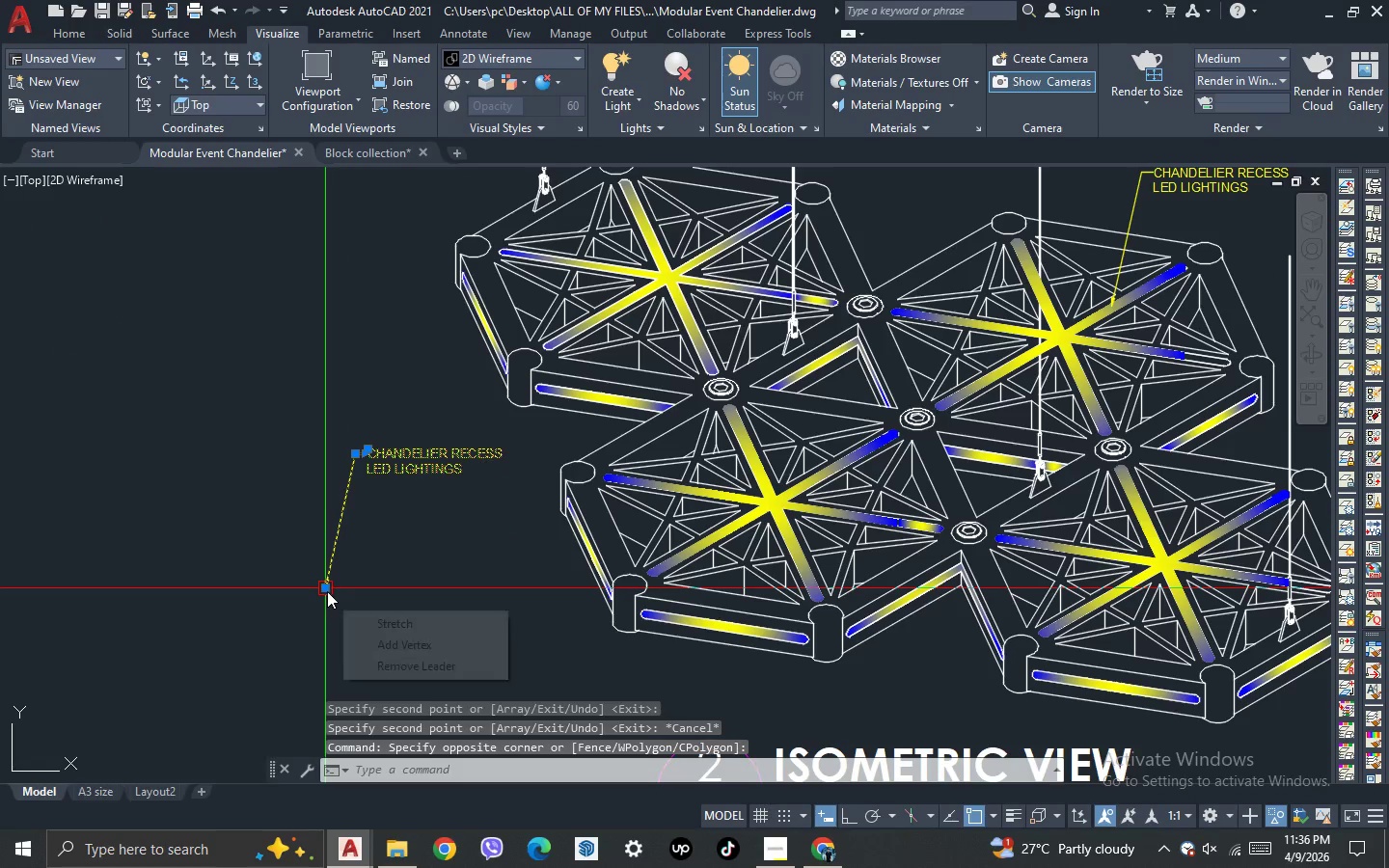 
left_click_drag(start_coordinate=[327, 591], to_coordinate=[332, 591])
 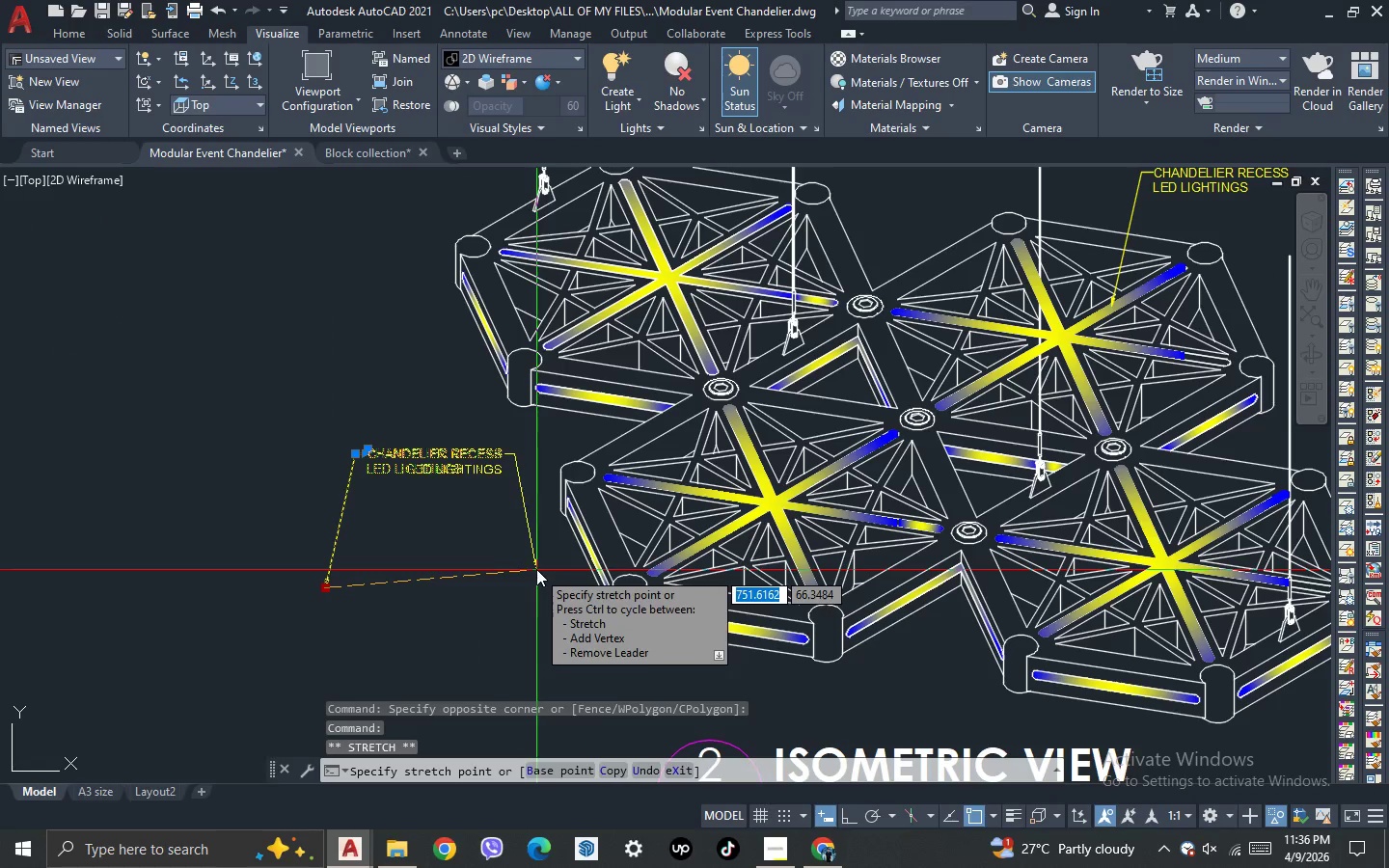 
left_click([541, 567])
 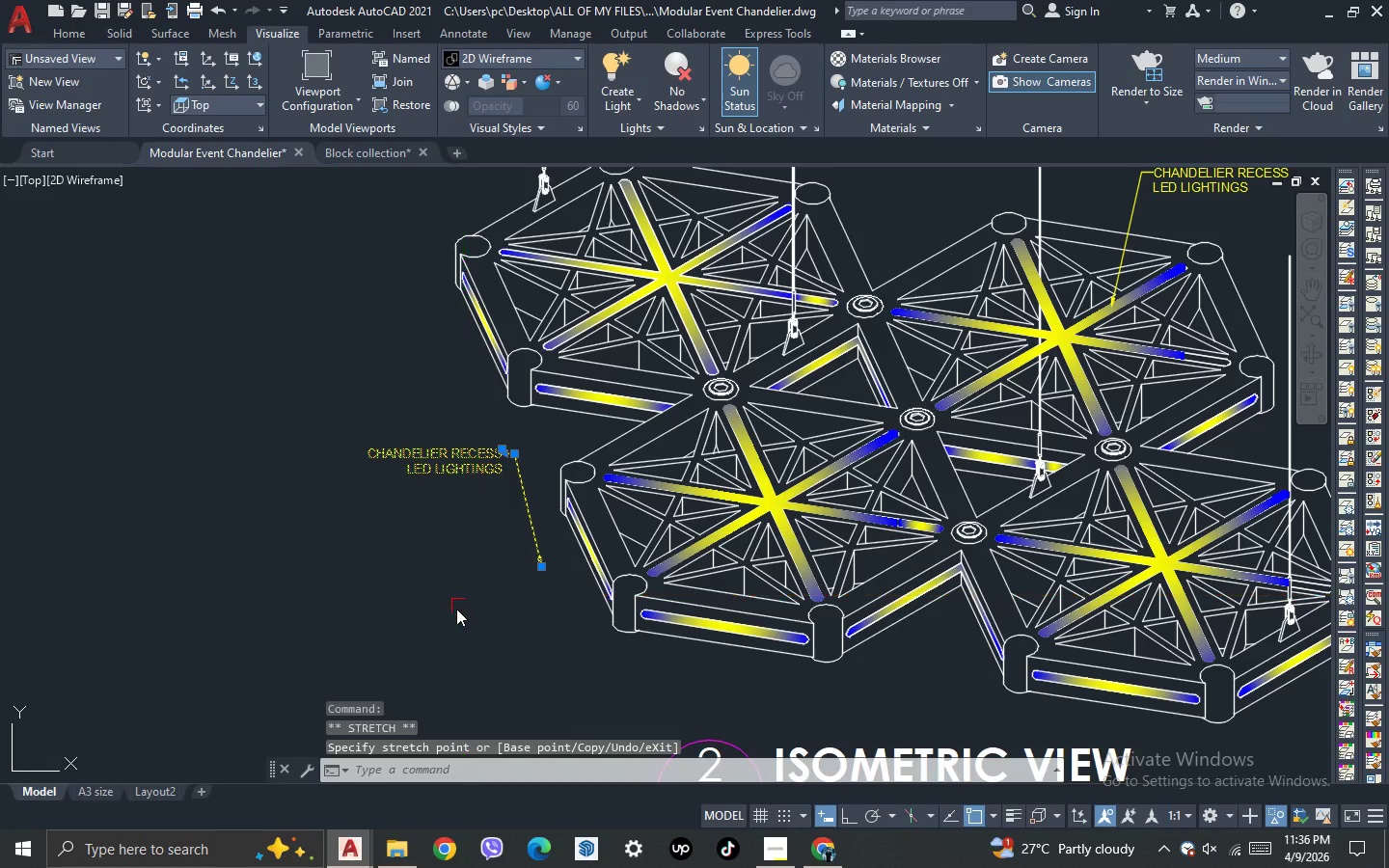 
key(M)
 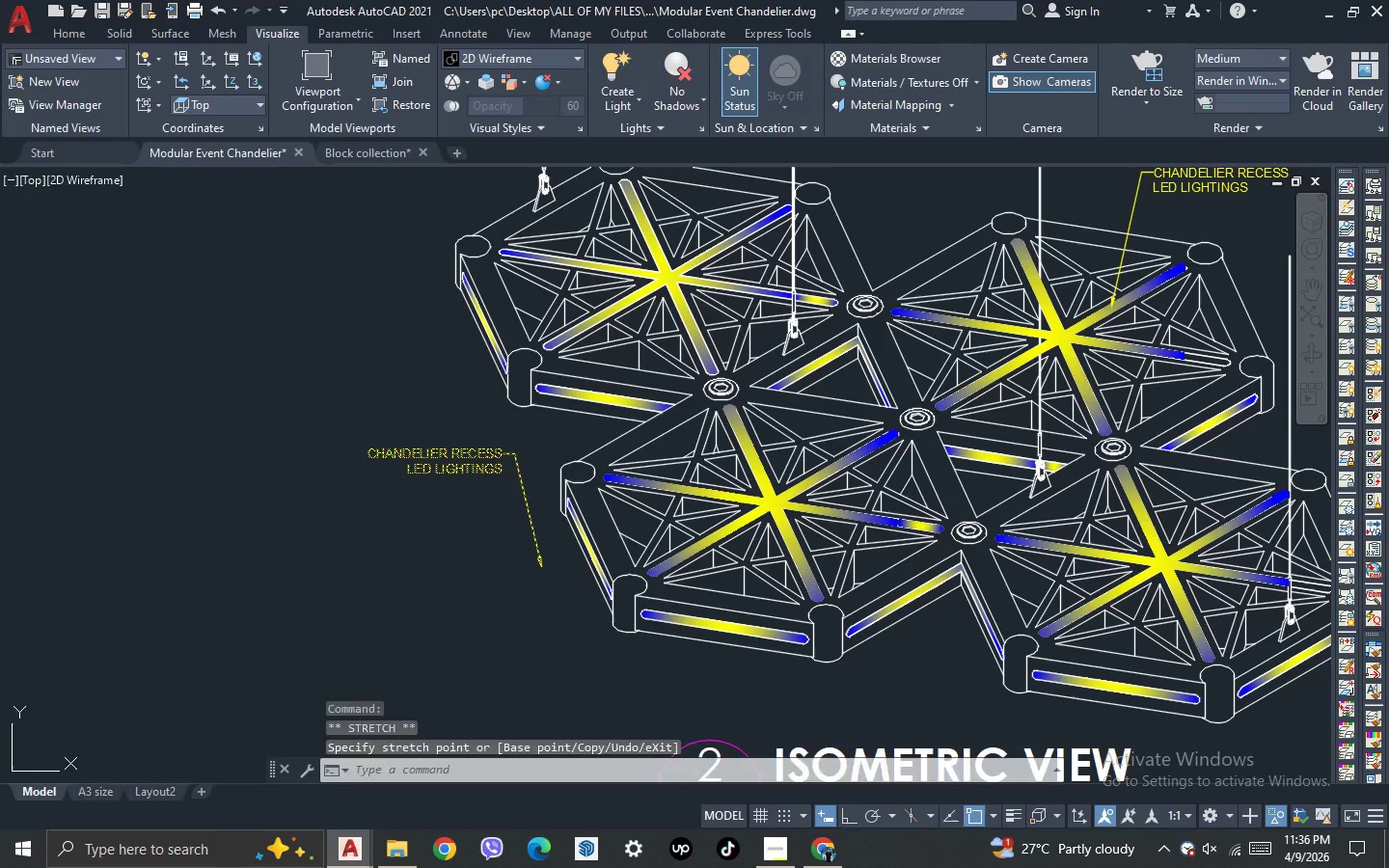 
key(Space)
 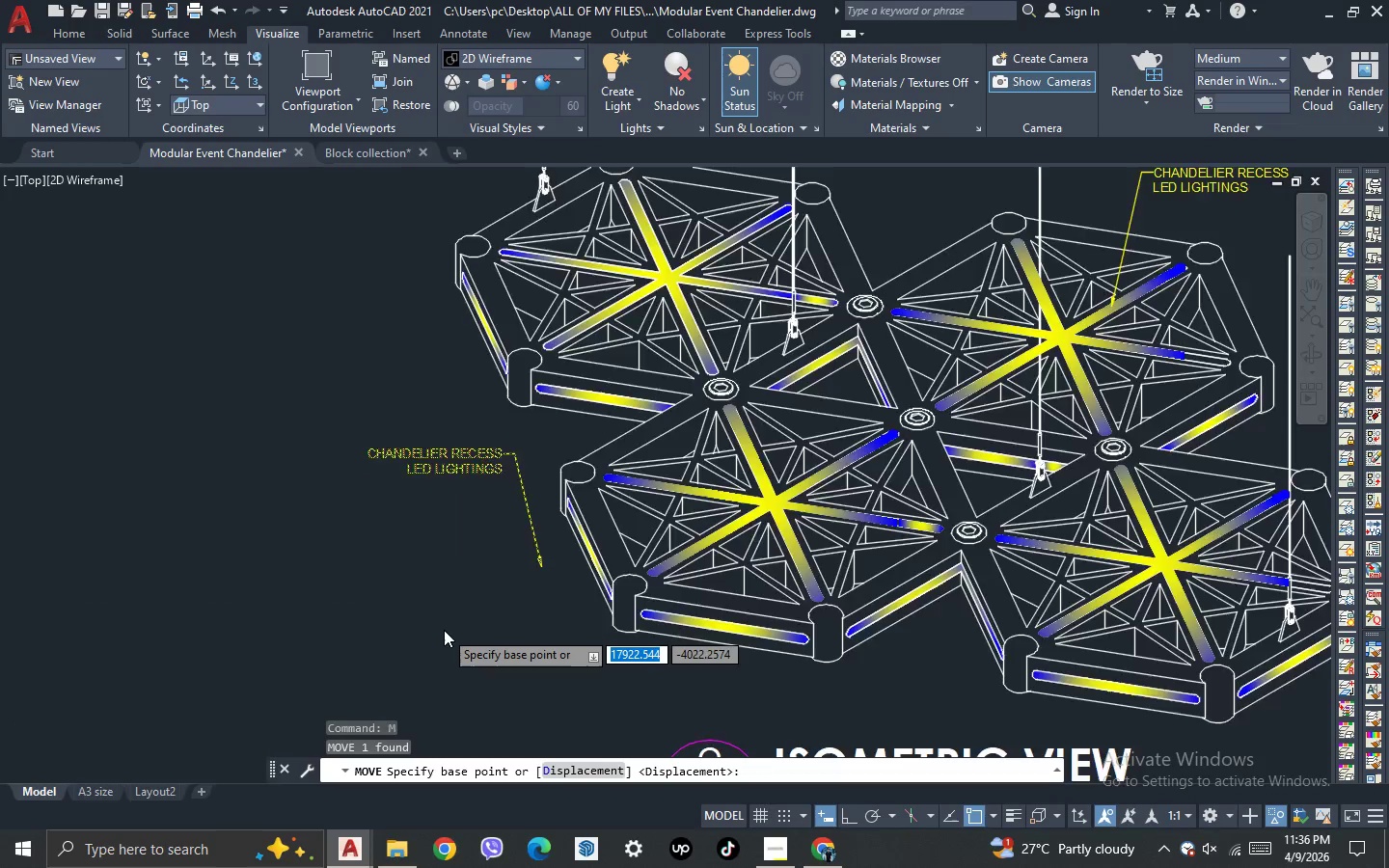 
left_click_drag(start_coordinate=[444, 637], to_coordinate=[450, 634])
 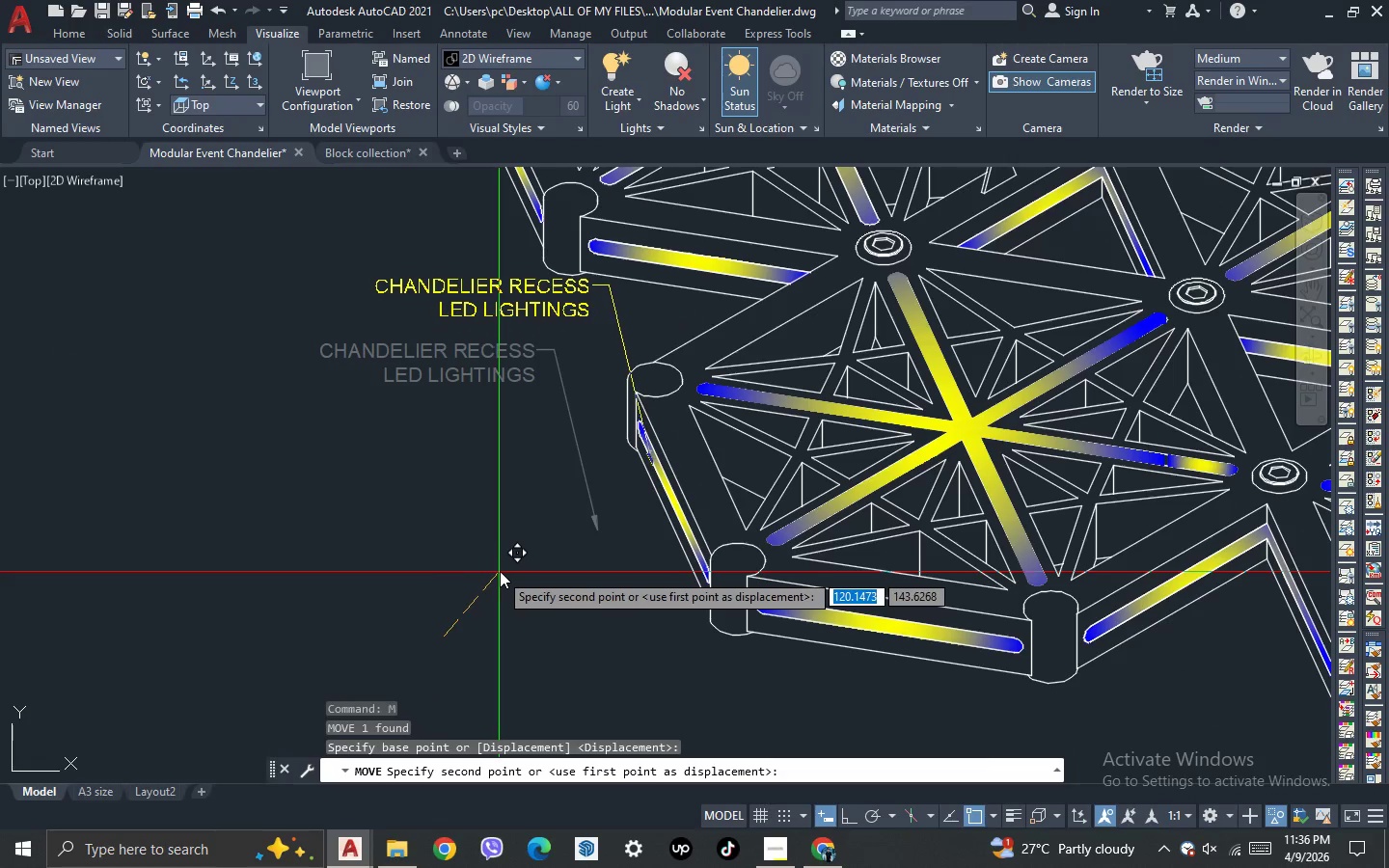 
scroll: coordinate [444, 630], scroll_direction: up, amount: 1.0
 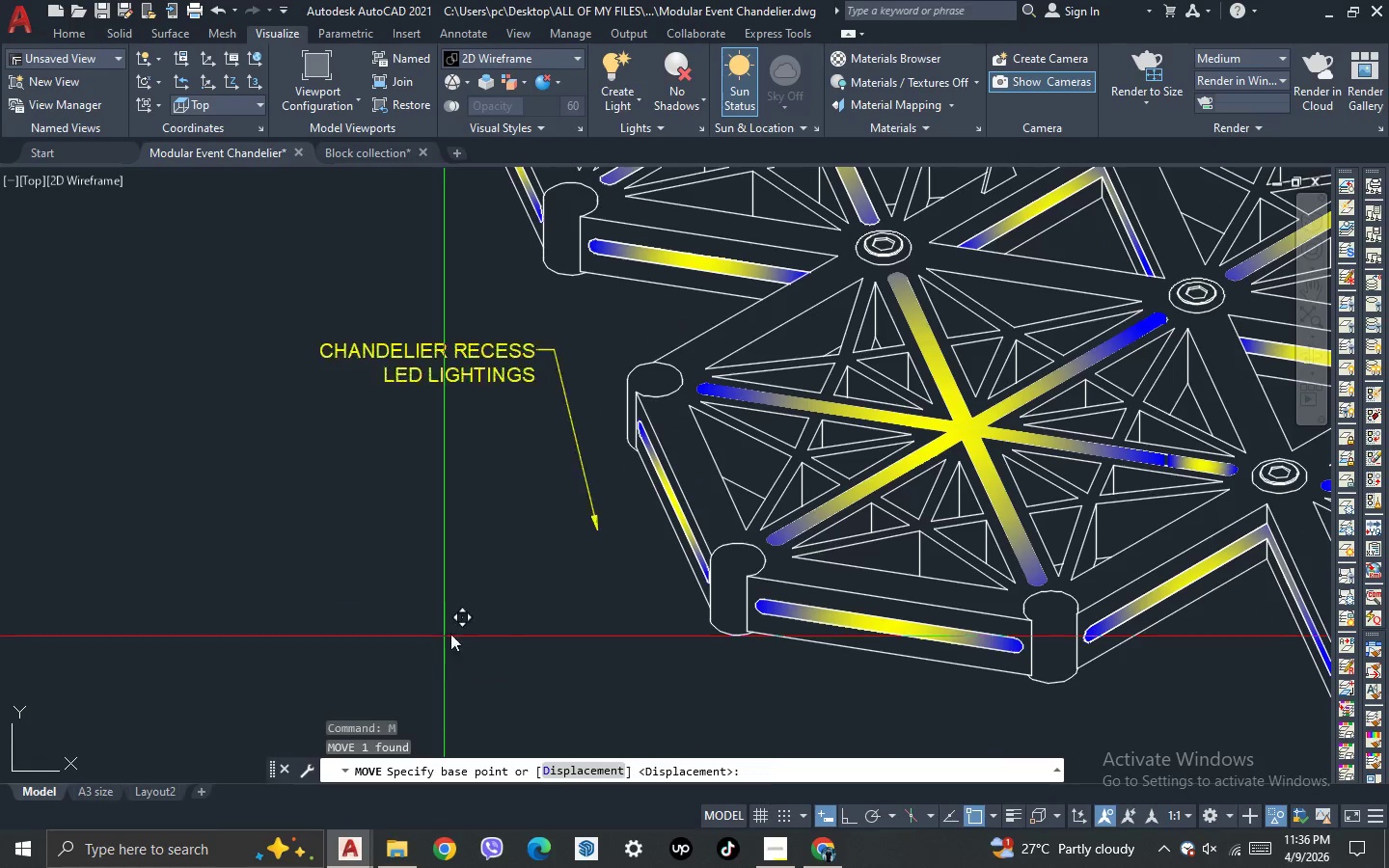 
left_click([500, 570])
 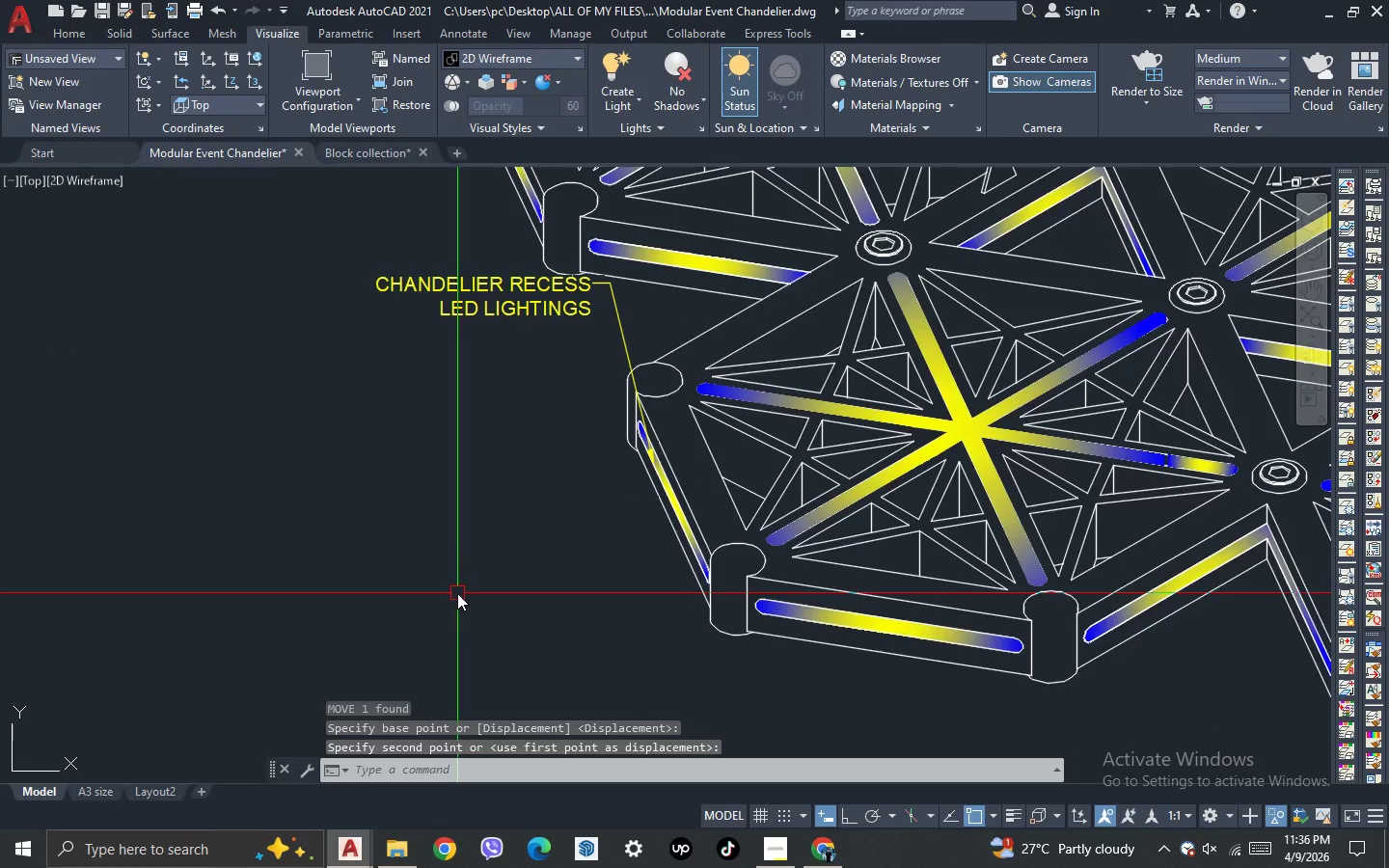 
left_click_drag(start_coordinate=[485, 515], to_coordinate=[474, 475])
 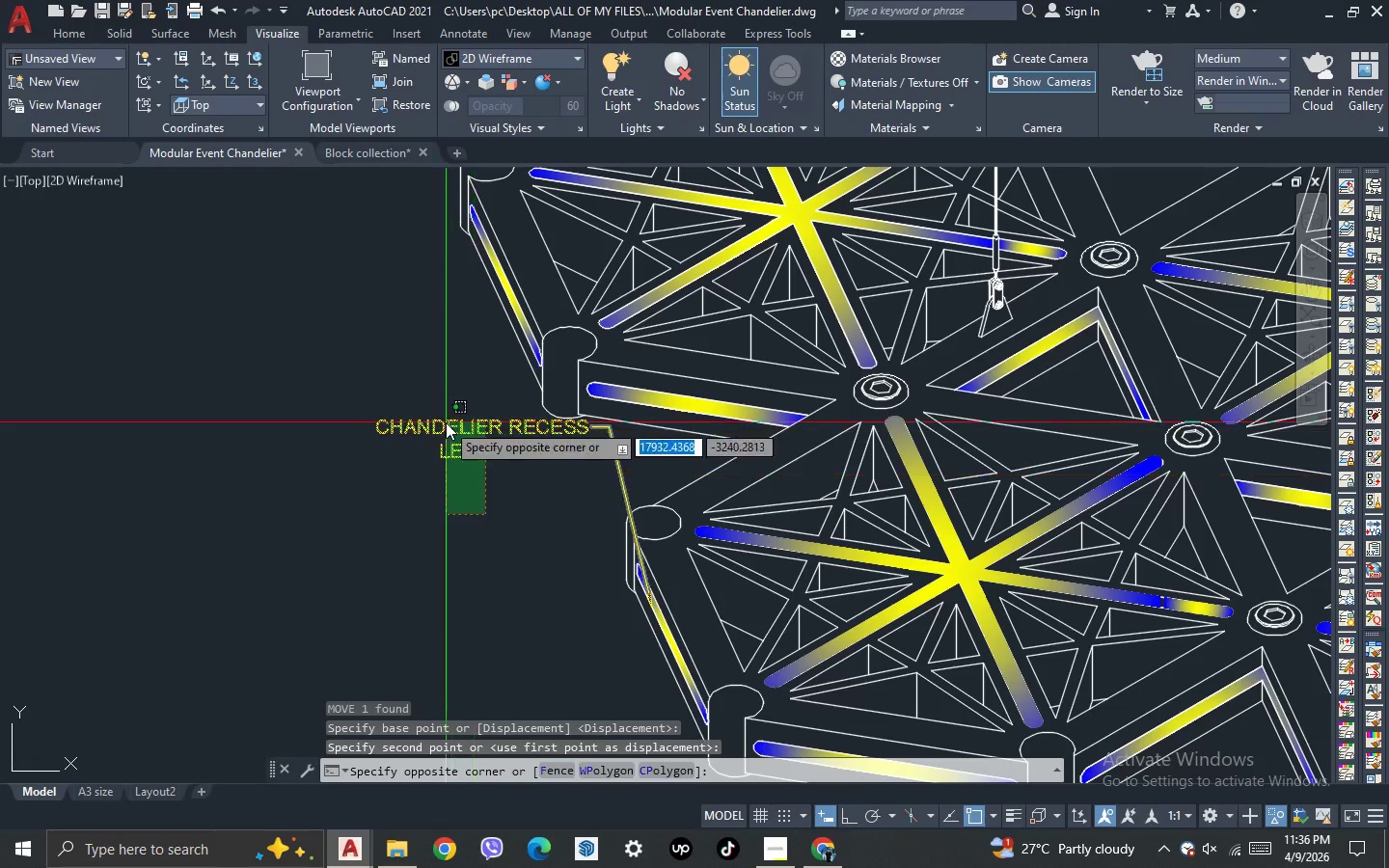 
double_click([446, 422])
 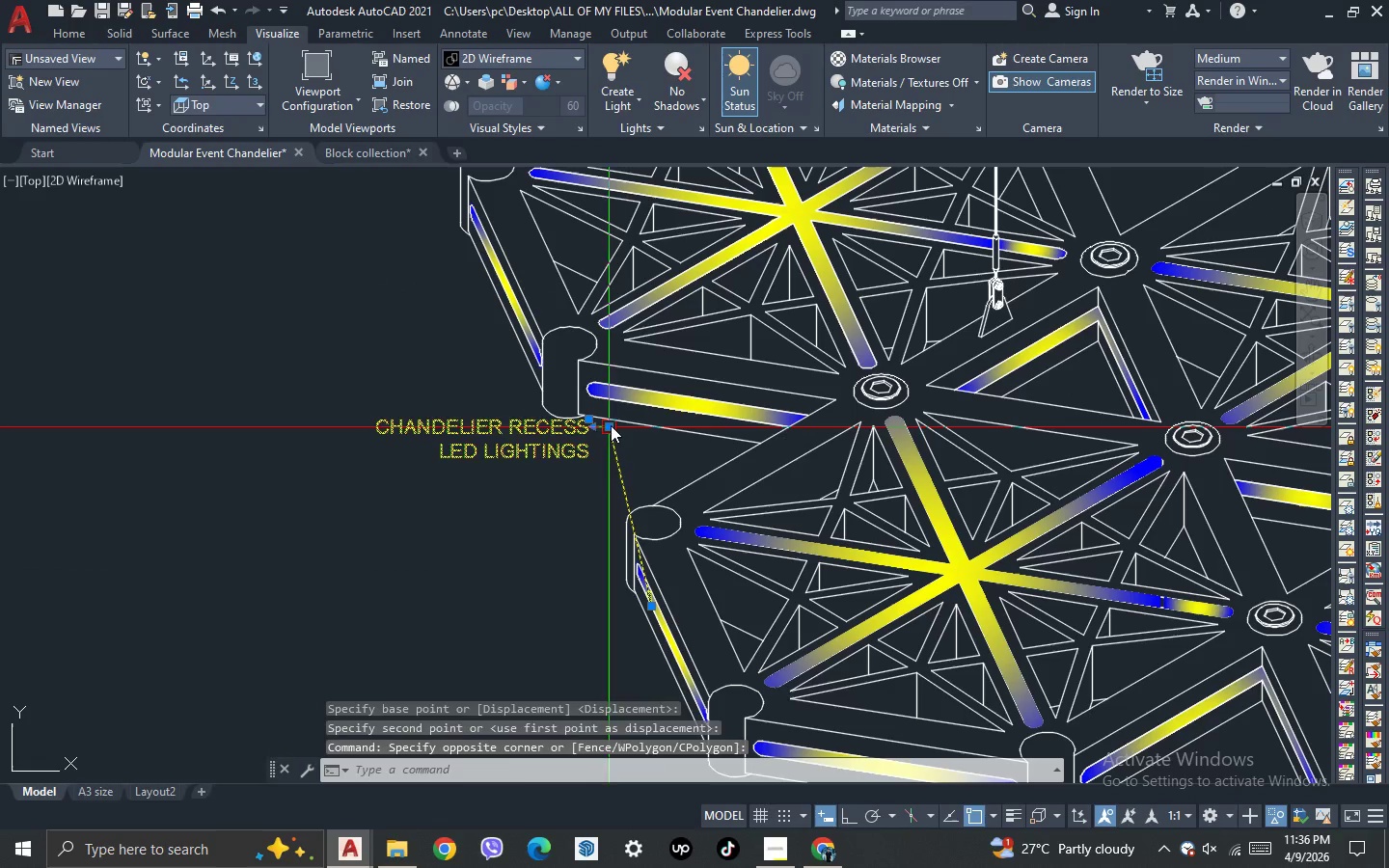 
scroll: coordinate [455, 502], scroll_direction: none, amount: 0.0
 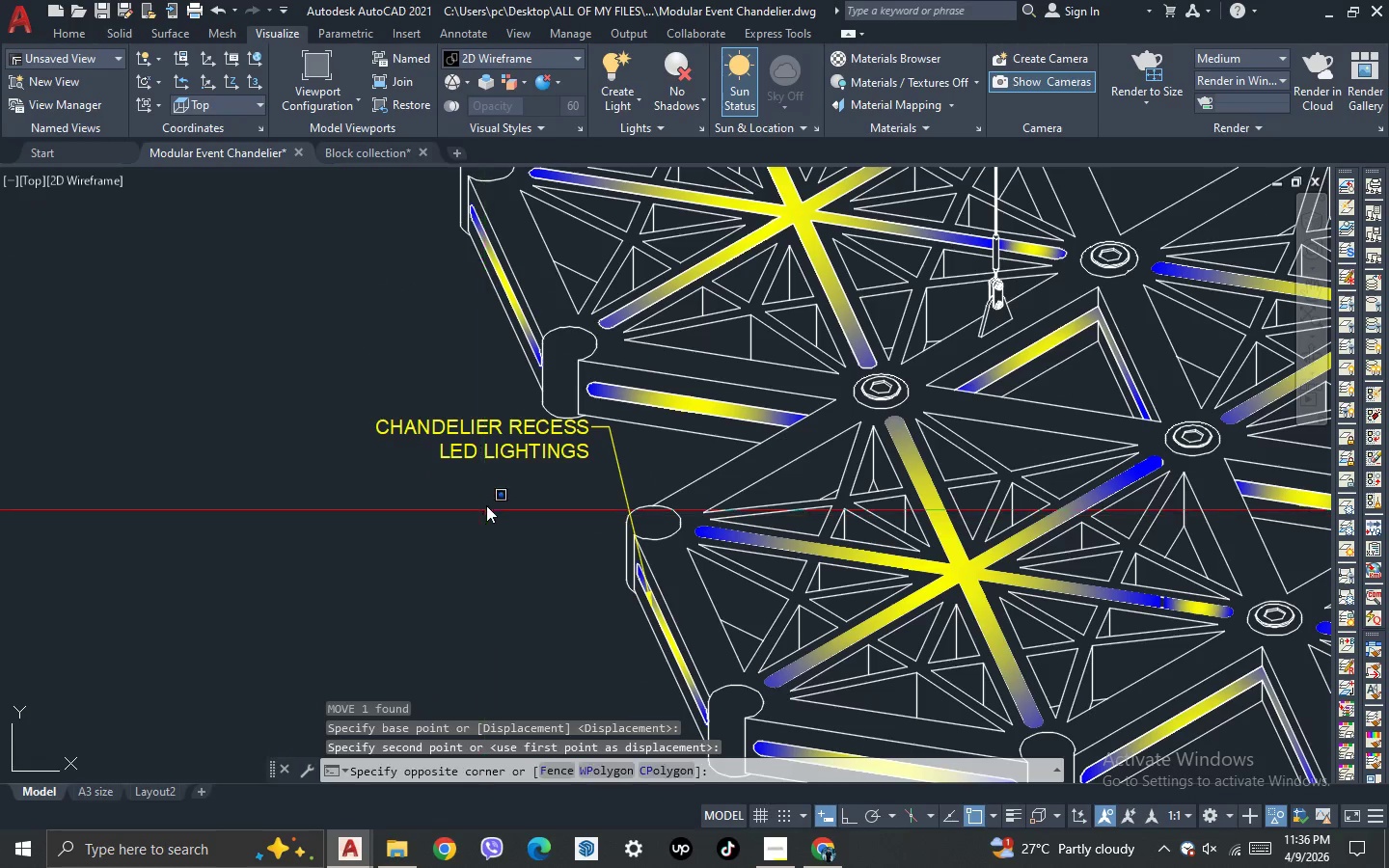 
scroll: coordinate [542, 457], scroll_direction: up, amount: 1.0
 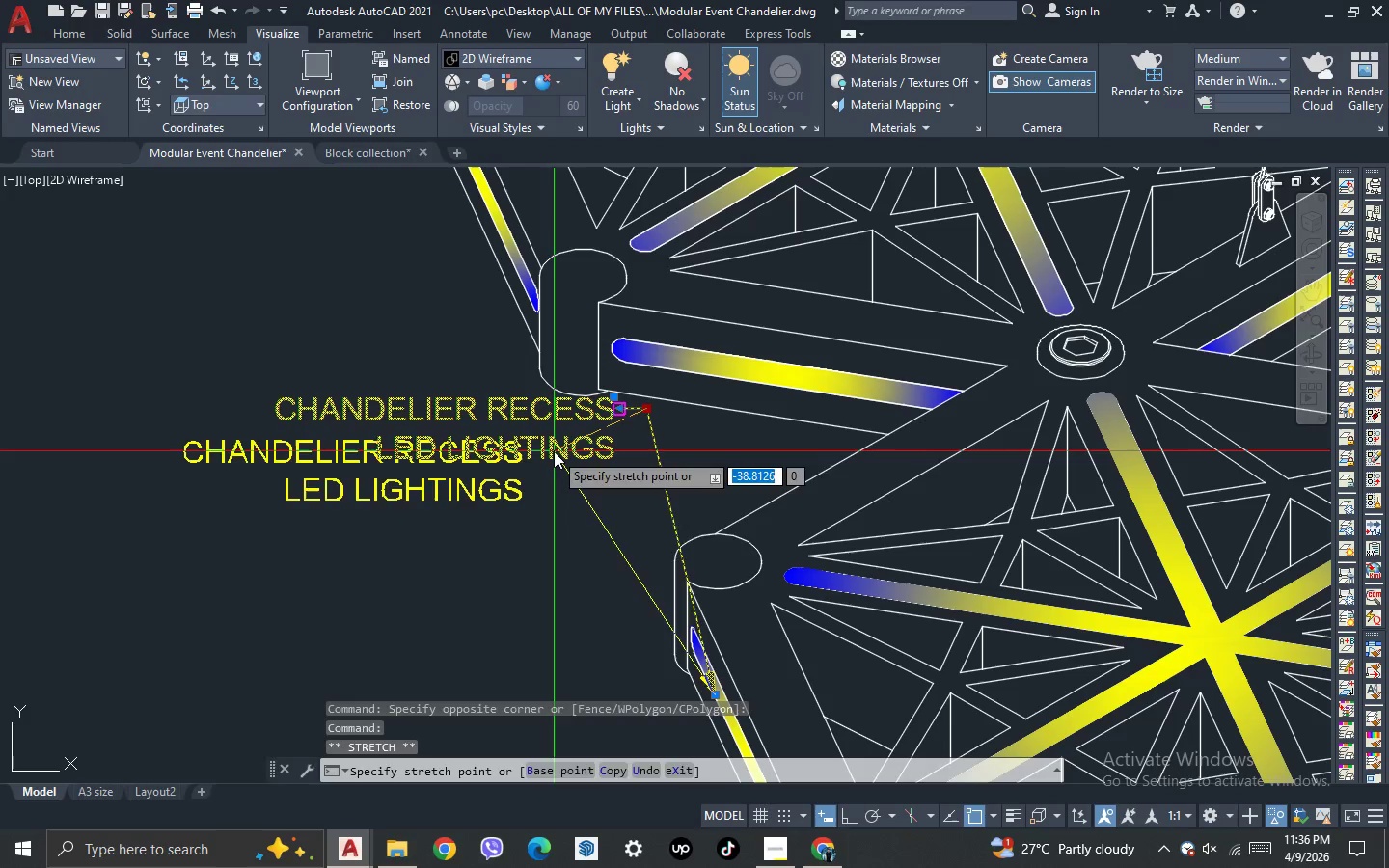 
left_click([554, 451])
 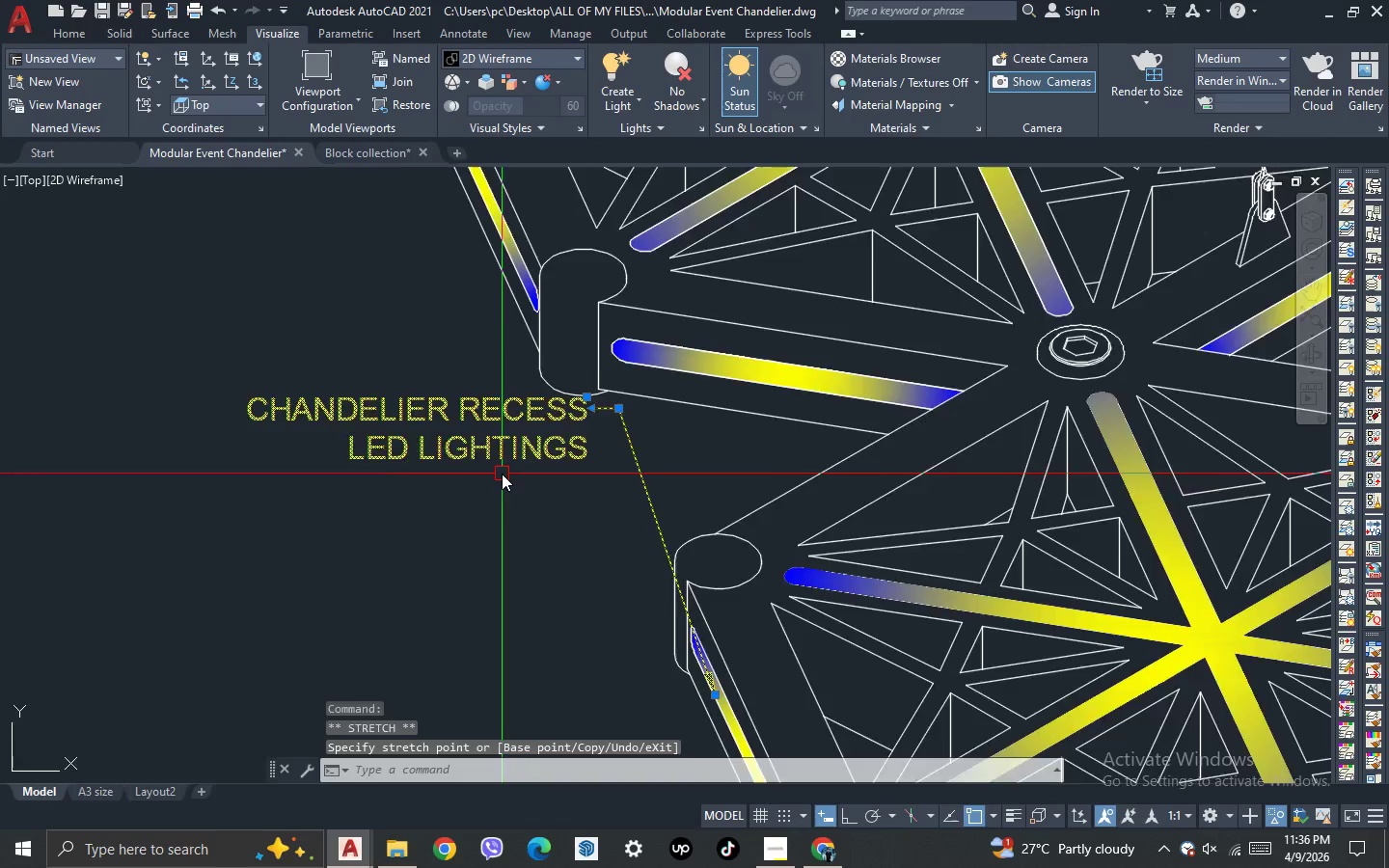 
scroll: coordinate [526, 467], scroll_direction: up, amount: 1.0
 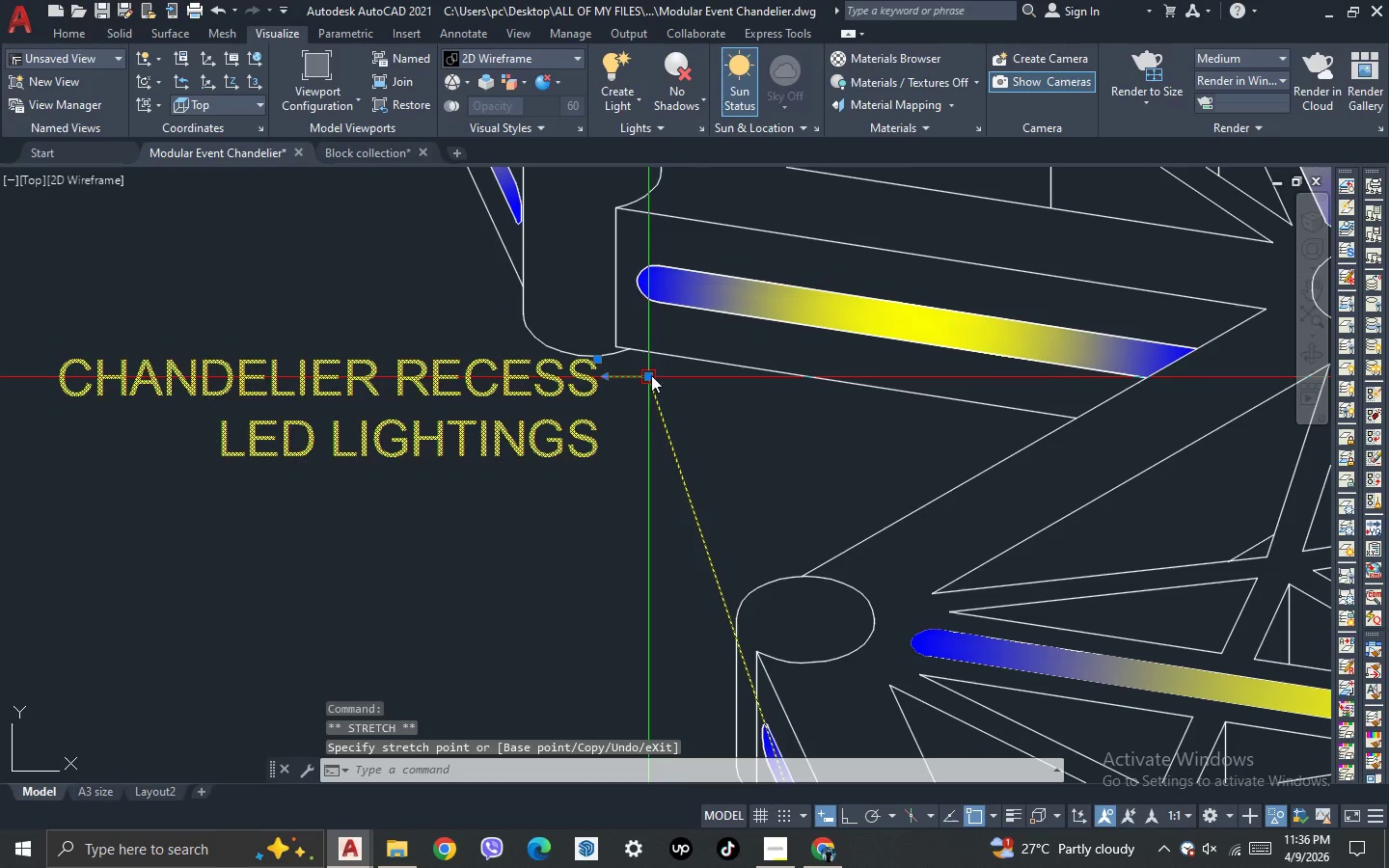 
left_click([648, 378])
 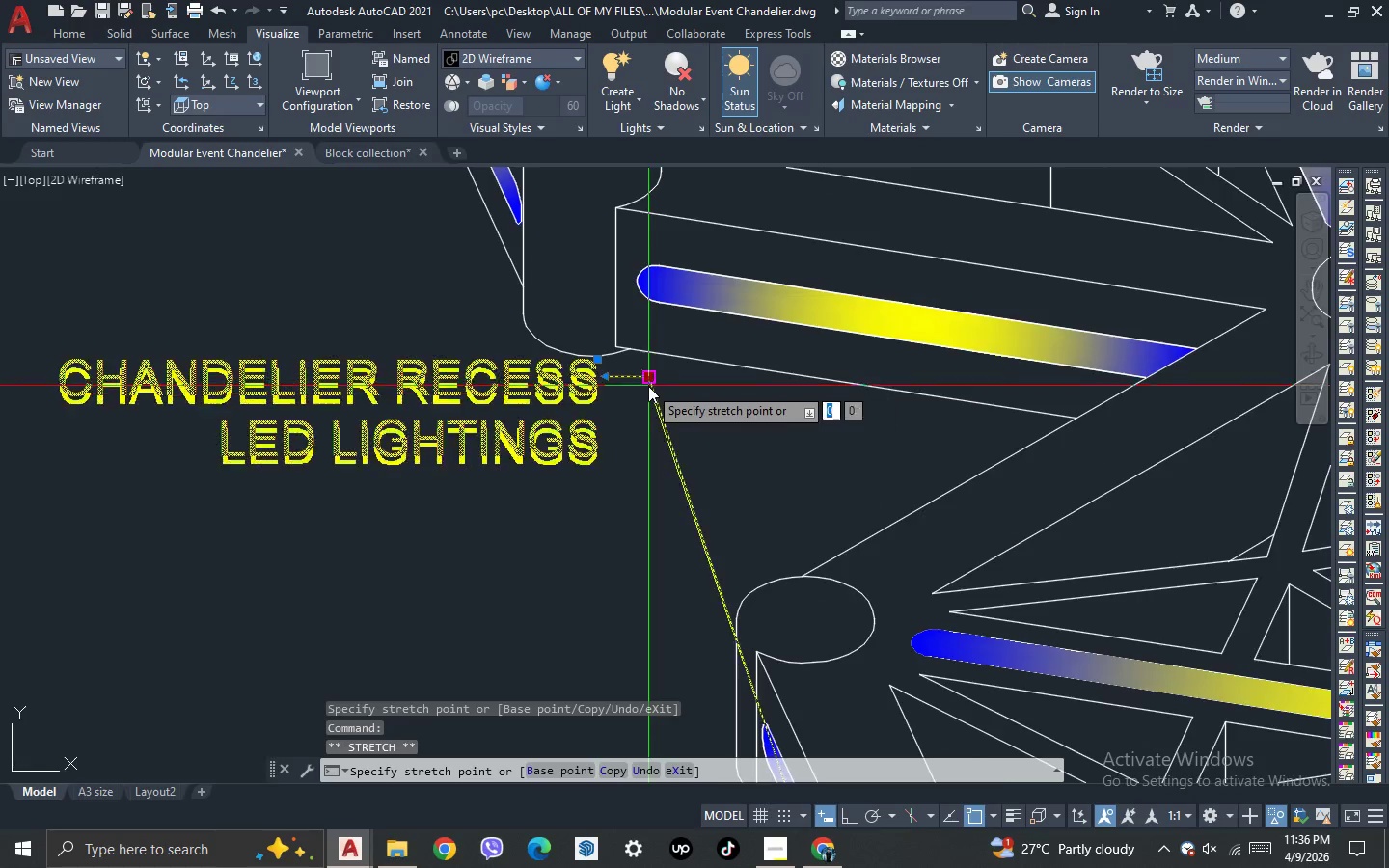 
scroll: coordinate [648, 386], scroll_direction: up, amount: 2.0
 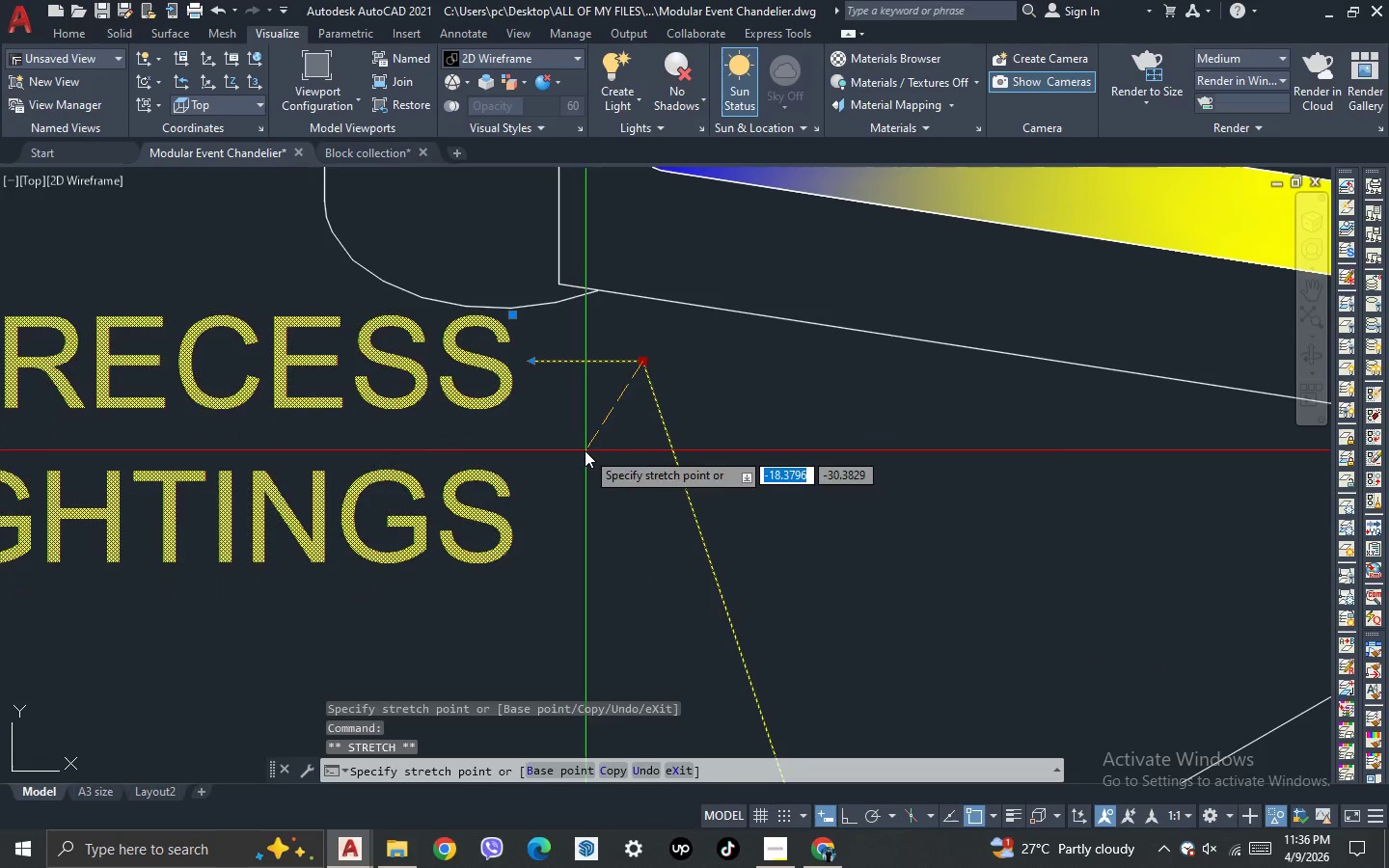 
left_click([584, 450])
 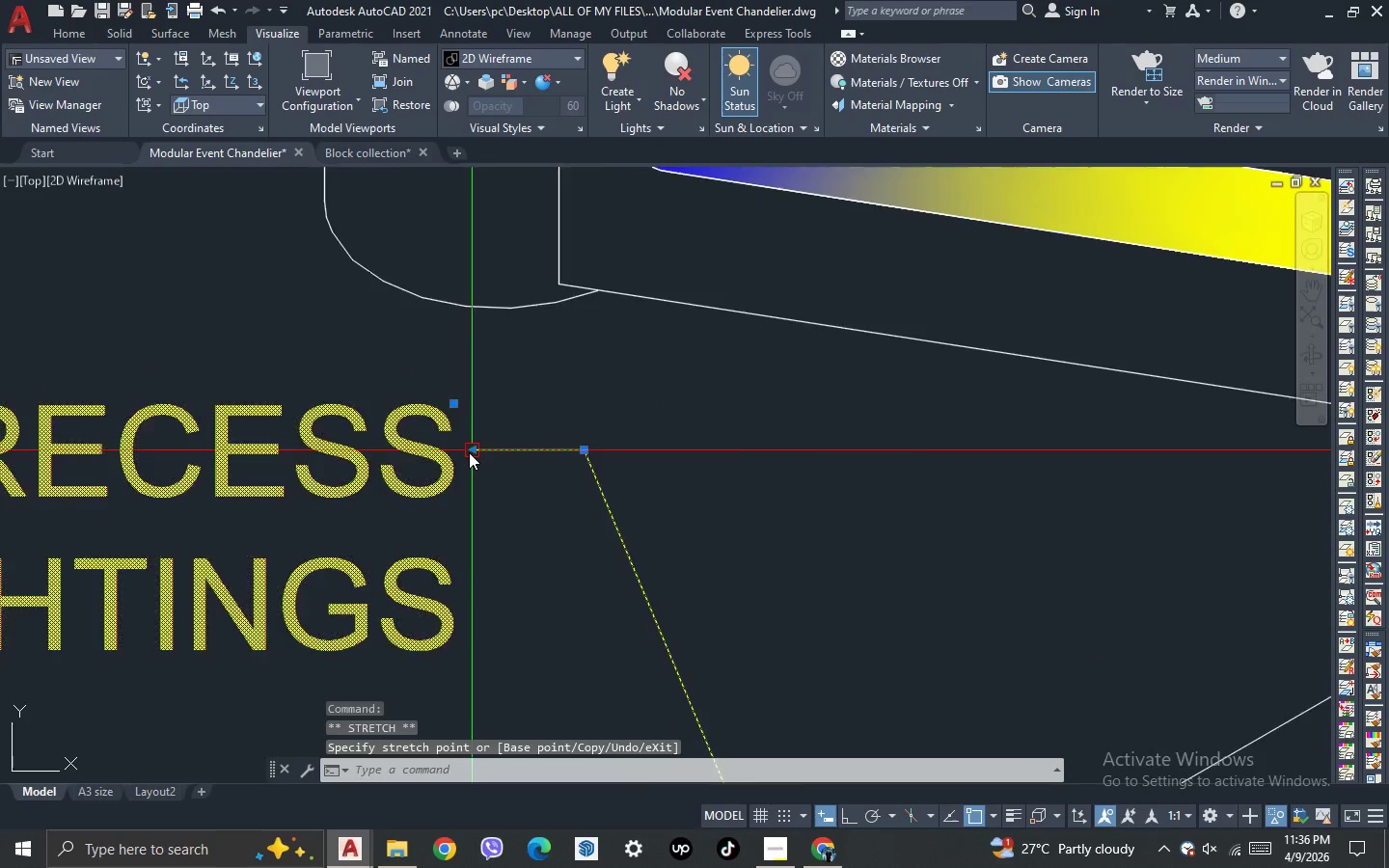 
scroll: coordinate [466, 450], scroll_direction: down, amount: 3.0
 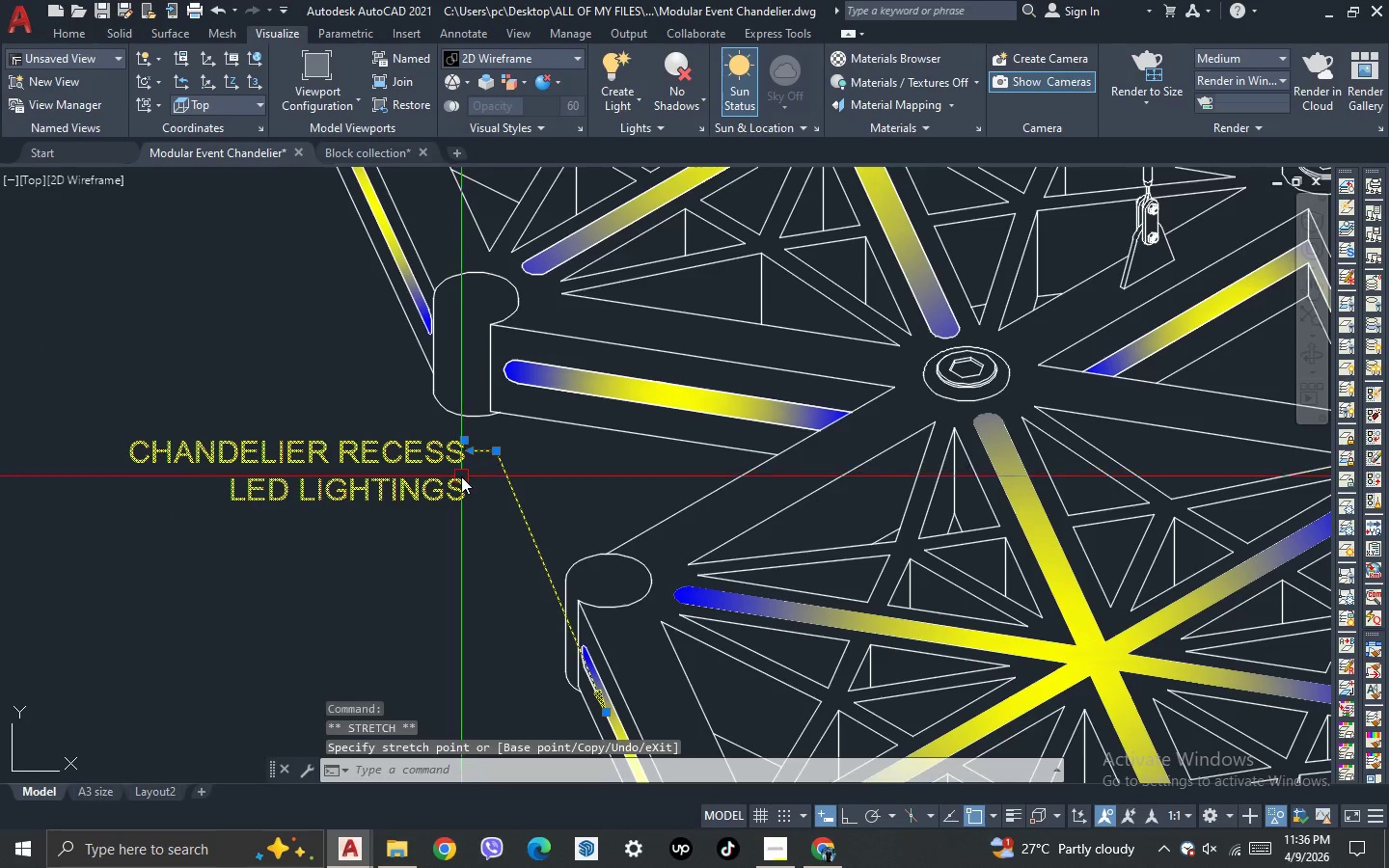 
scroll: coordinate [461, 477], scroll_direction: up, amount: 1.0
 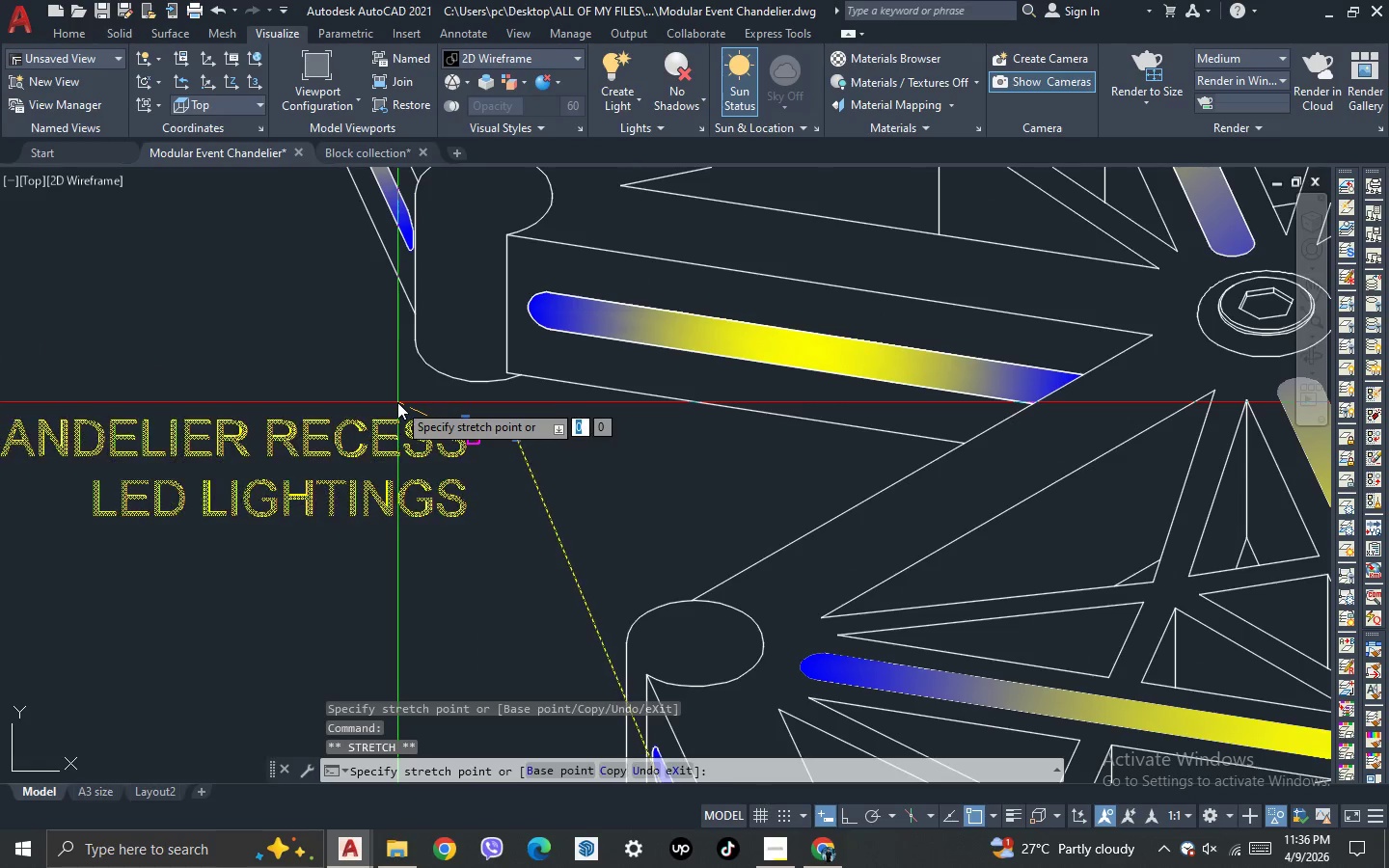 
key(F8)
 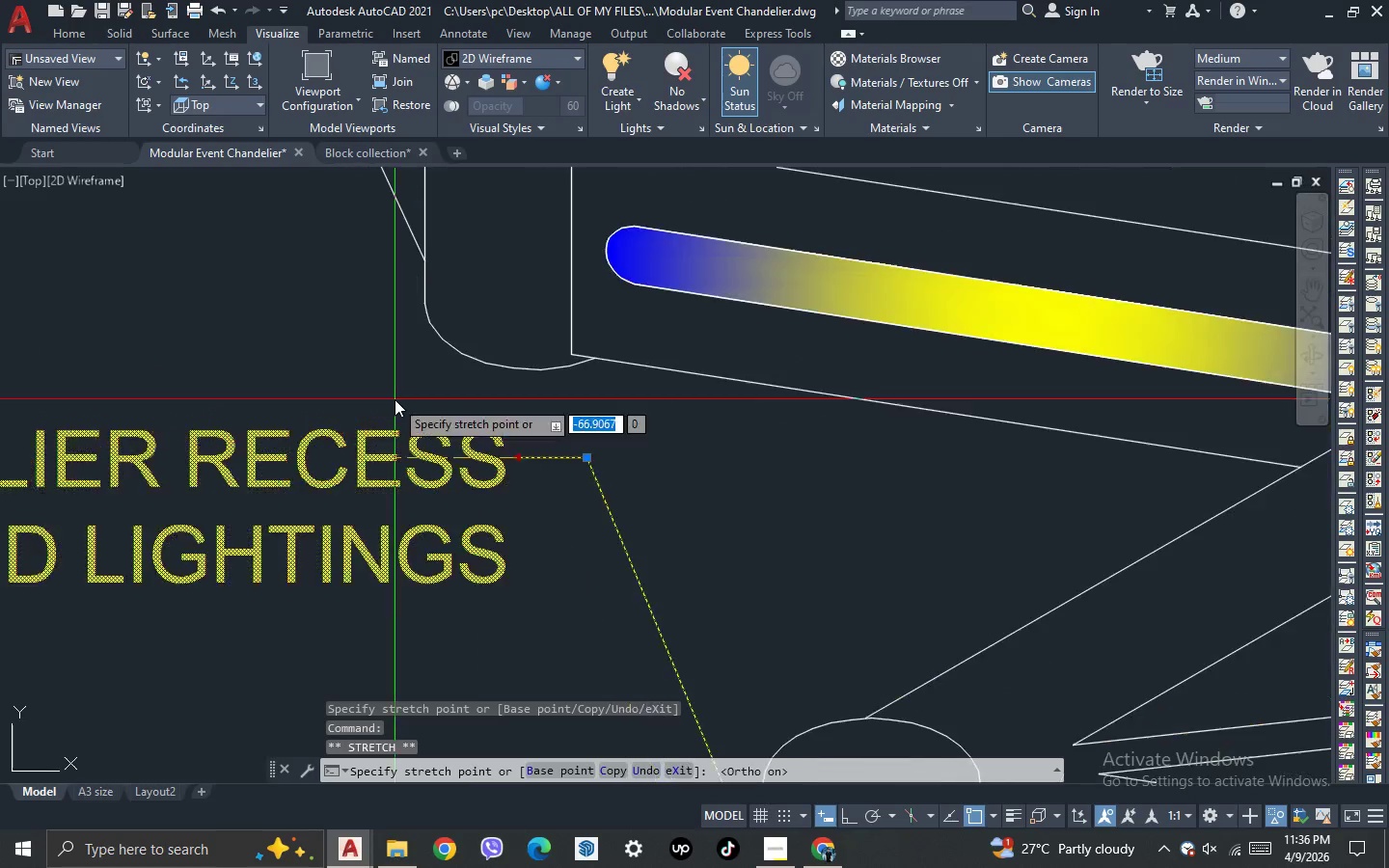 
scroll: coordinate [396, 401], scroll_direction: up, amount: 1.0
 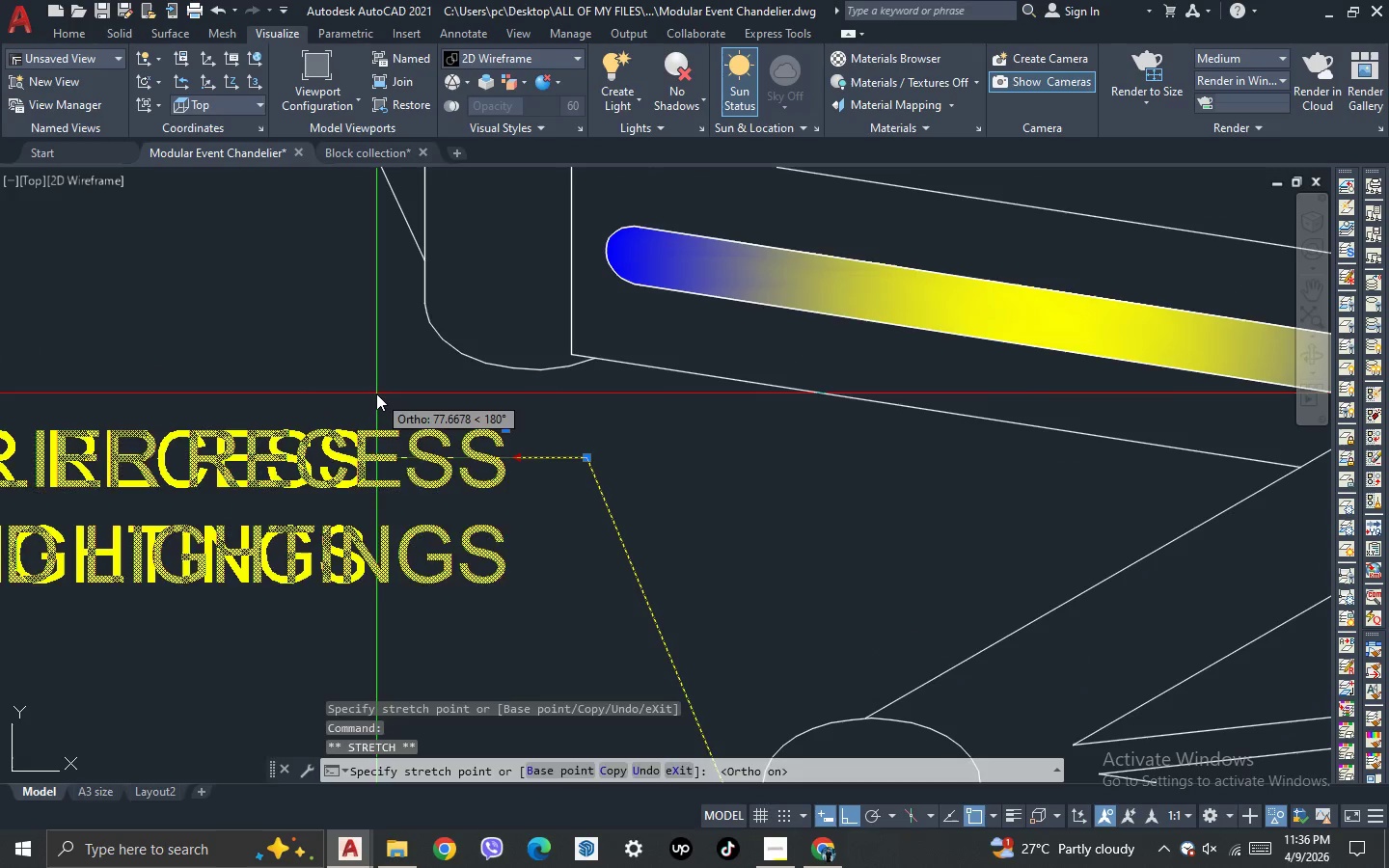 
left_click([376, 393])
 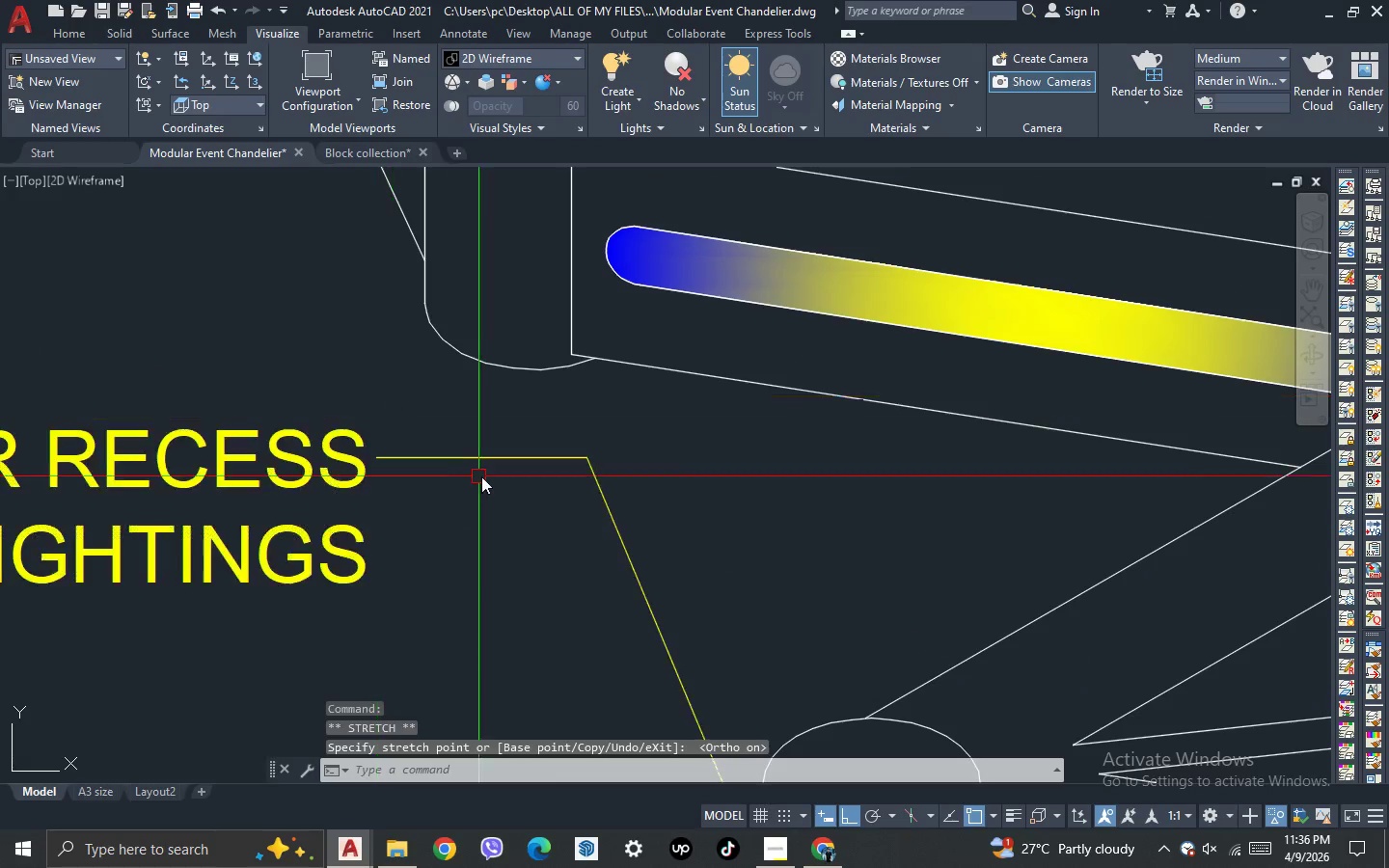 
key(Escape)
 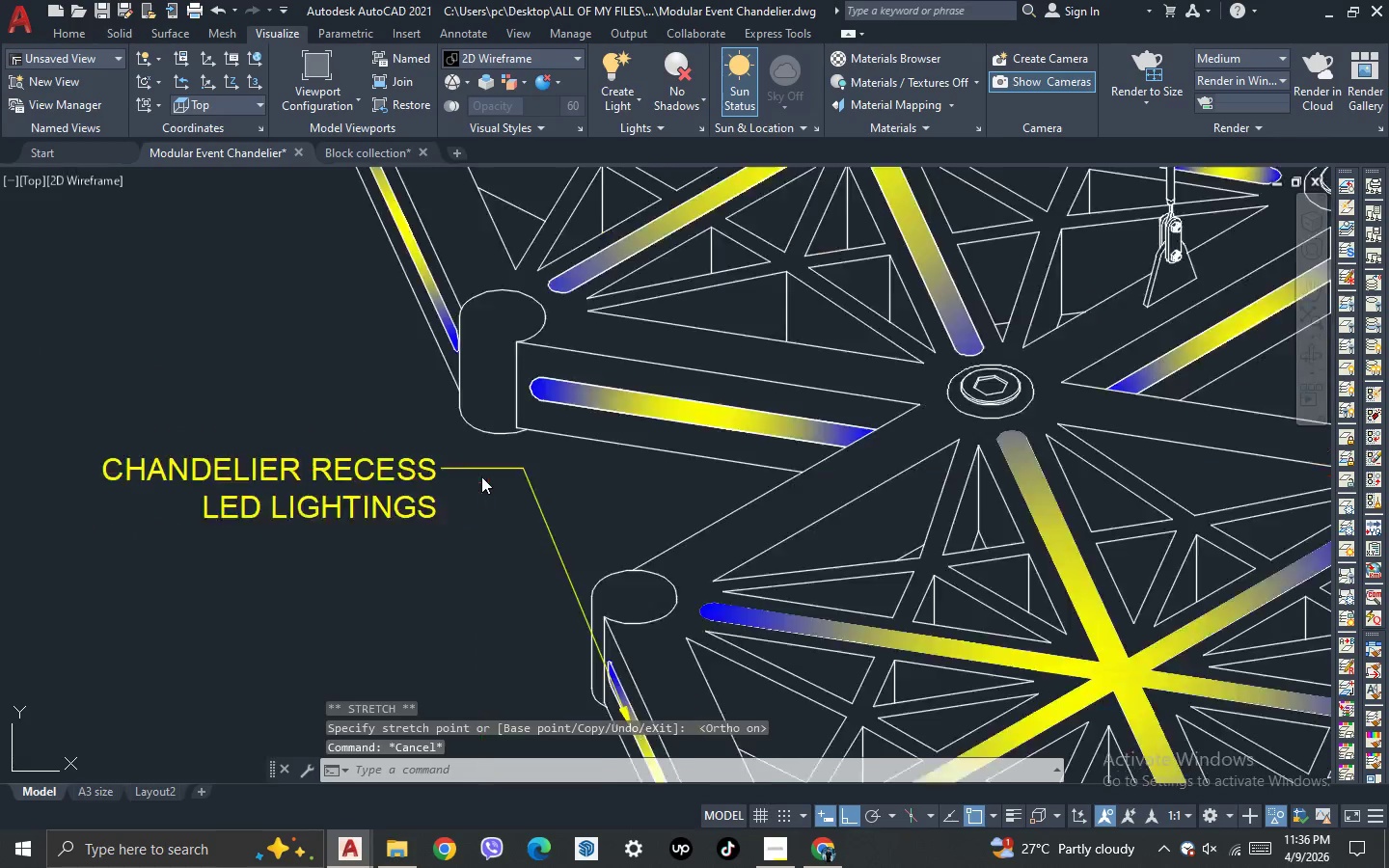 
scroll: coordinate [433, 453], scroll_direction: down, amount: 8.0
 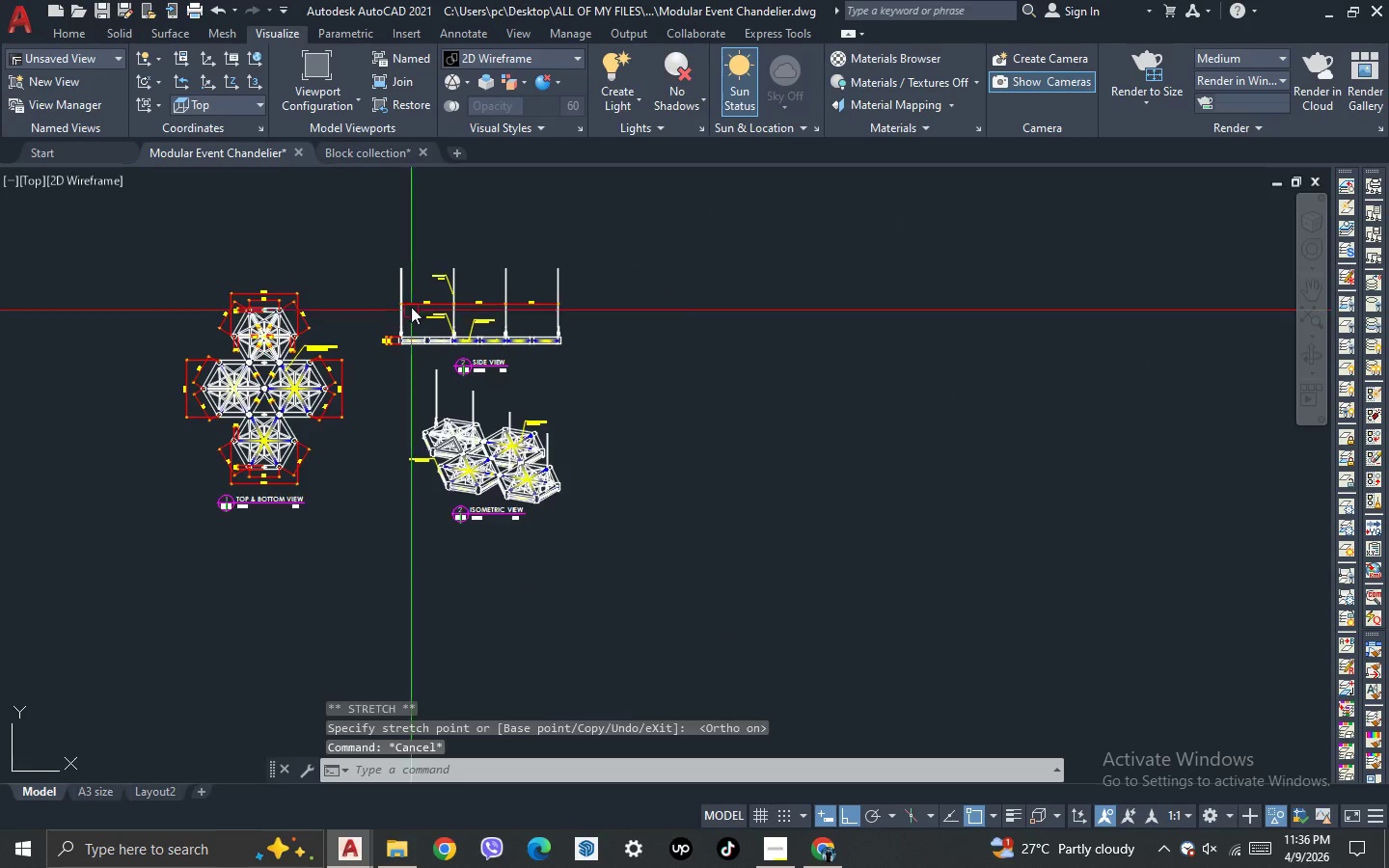 
scroll: coordinate [431, 335], scroll_direction: up, amount: 5.0
 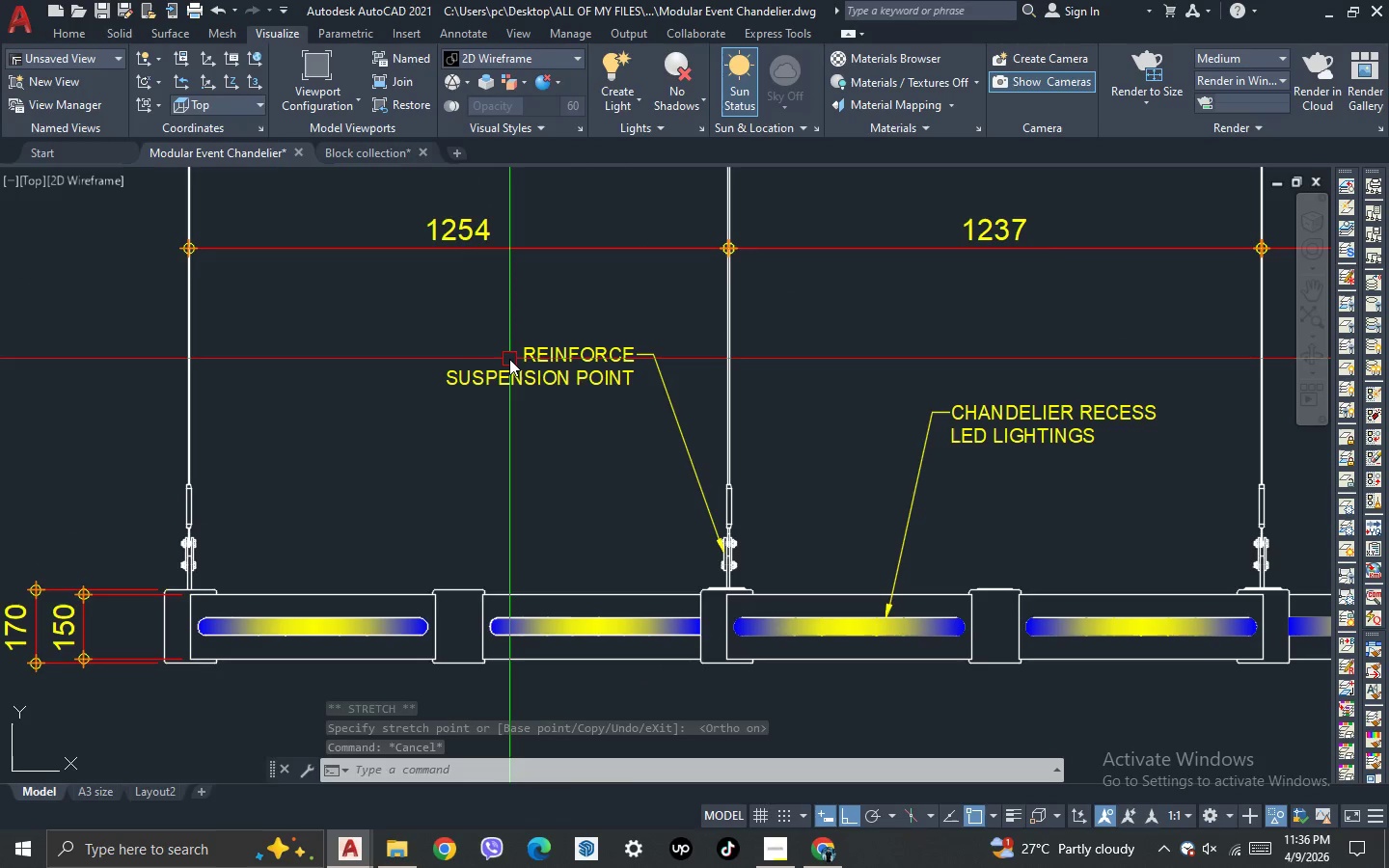 
left_click([509, 359])
 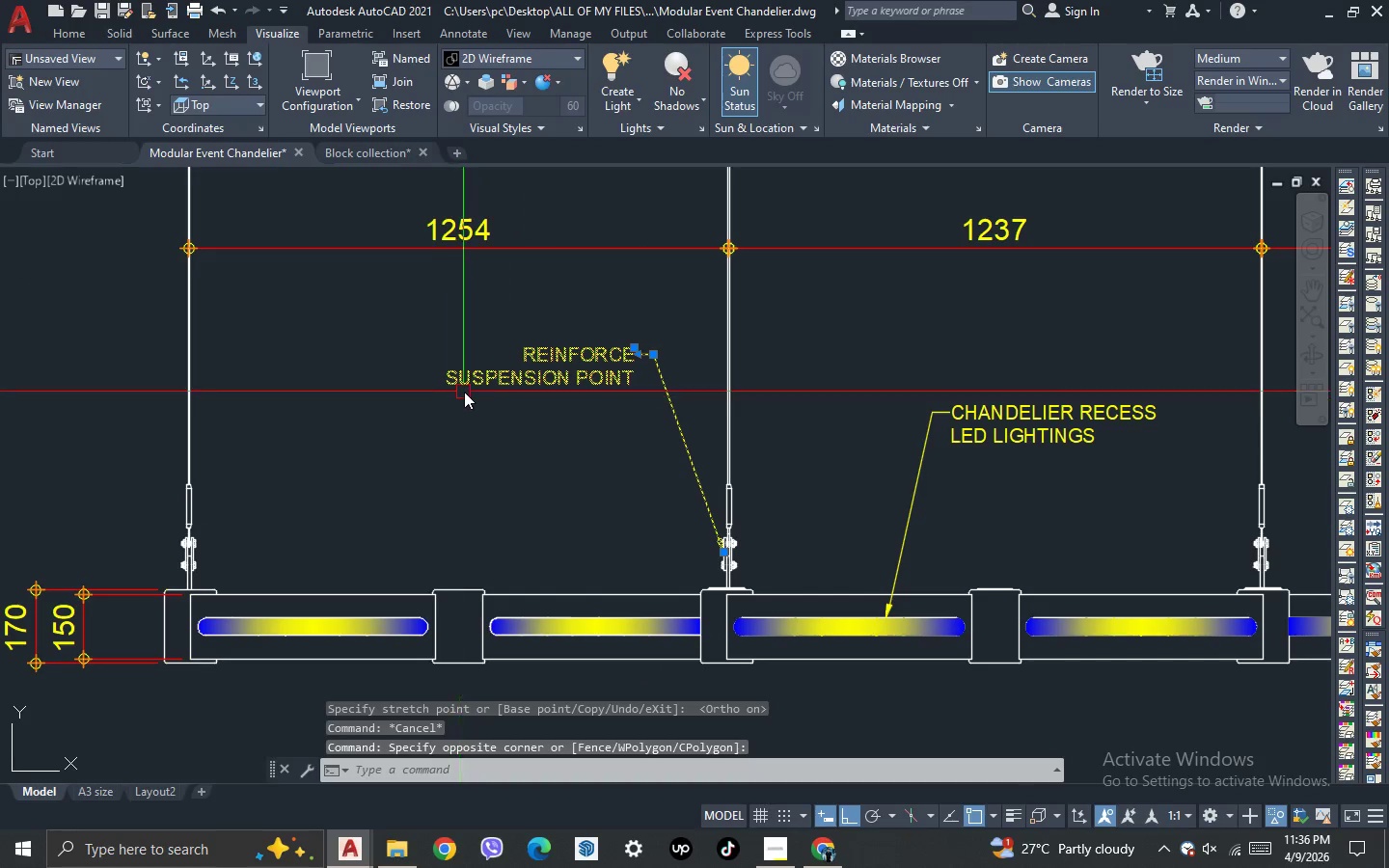 
key(Control+C)
 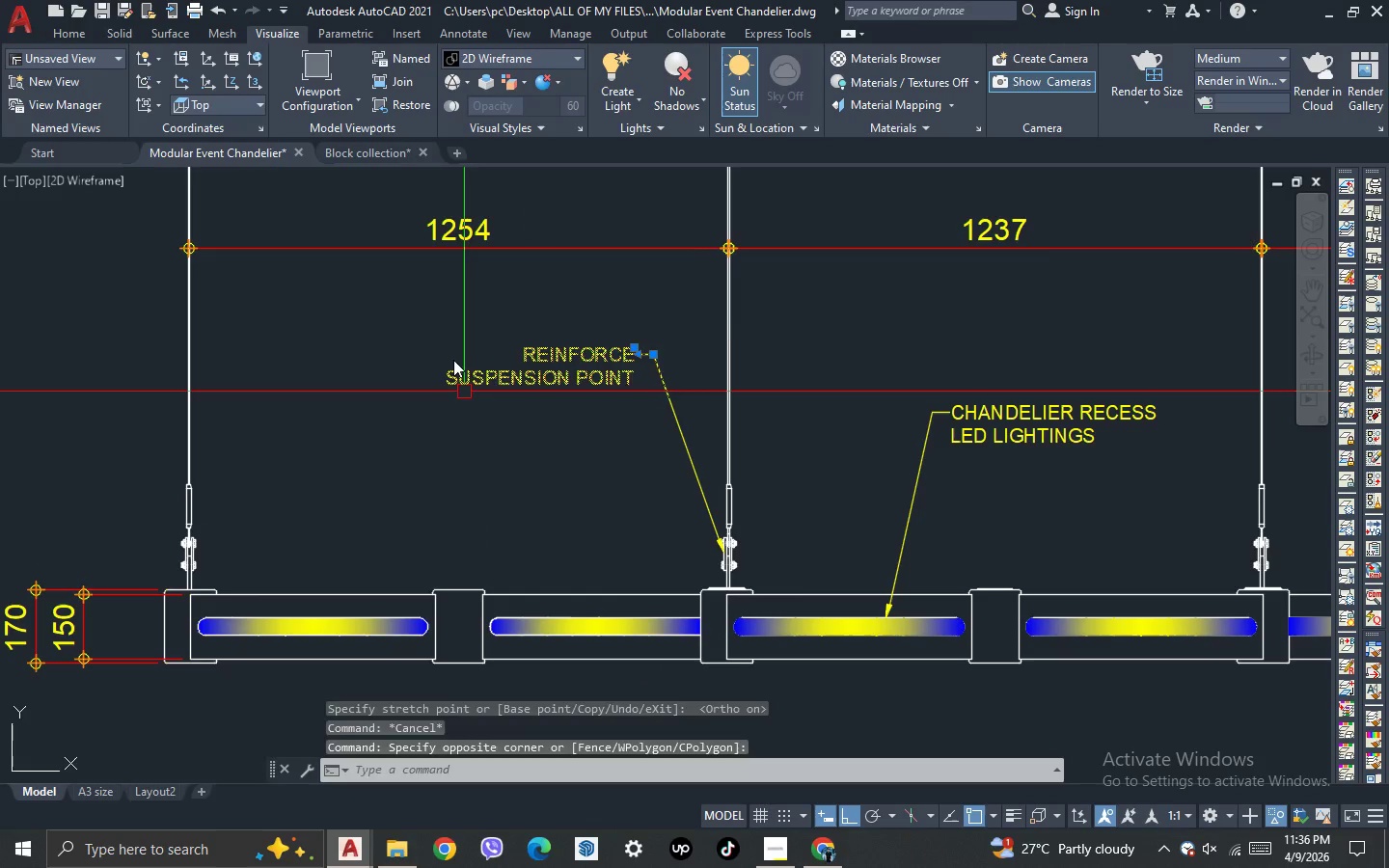 
key(Control+V)
 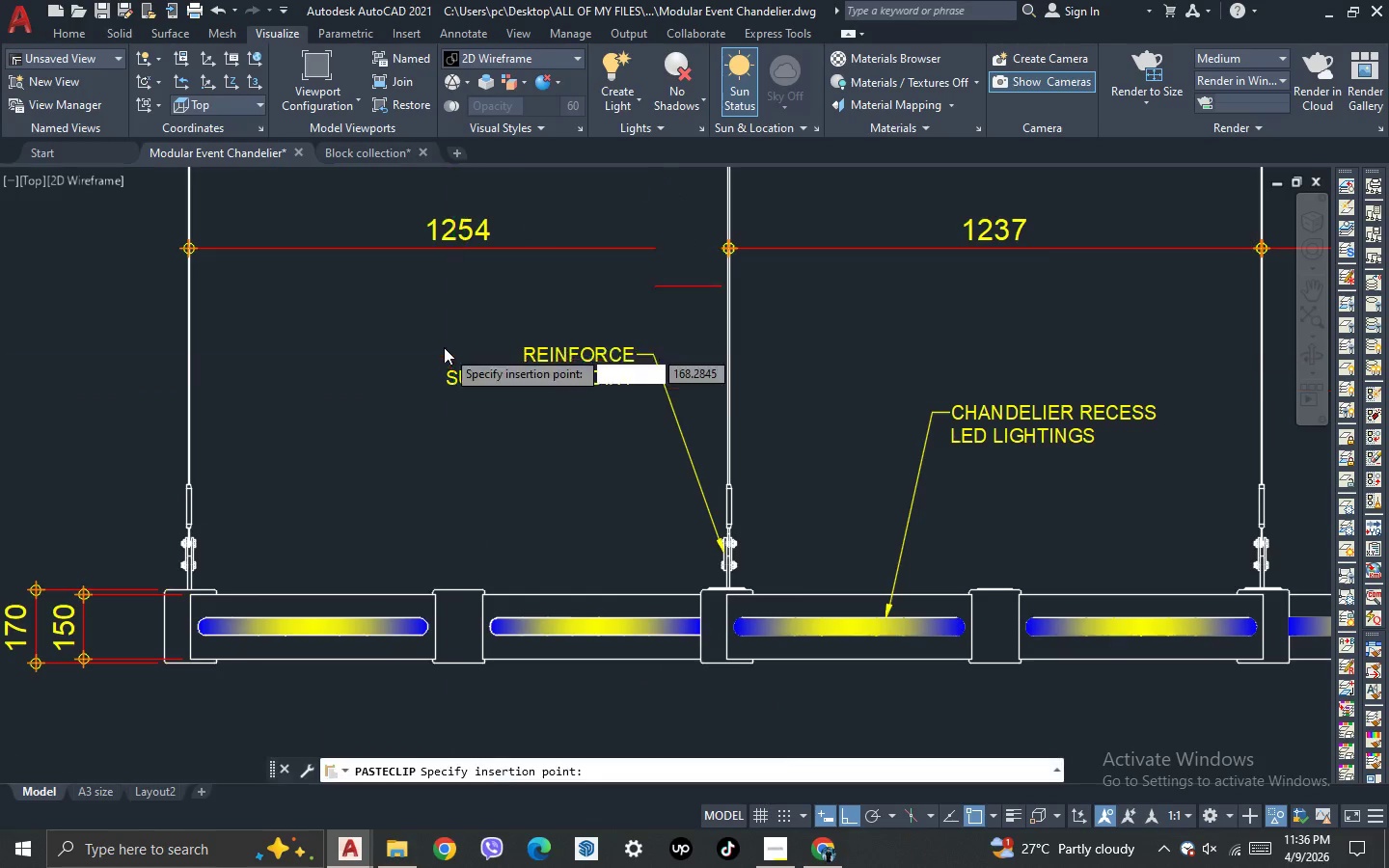 
scroll: coordinate [400, 495], scroll_direction: none, amount: 0.0
 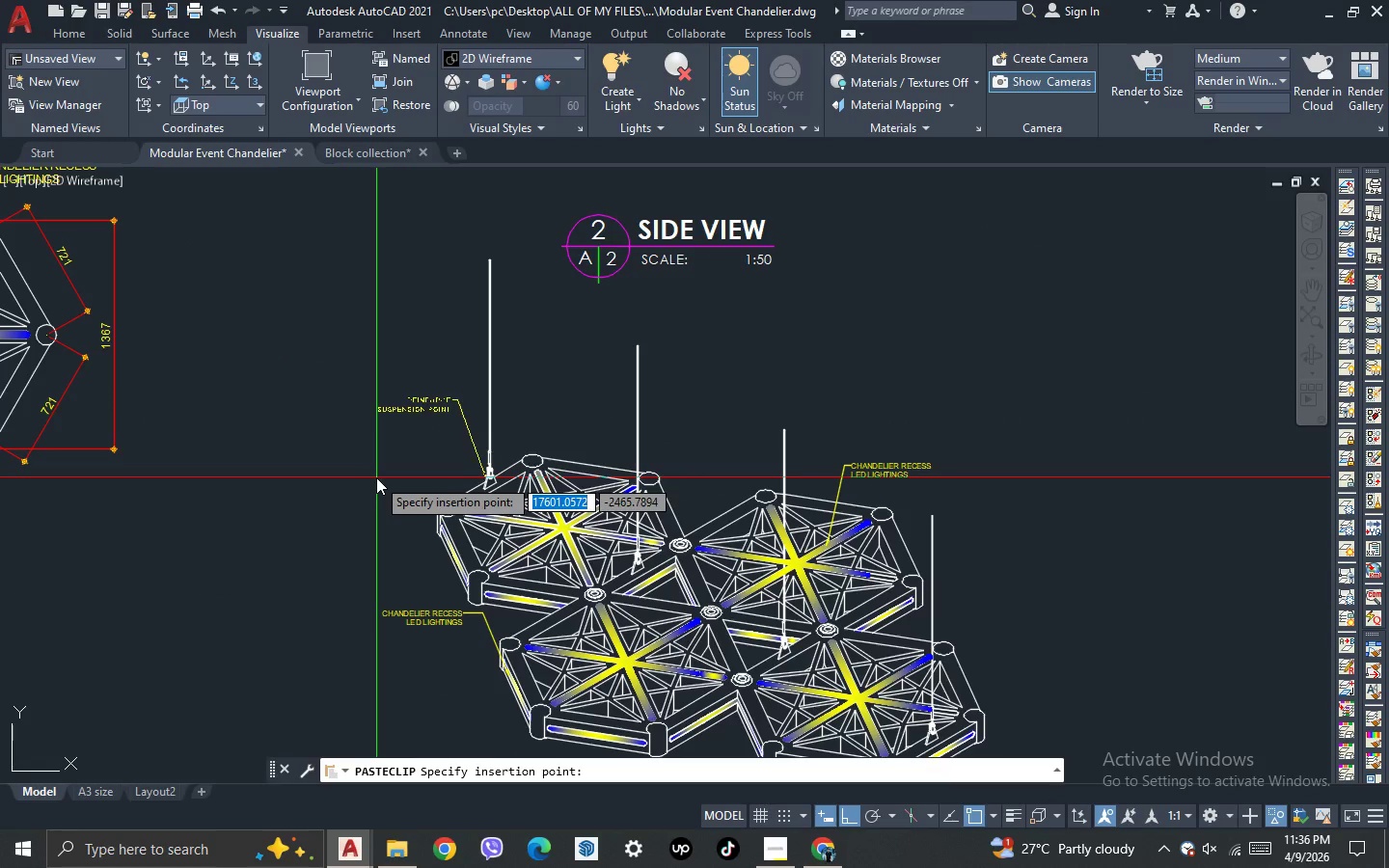 
left_click([376, 475])
 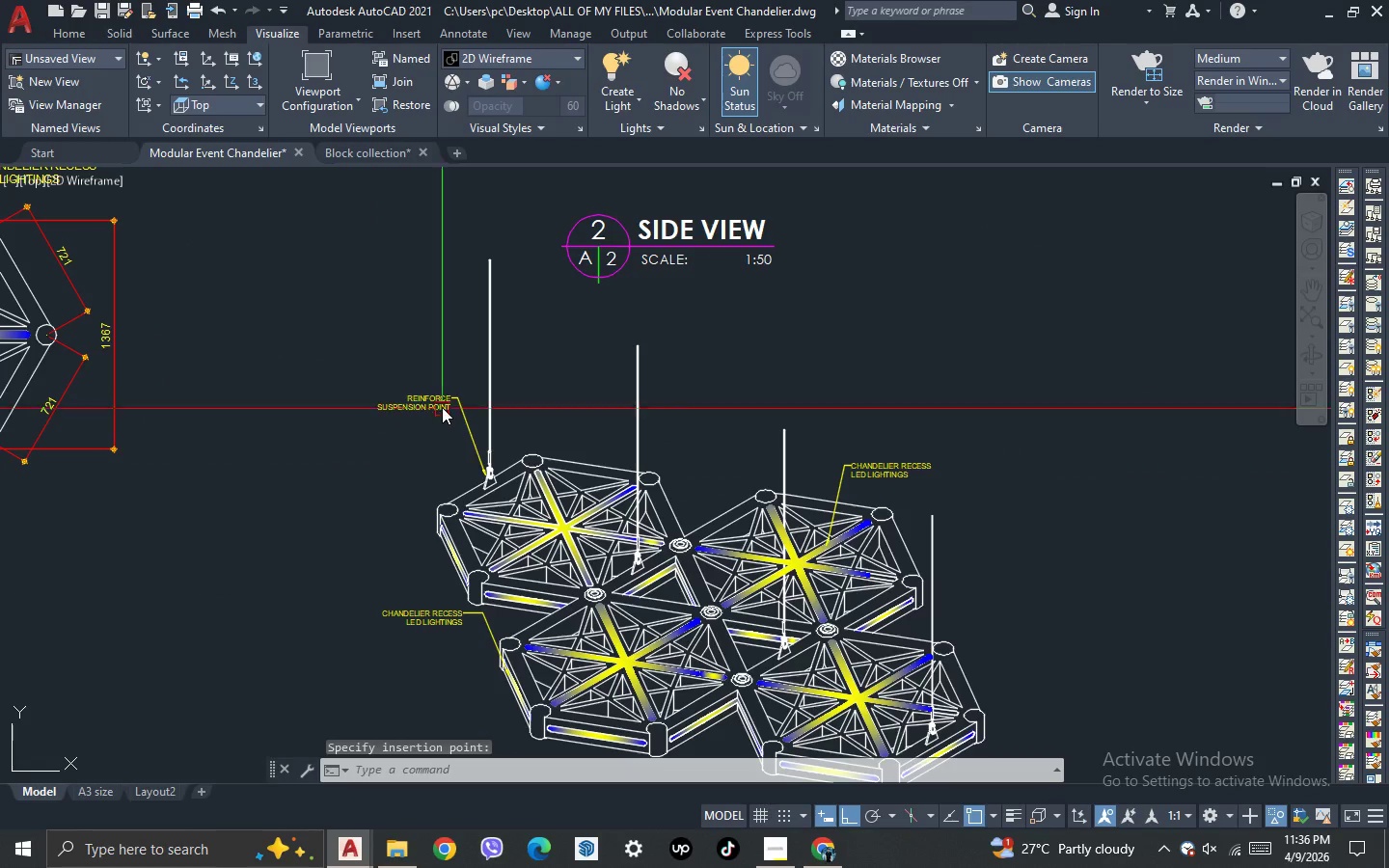 
left_click([442, 402])
 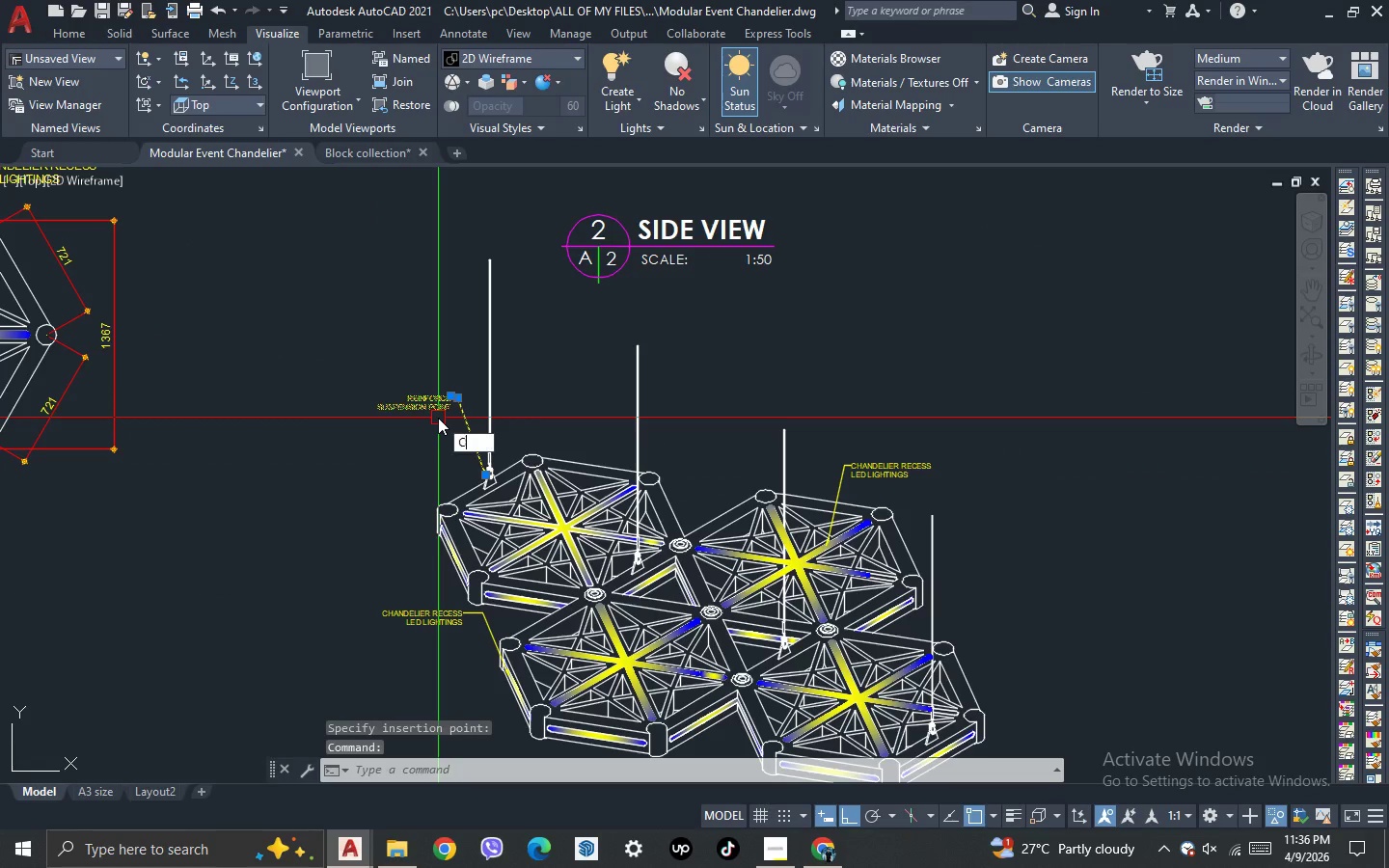 
type(CO )
 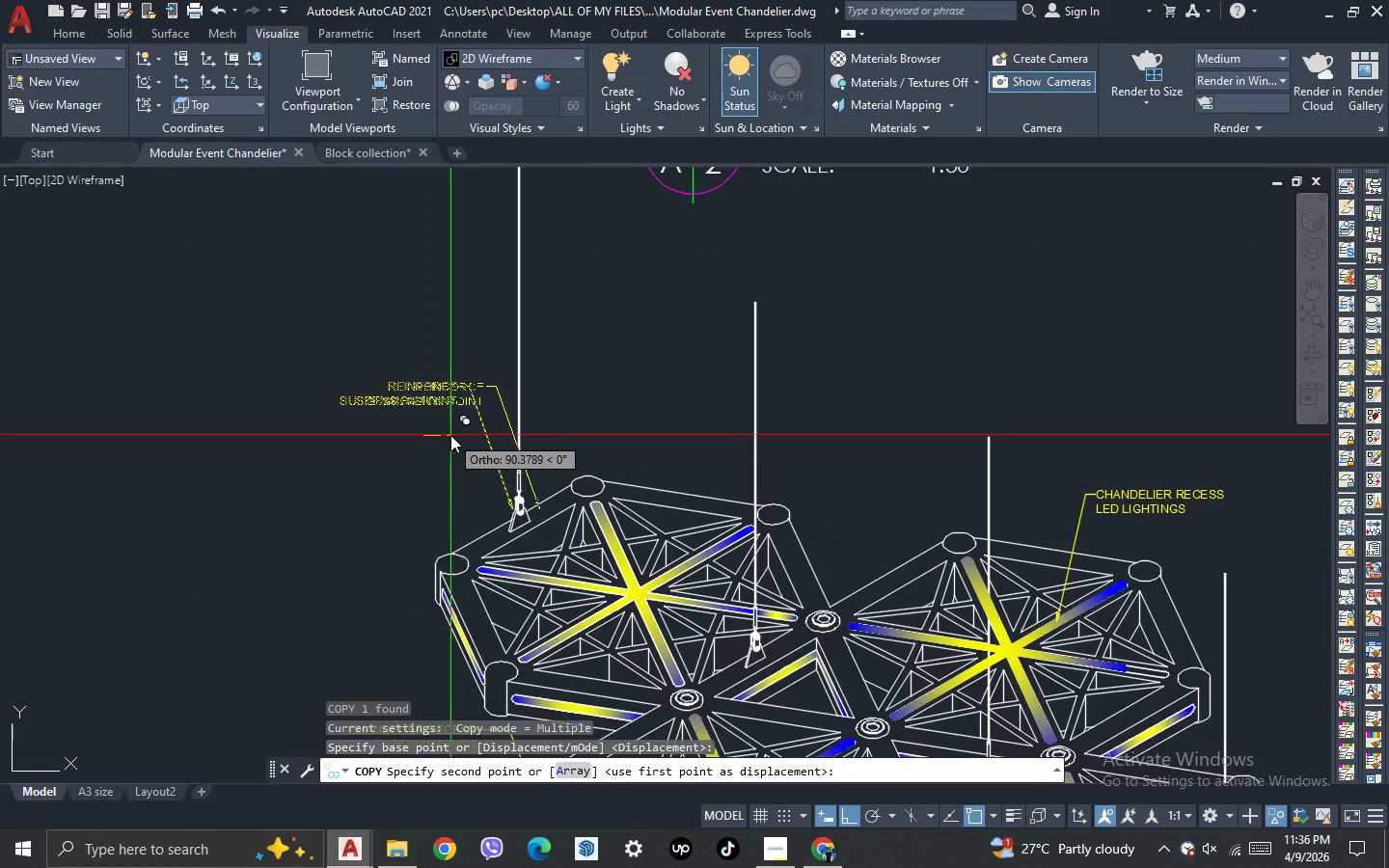 
left_click([423, 436])
 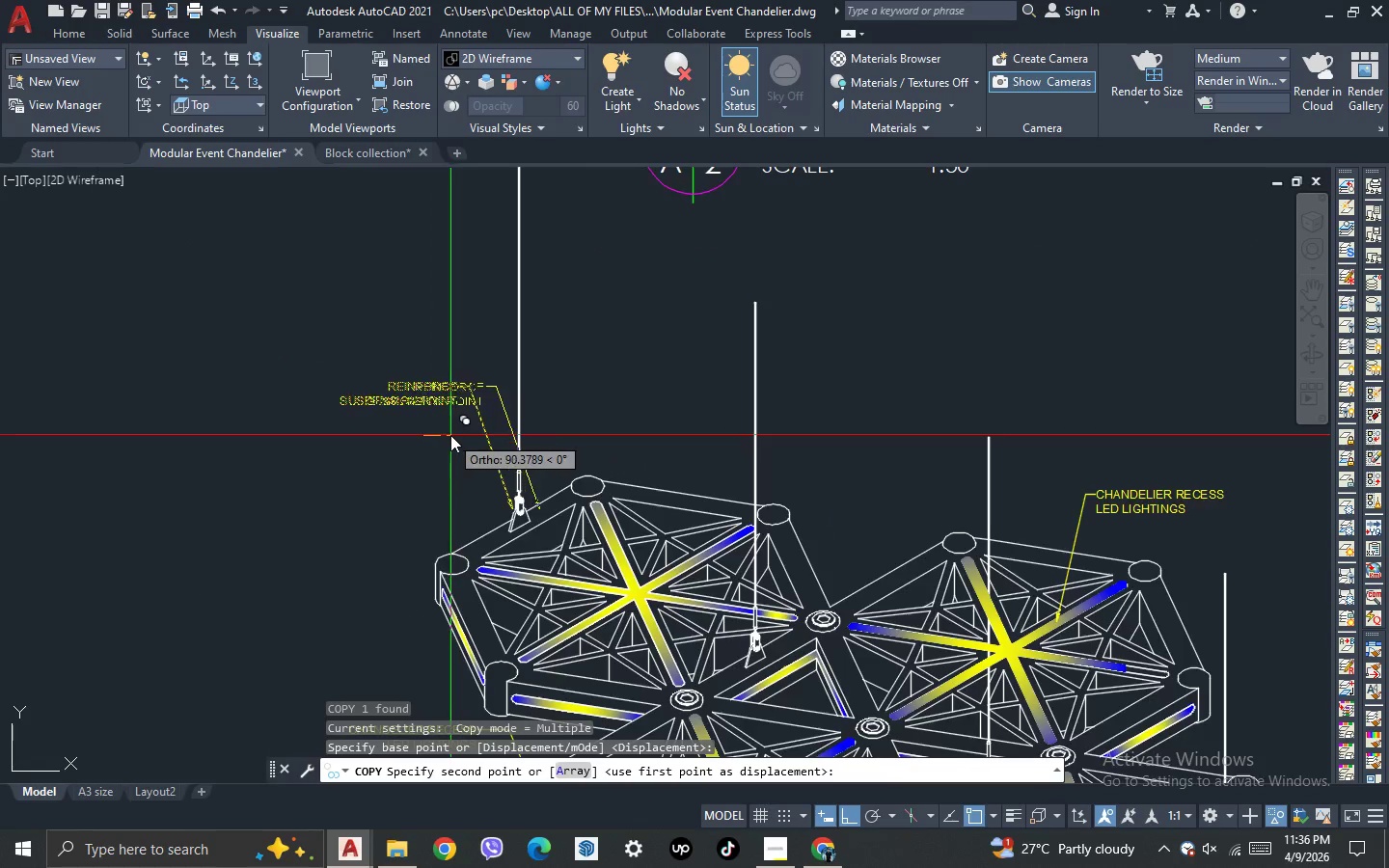 
scroll: coordinate [436, 419], scroll_direction: up, amount: 1.0
 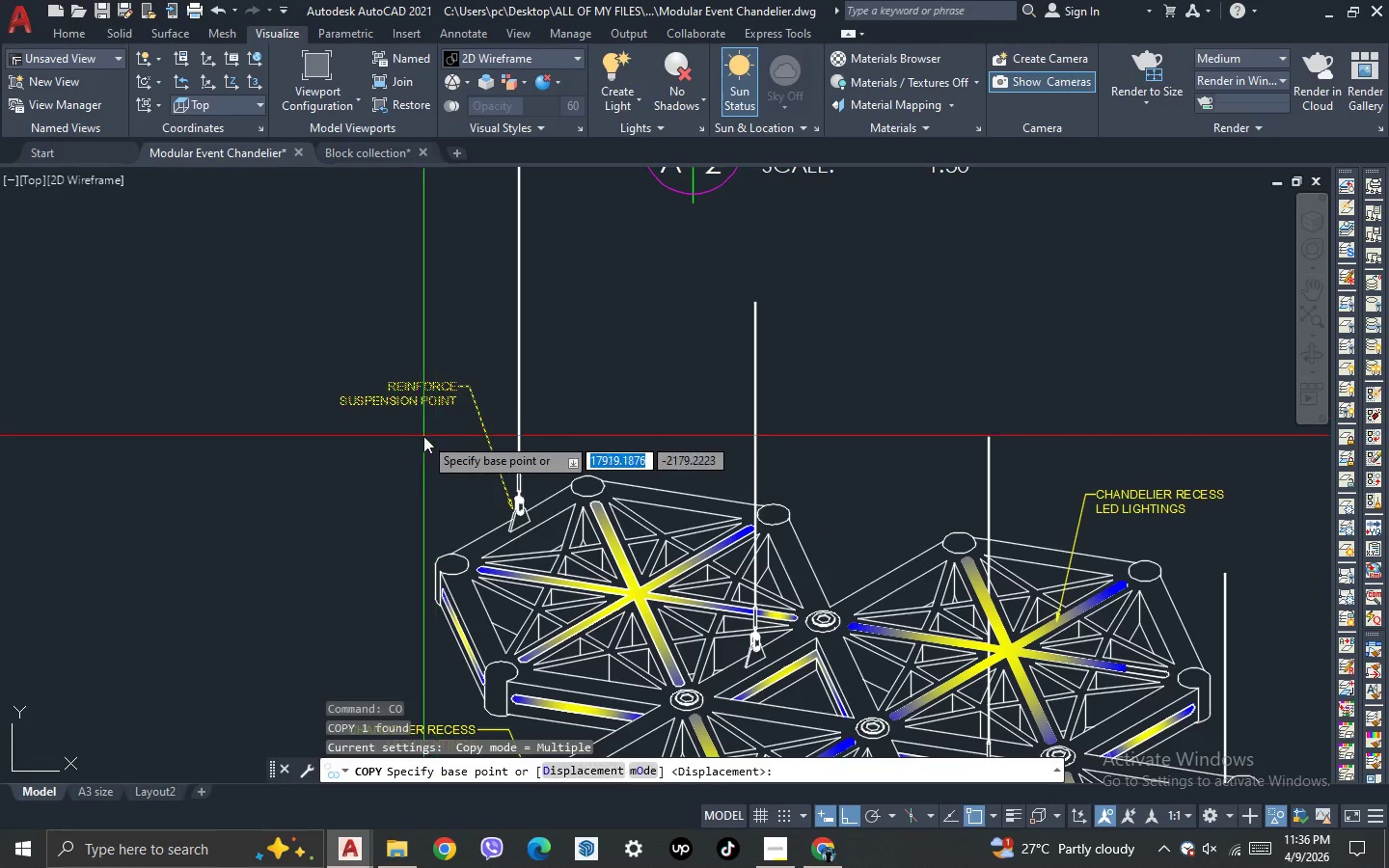 
scroll: coordinate [458, 445], scroll_direction: down, amount: 1.0
 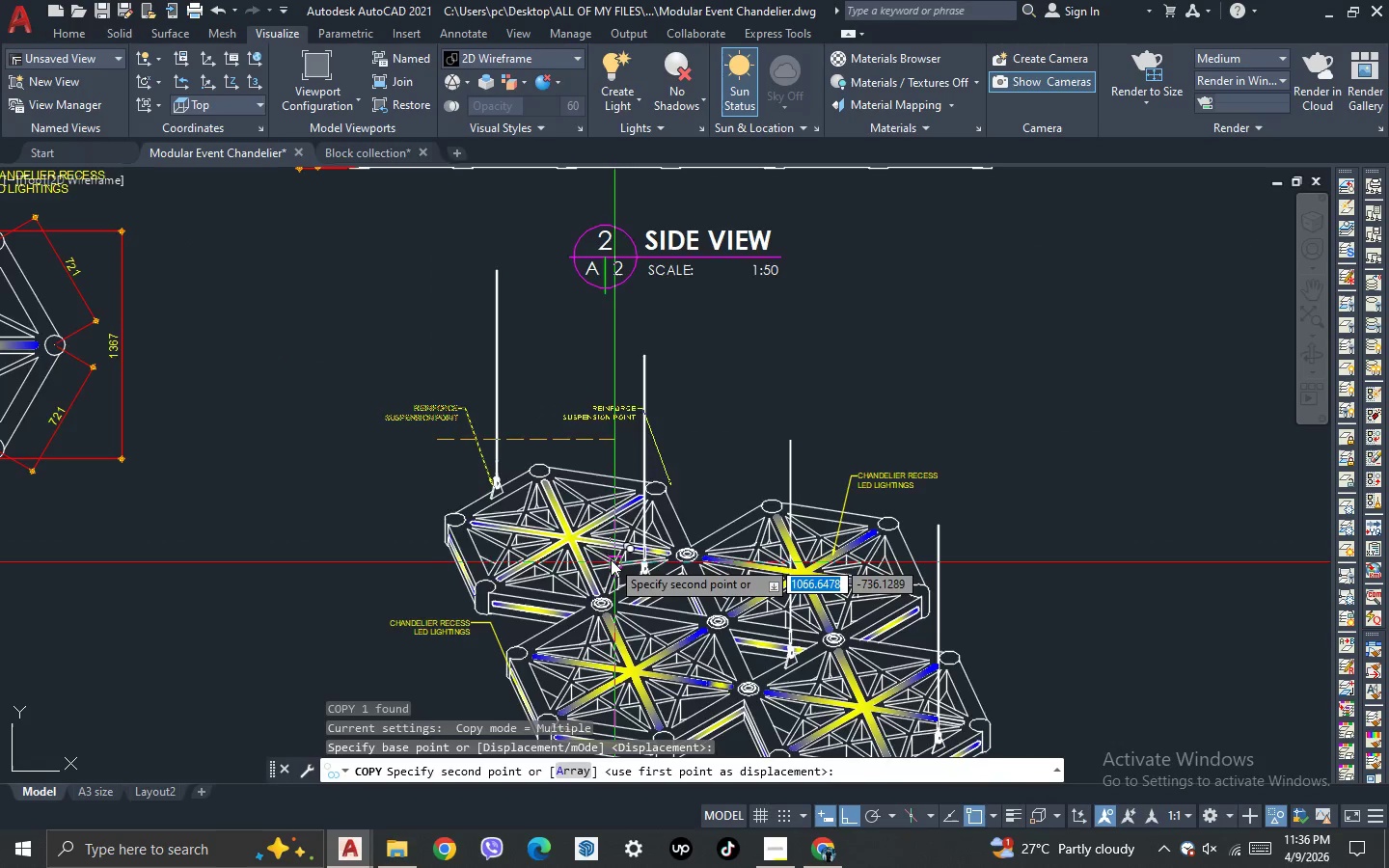 
scroll: coordinate [611, 559], scroll_direction: up, amount: 2.0
 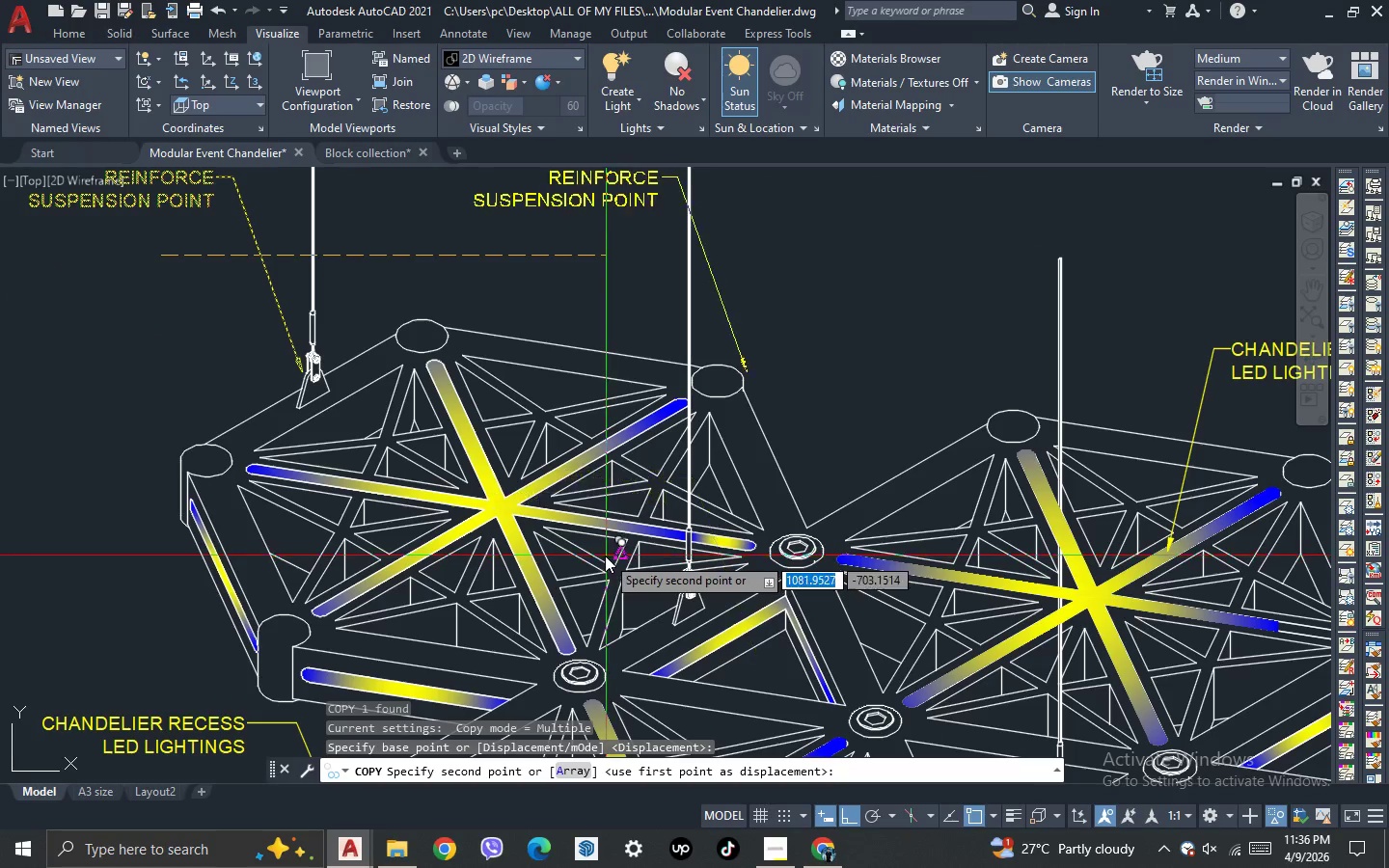 
key(F8)
 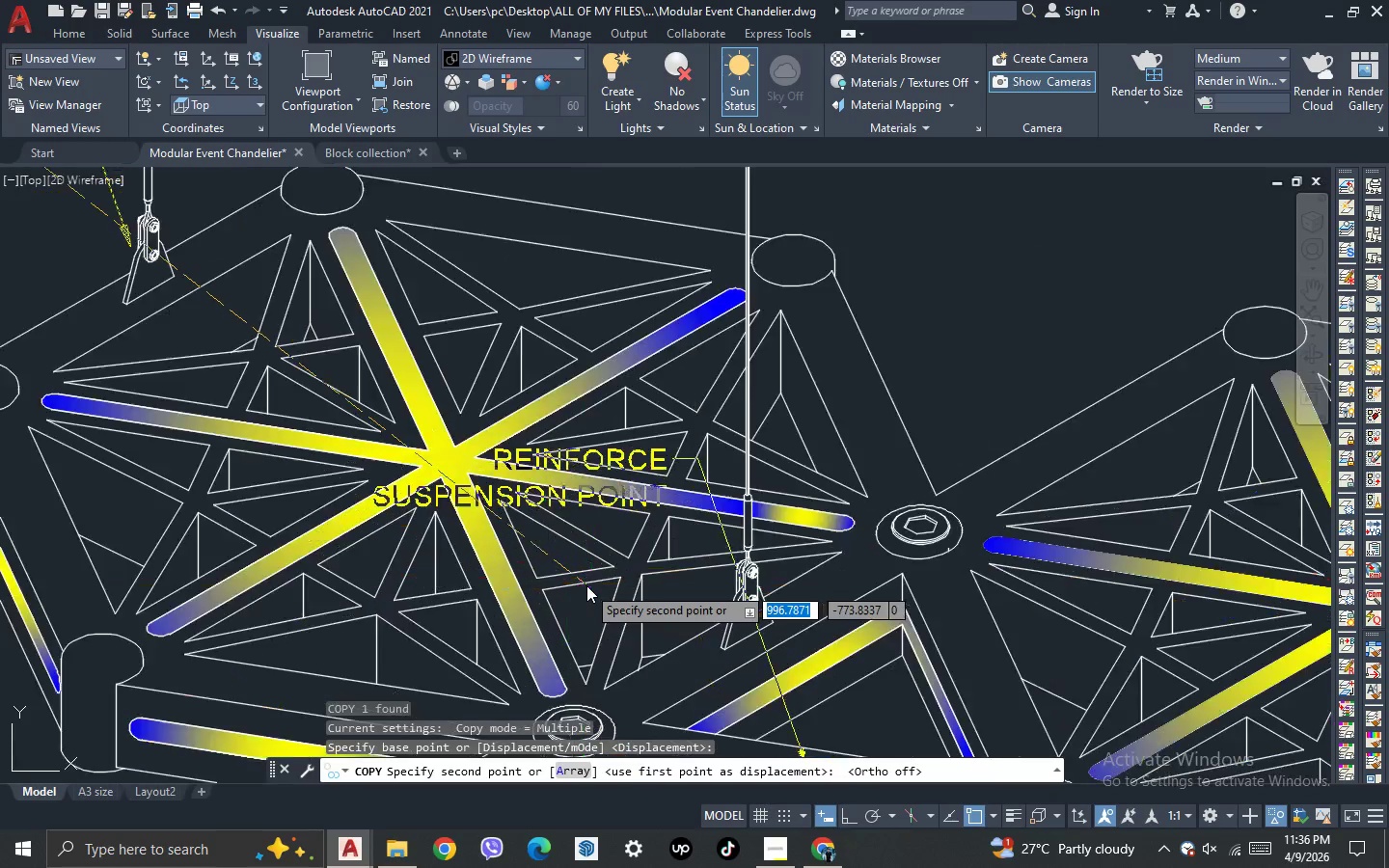 
scroll: coordinate [586, 585], scroll_direction: up, amount: 2.0
 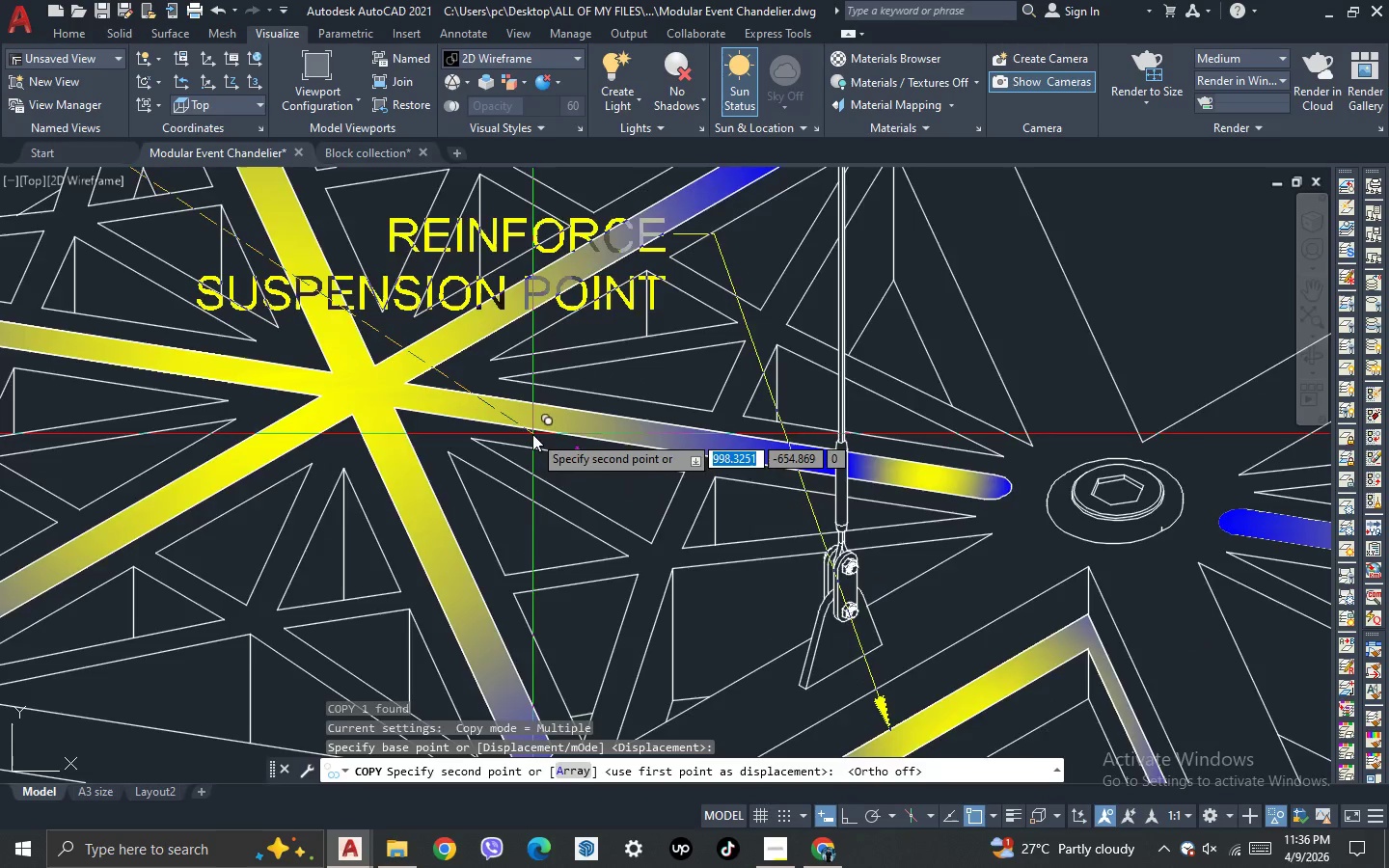 
scroll: coordinate [532, 434], scroll_direction: down, amount: 3.0
 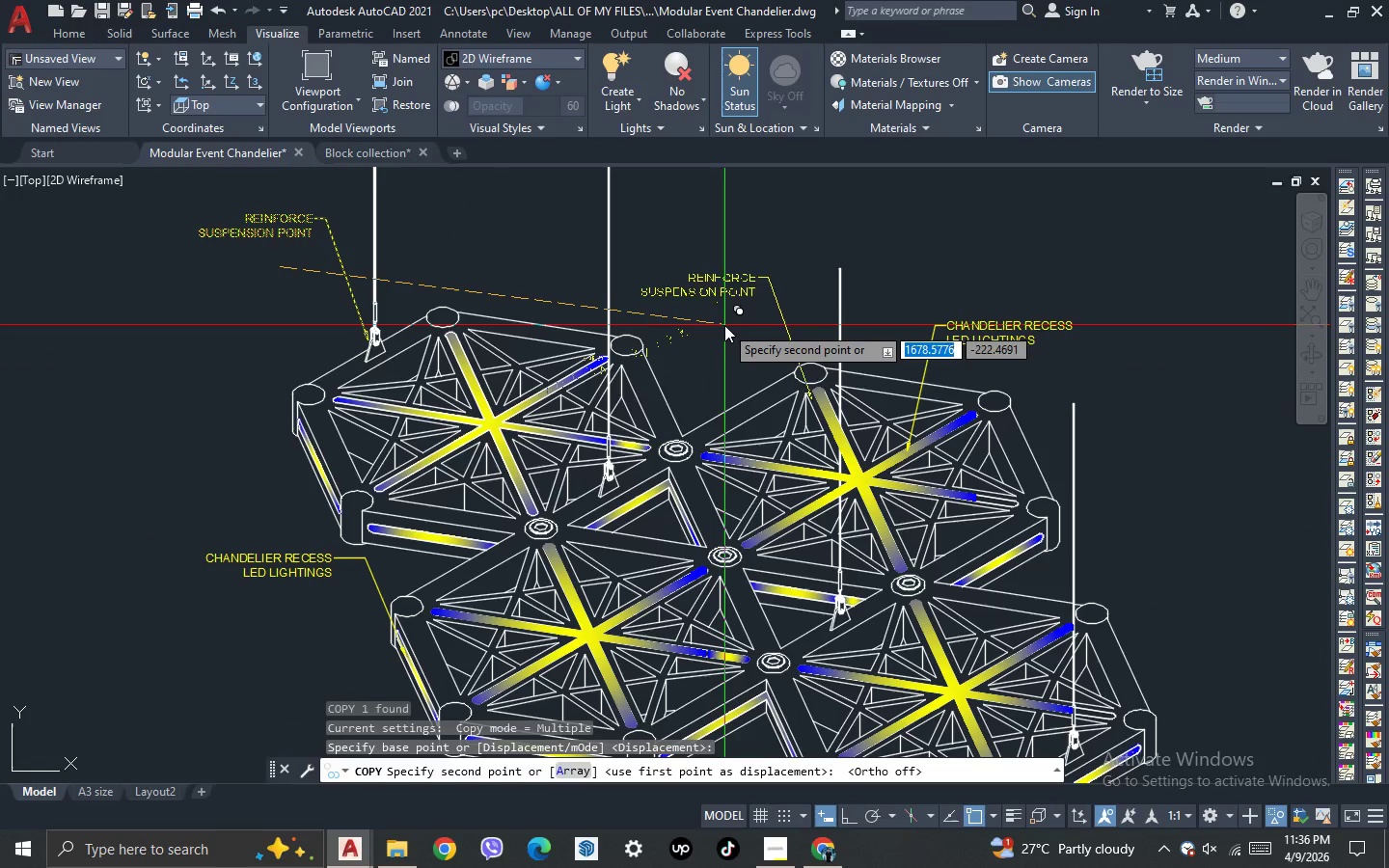 
left_click([725, 323])
 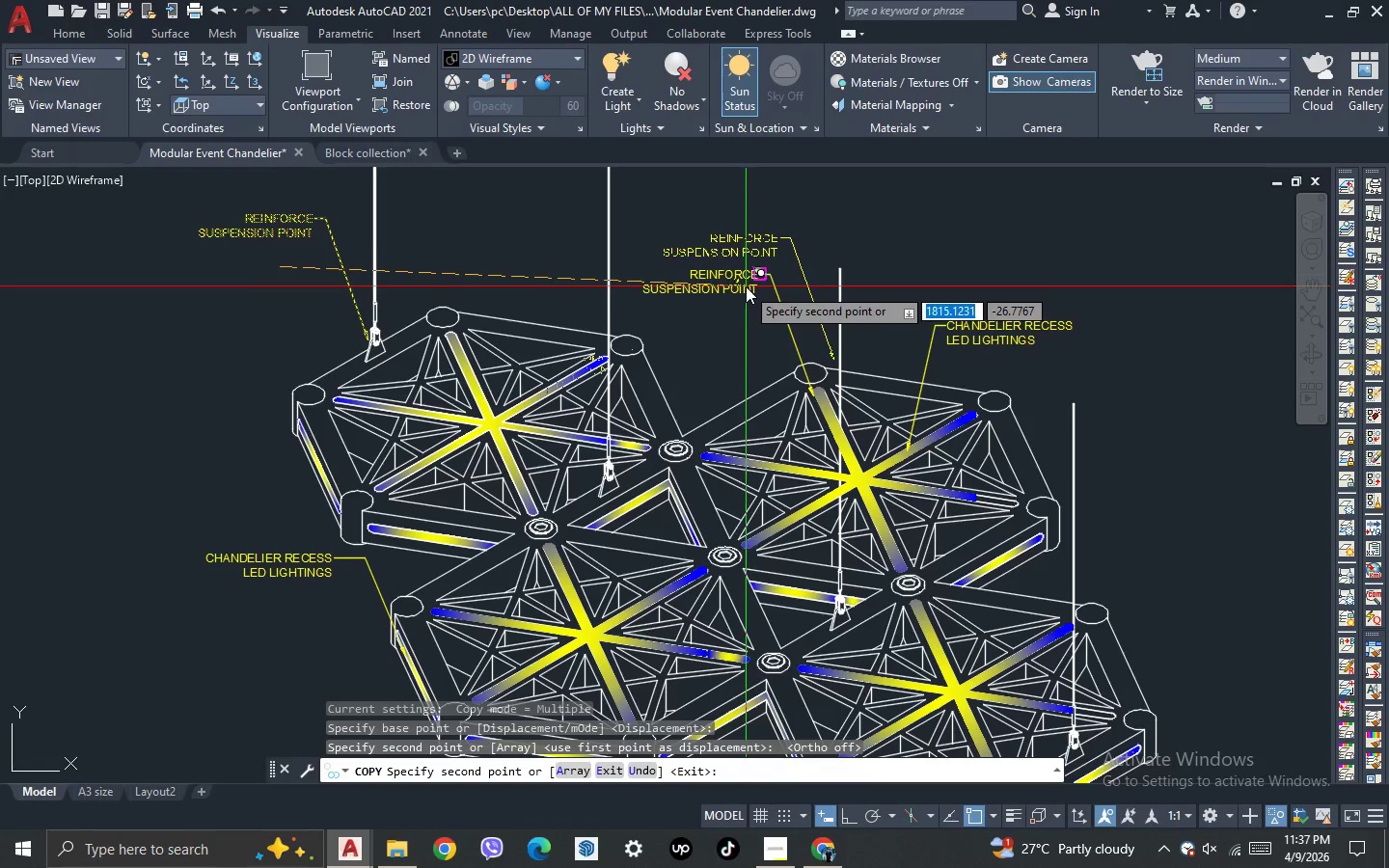 
key(Escape)
 